 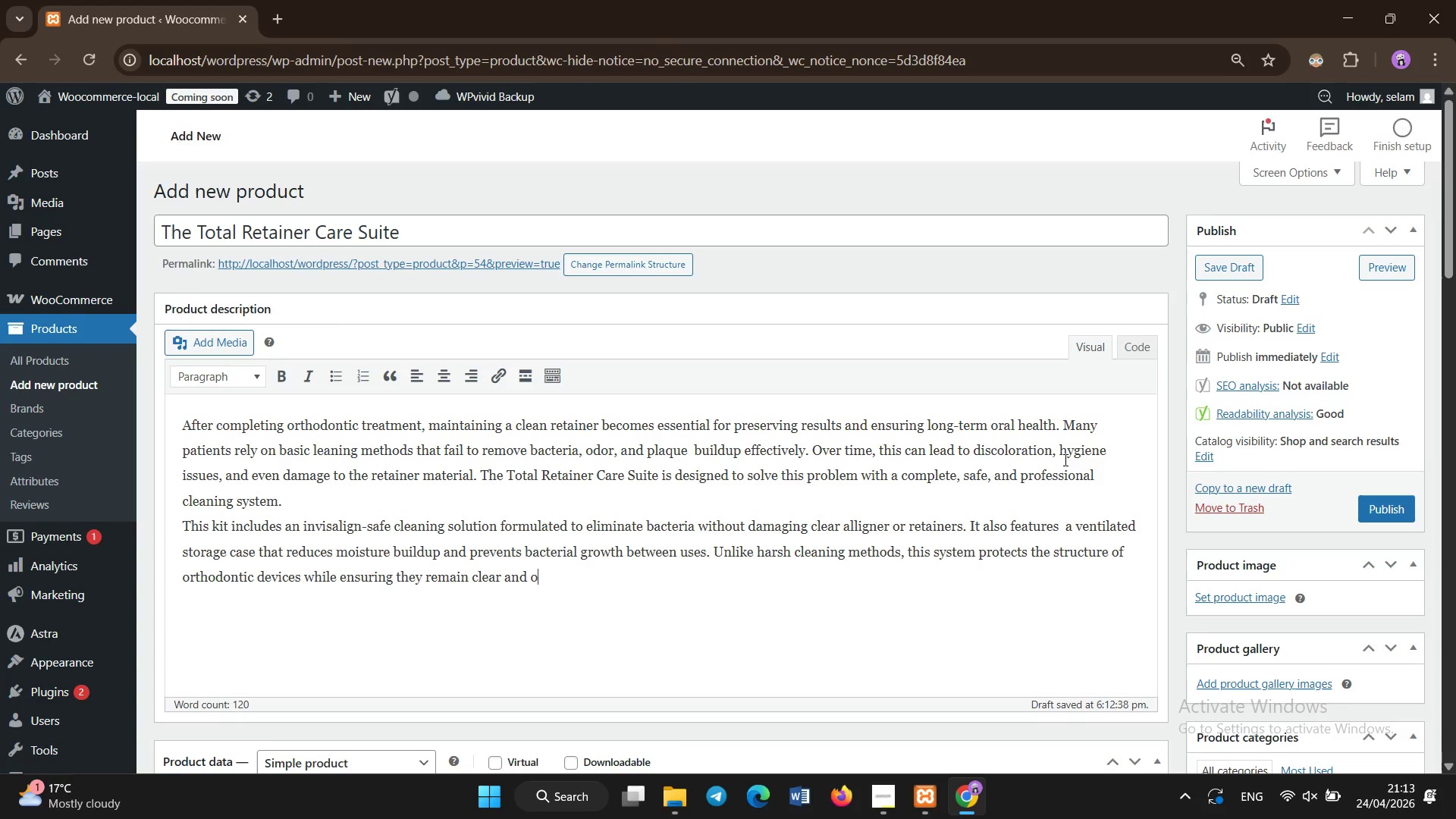 
scroll: coordinate [1065, 460], scroll_direction: none, amount: 0.0
 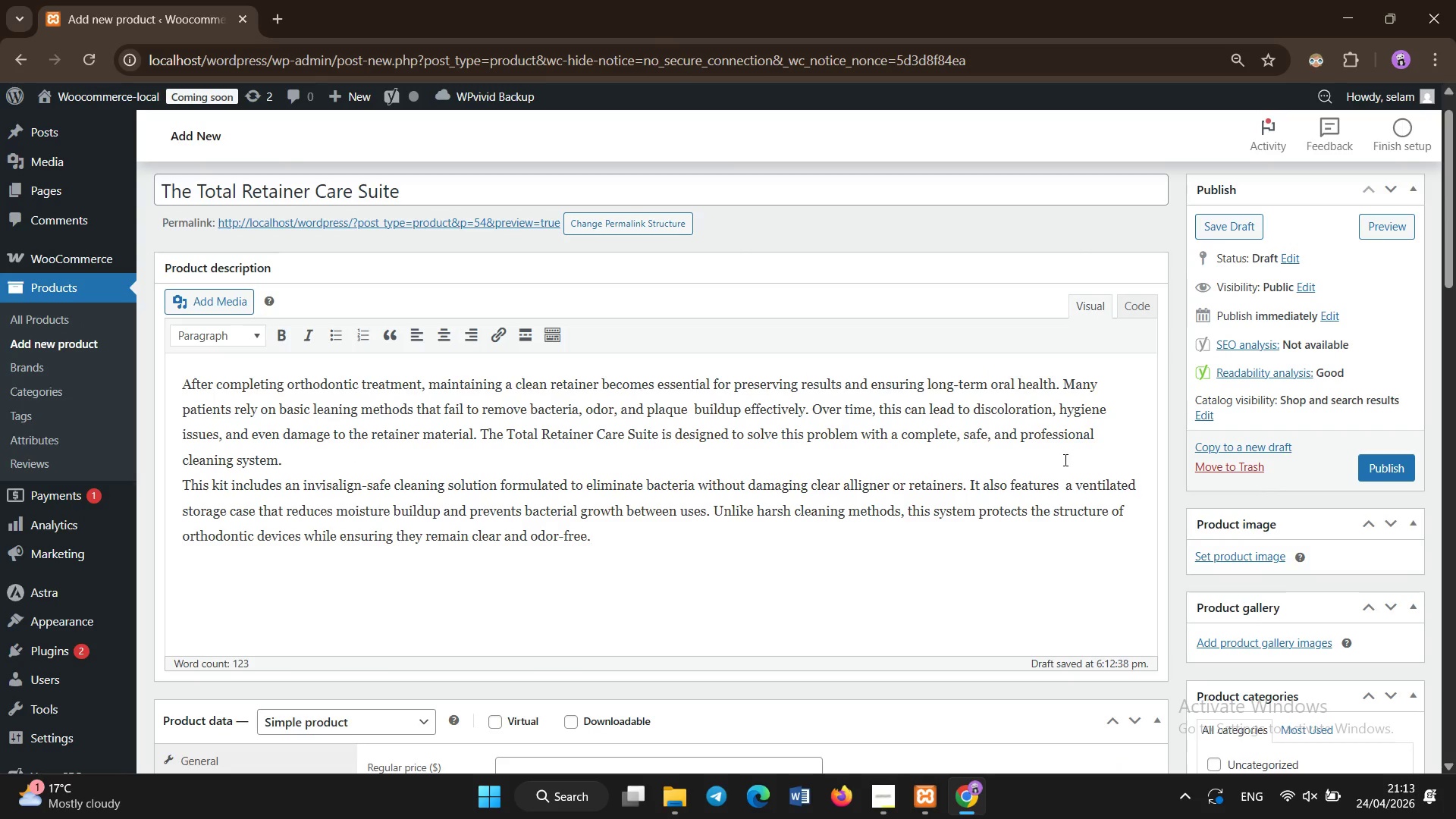 
key(Enter)
 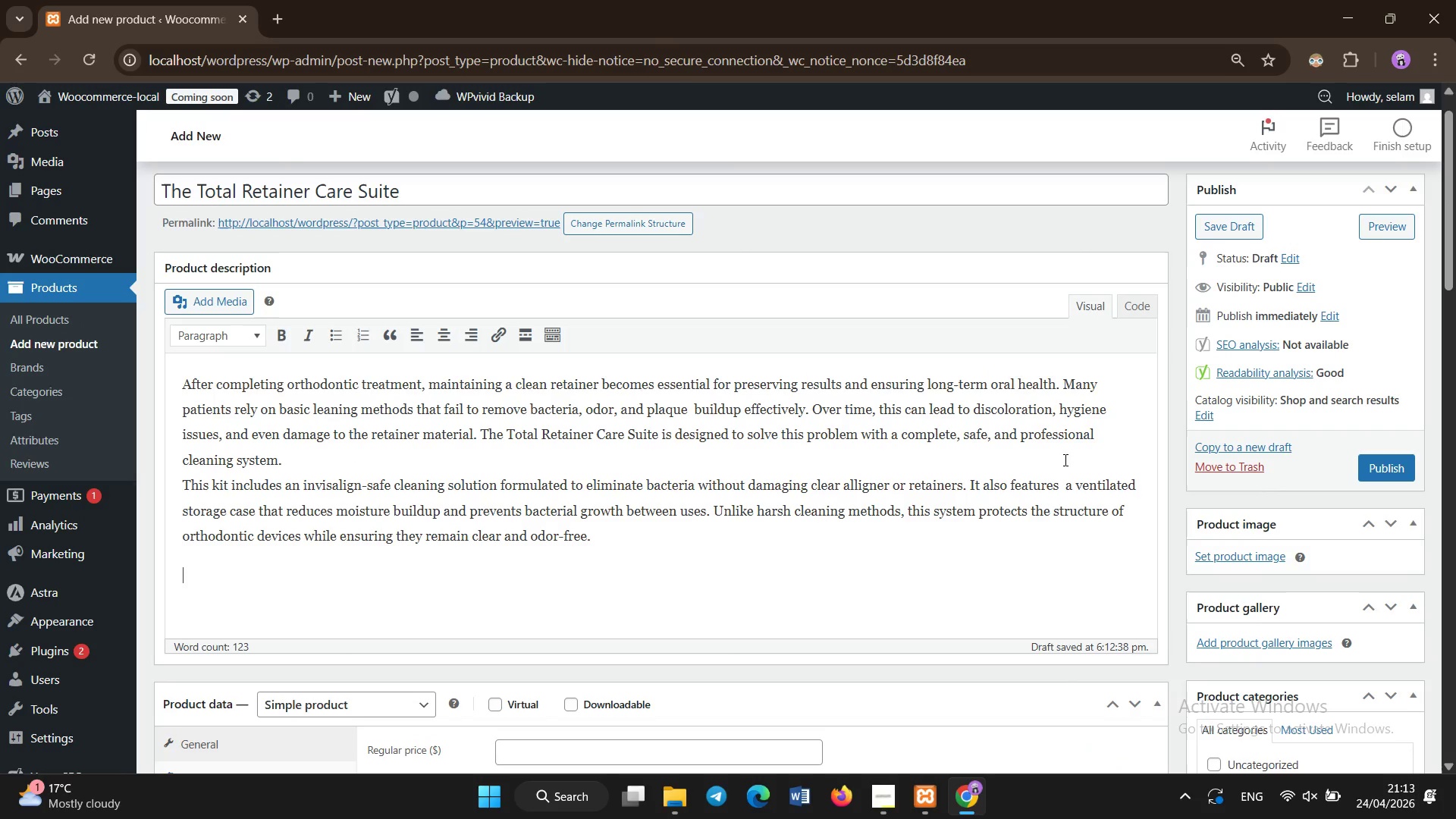 
type(Ideal for patio)
key(Backspace)
type(ents transporta)
key(Backspace)
key(Backspace)
key(Backspace)
key(Backspace)
key(Backspace)
key(Backspace)
type(sitioning from braces or Invisialign )
 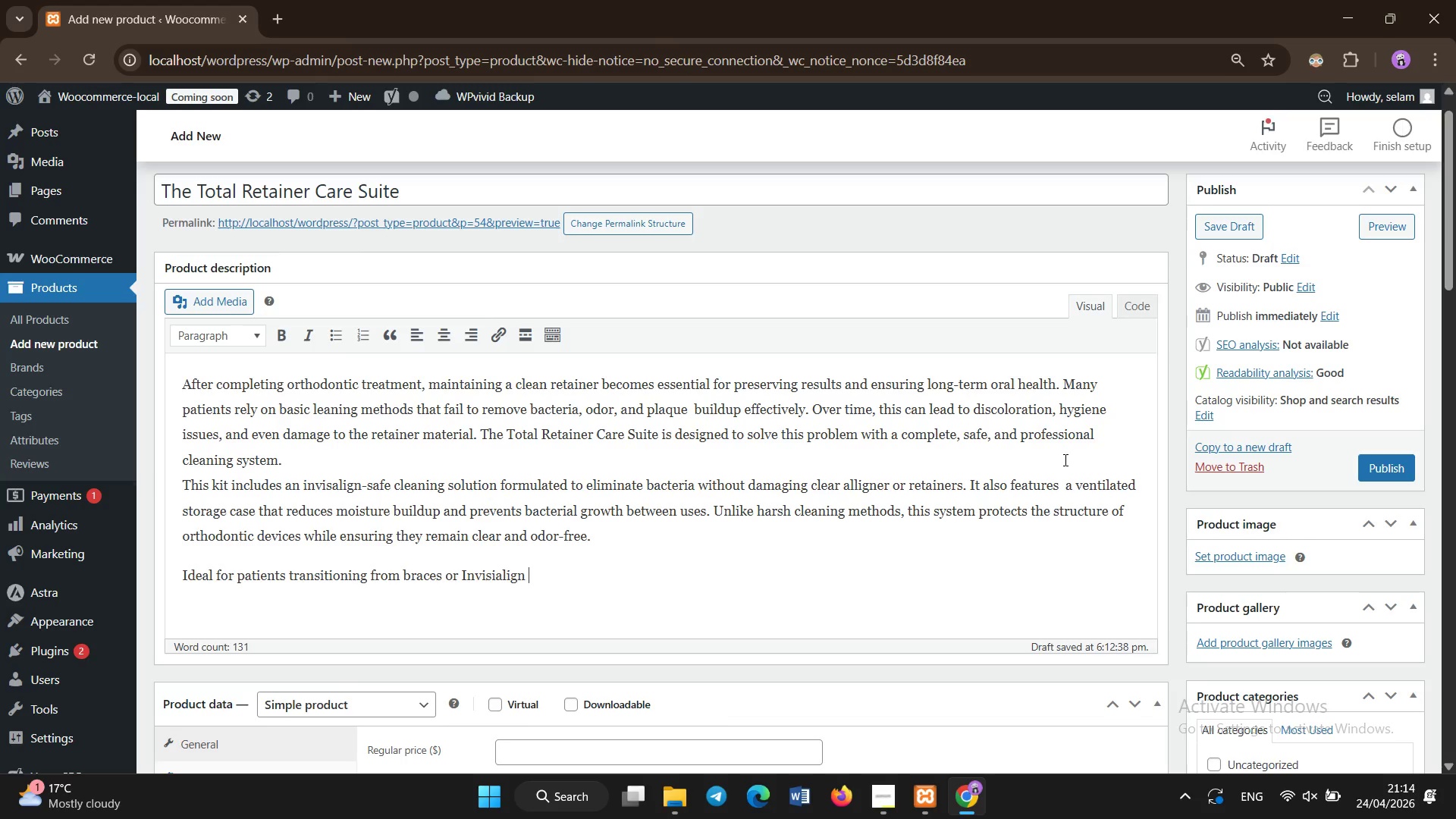 
key(Backspace)
key(Backspace)
key(Backspace)
key(Backspace)
key(Backspace)
key(Backspace)
key(Backspace)
type(all)
key(Backspace)
type(ign )
key(Backspace)
type(, this supports daily hygiene )
 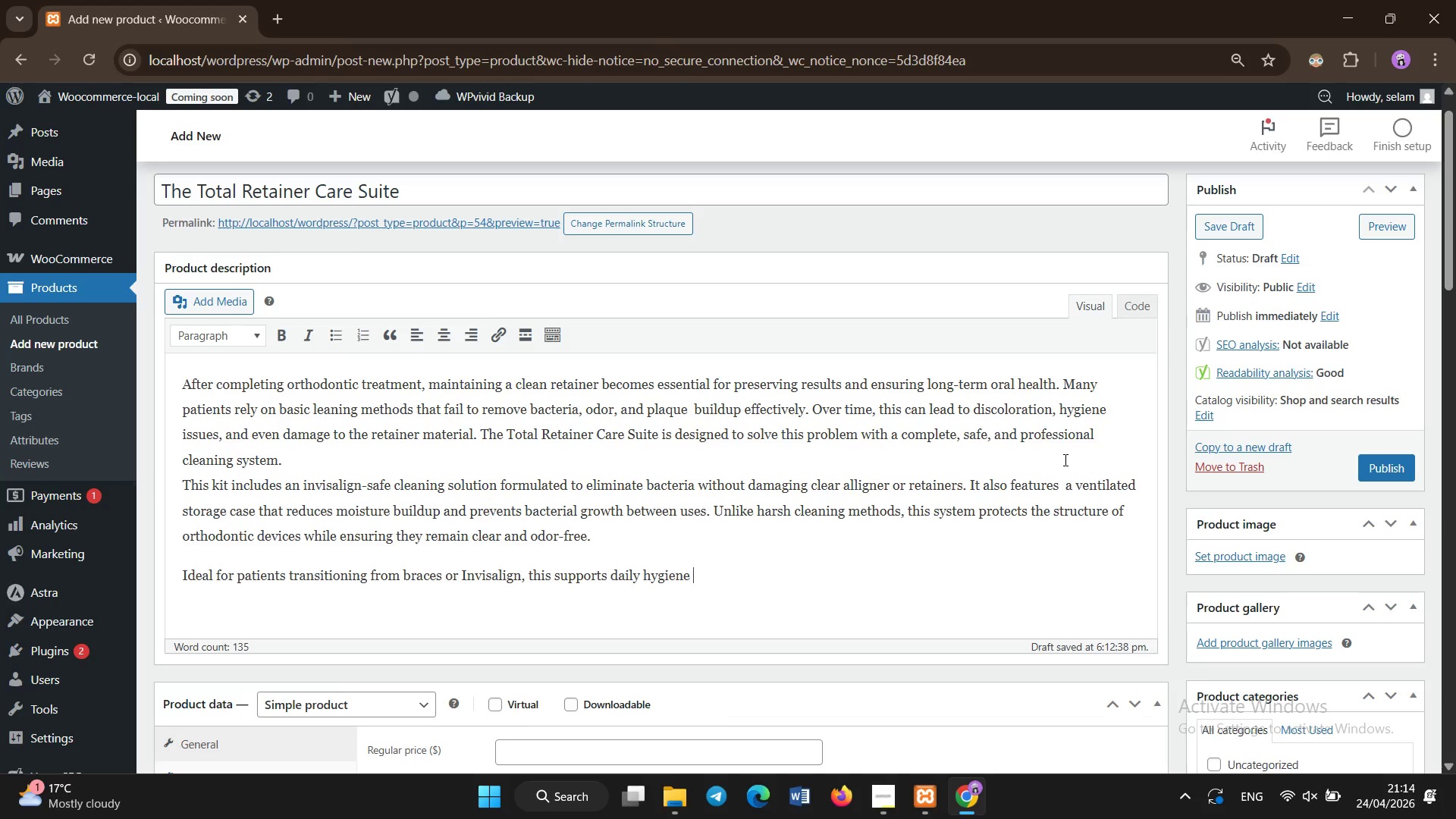 
type(routines with minimal effort .)
key(Backspace)
key(Backspace)
type(. The combination of gentle cleaning tools and specialized solution ensures long-lasting resultss. )
key(Backspace)
key(Backspace)
key(Backspace)
type(. By maintaining proper retainer hygiene, users can extend the lifespan of ther)
key(Backspace)
type(ir device and avoid unnecessary replaceme)
 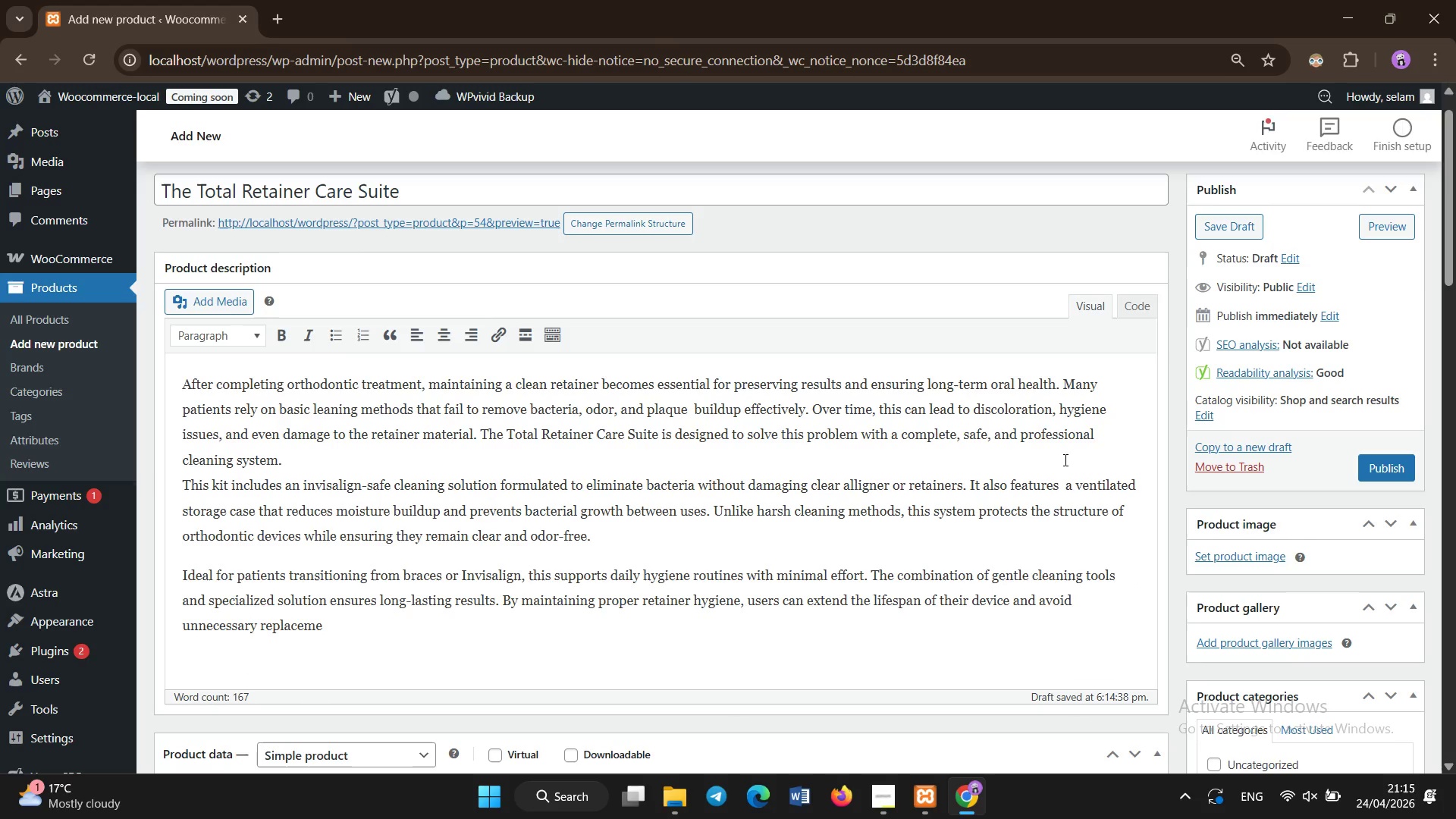 
type(nts.)
 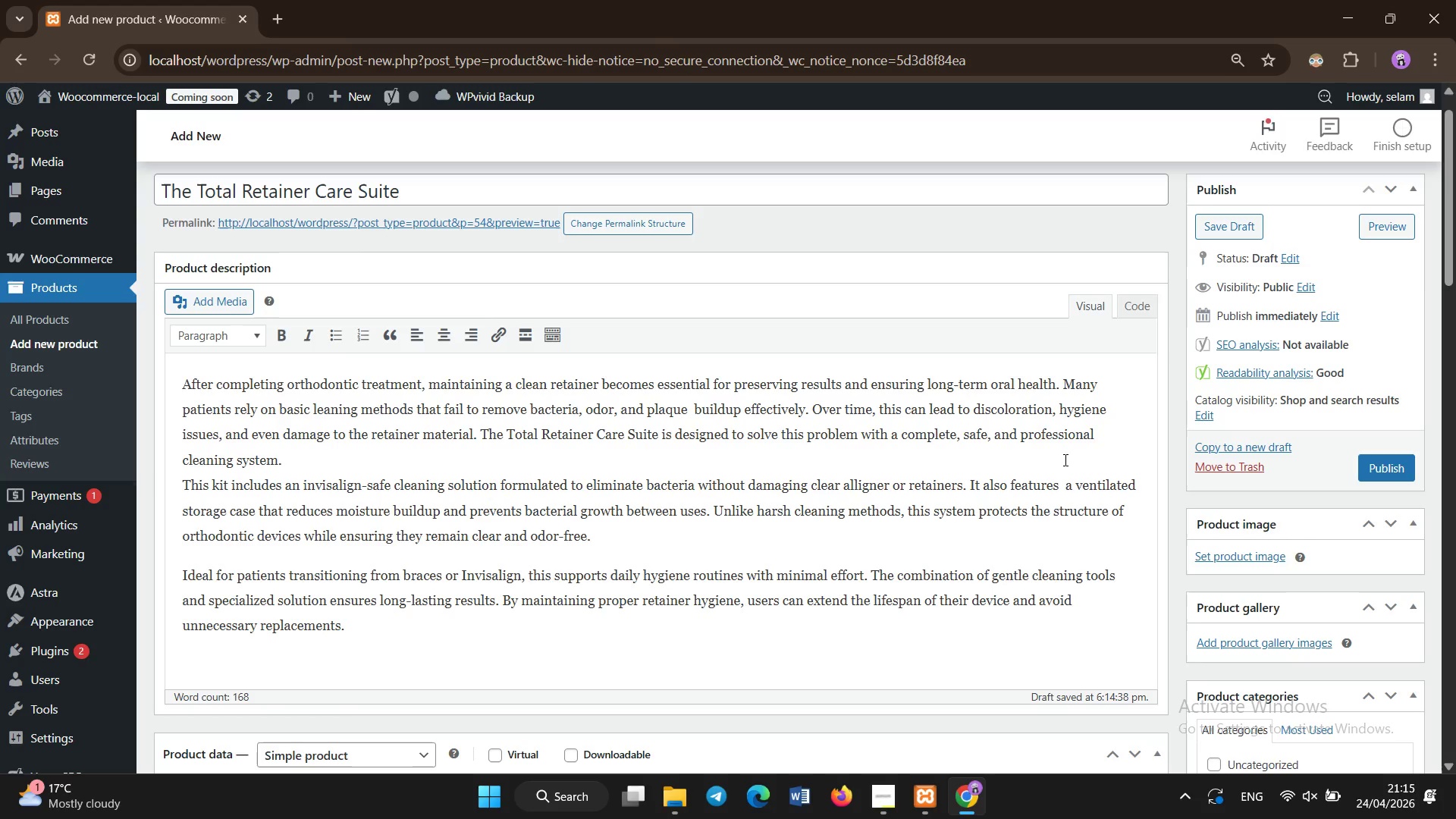 
key(Shift+Enter)
 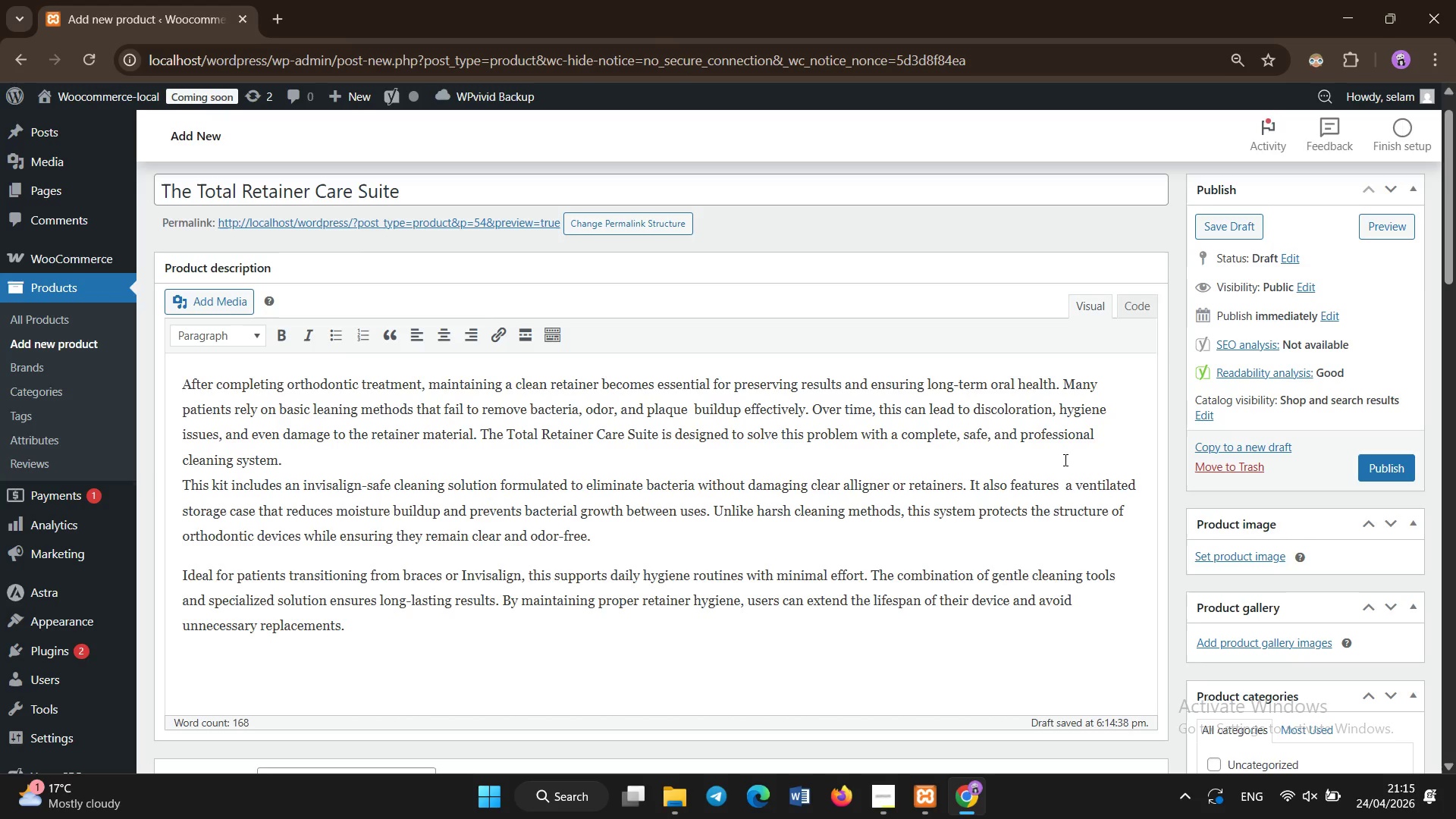 
type(This product is recommended fo )
key(Backspace)
type(r anyone looking for a realiable )
key(Backspace)
type(, dentist-approved approac )
key(Backspace)
type(h jto r)
key(Backspace)
key(Backspace)
key(Backspace)
key(Backspace)
key(Backspace)
type(to retainer care.)
 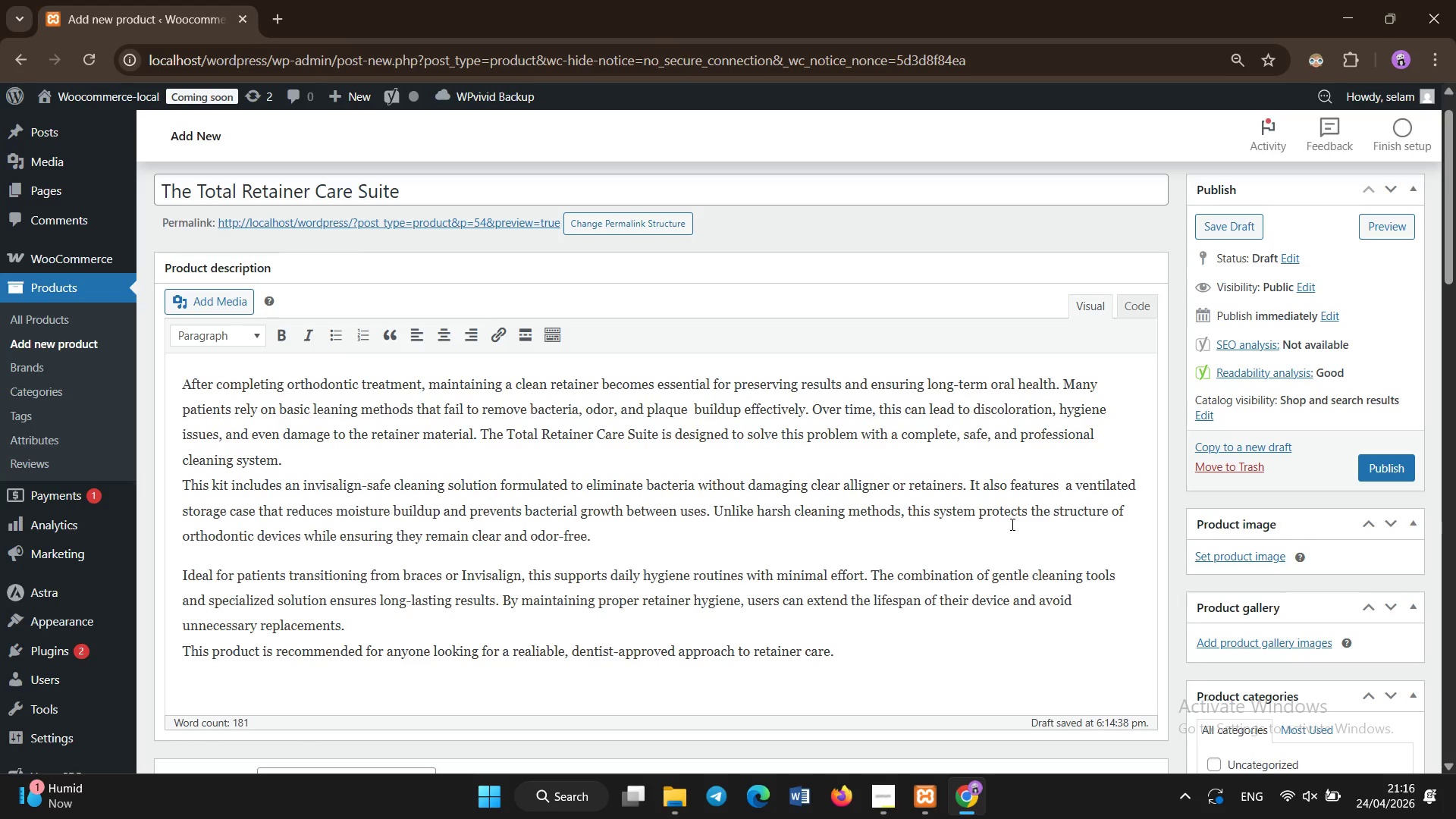 
scroll: coordinate [1012, 525], scroll_direction: down, amount: 1.0
 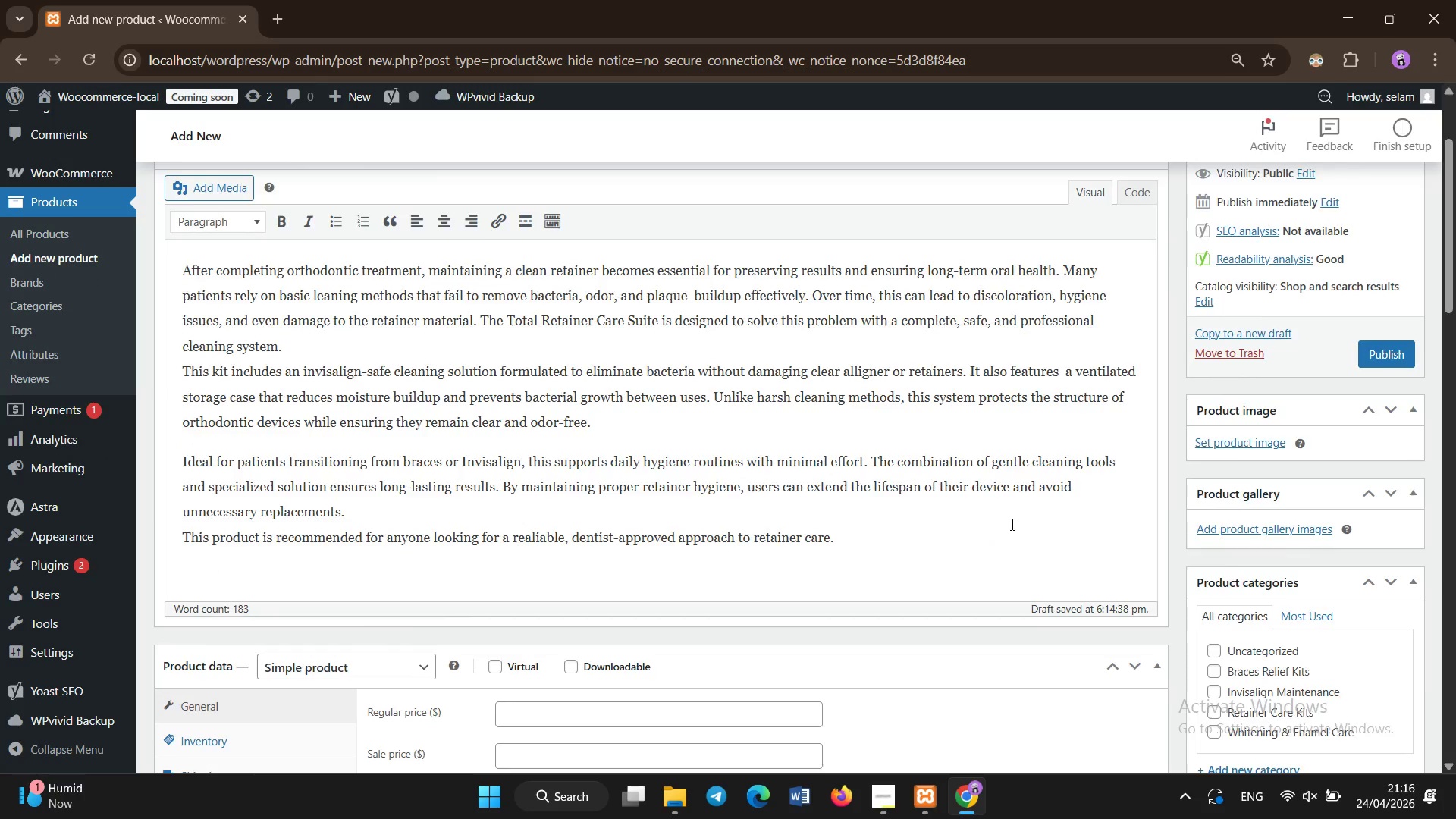 
scroll: coordinate [1012, 525], scroll_direction: up, amount: 1.0
 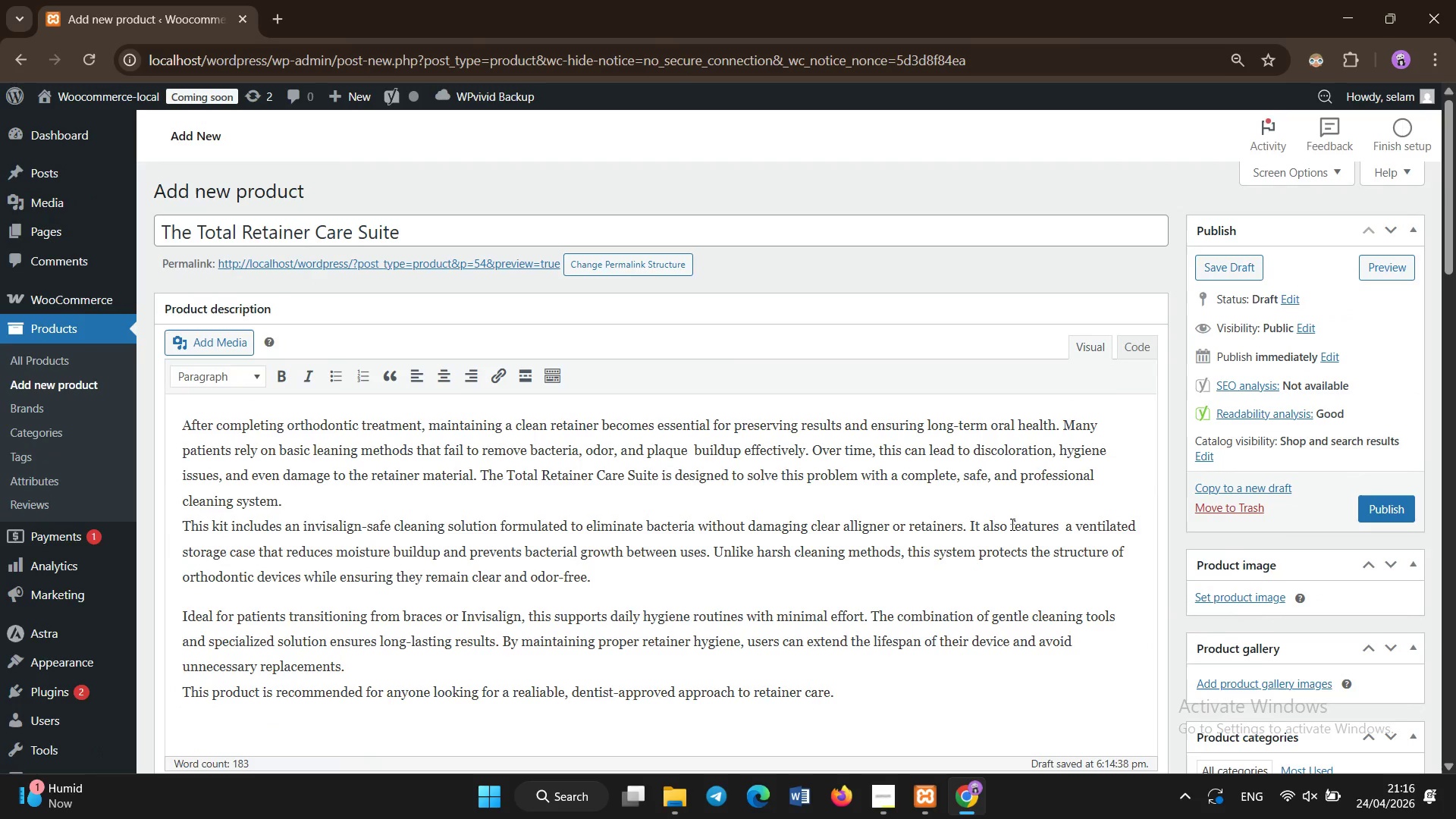 
scroll: coordinate [1012, 525], scroll_direction: down, amount: 23.0
 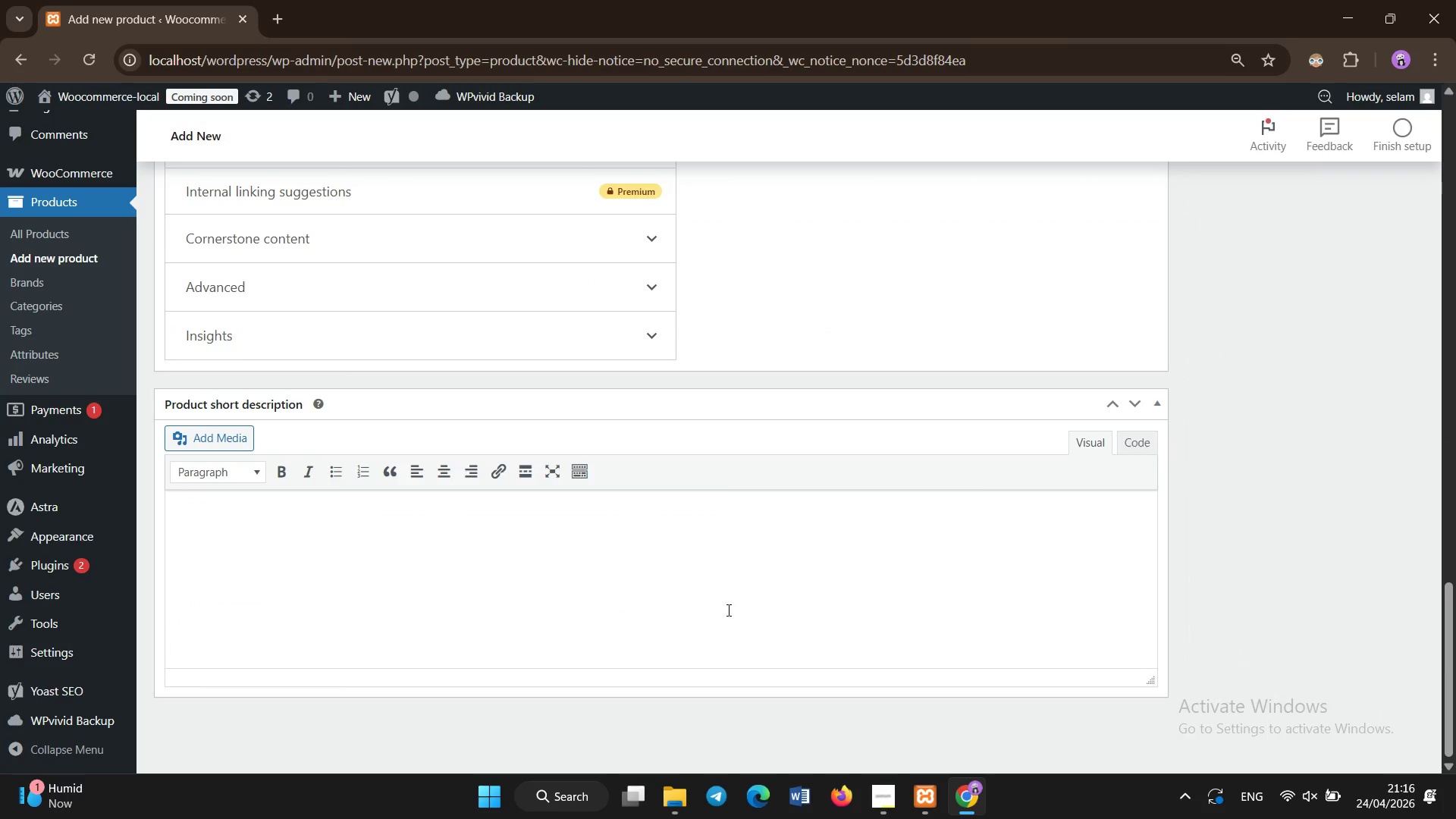 
left_click([729, 610])
 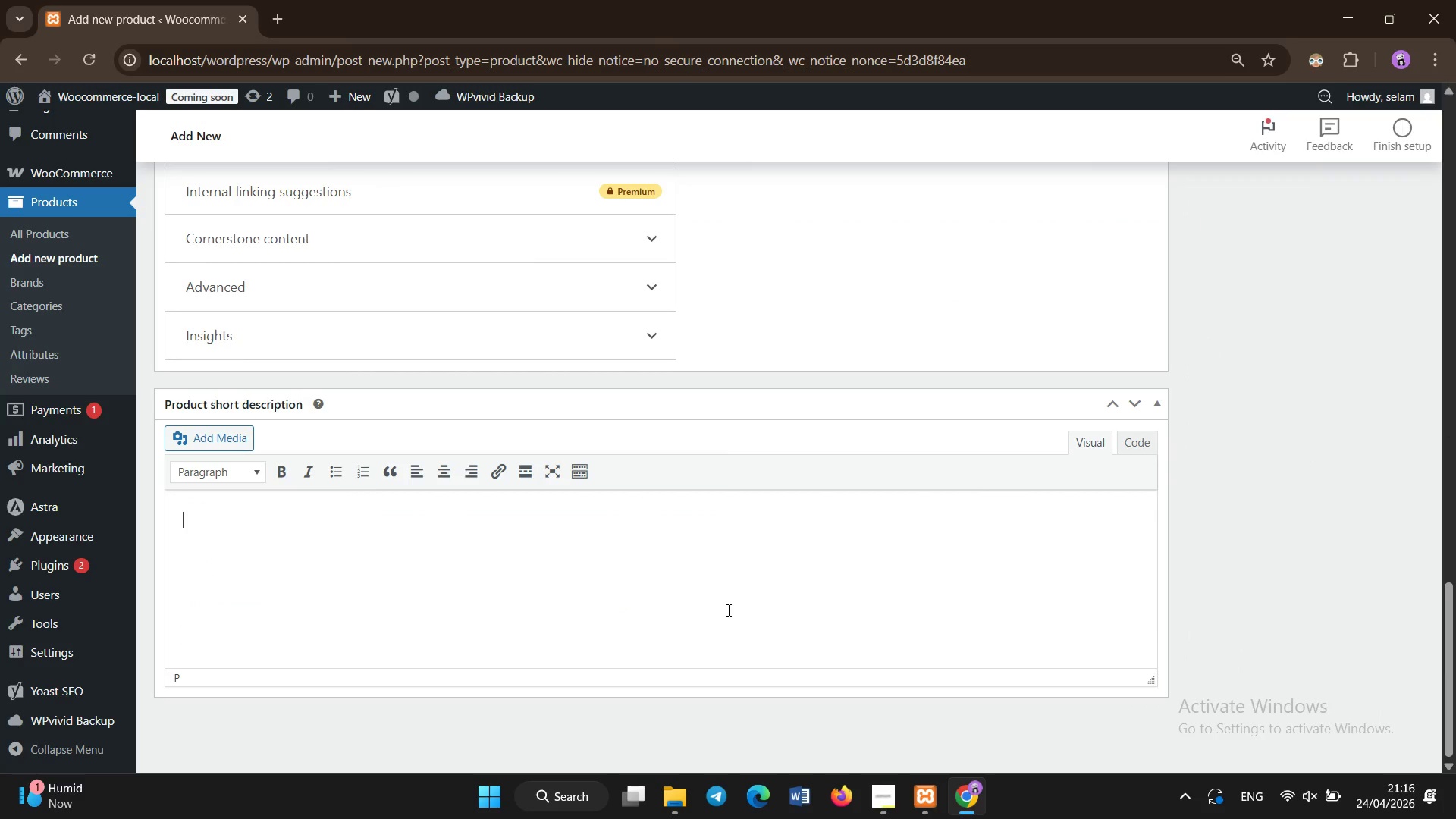 
type(Complete retainer care kit for daily orthodontic )
 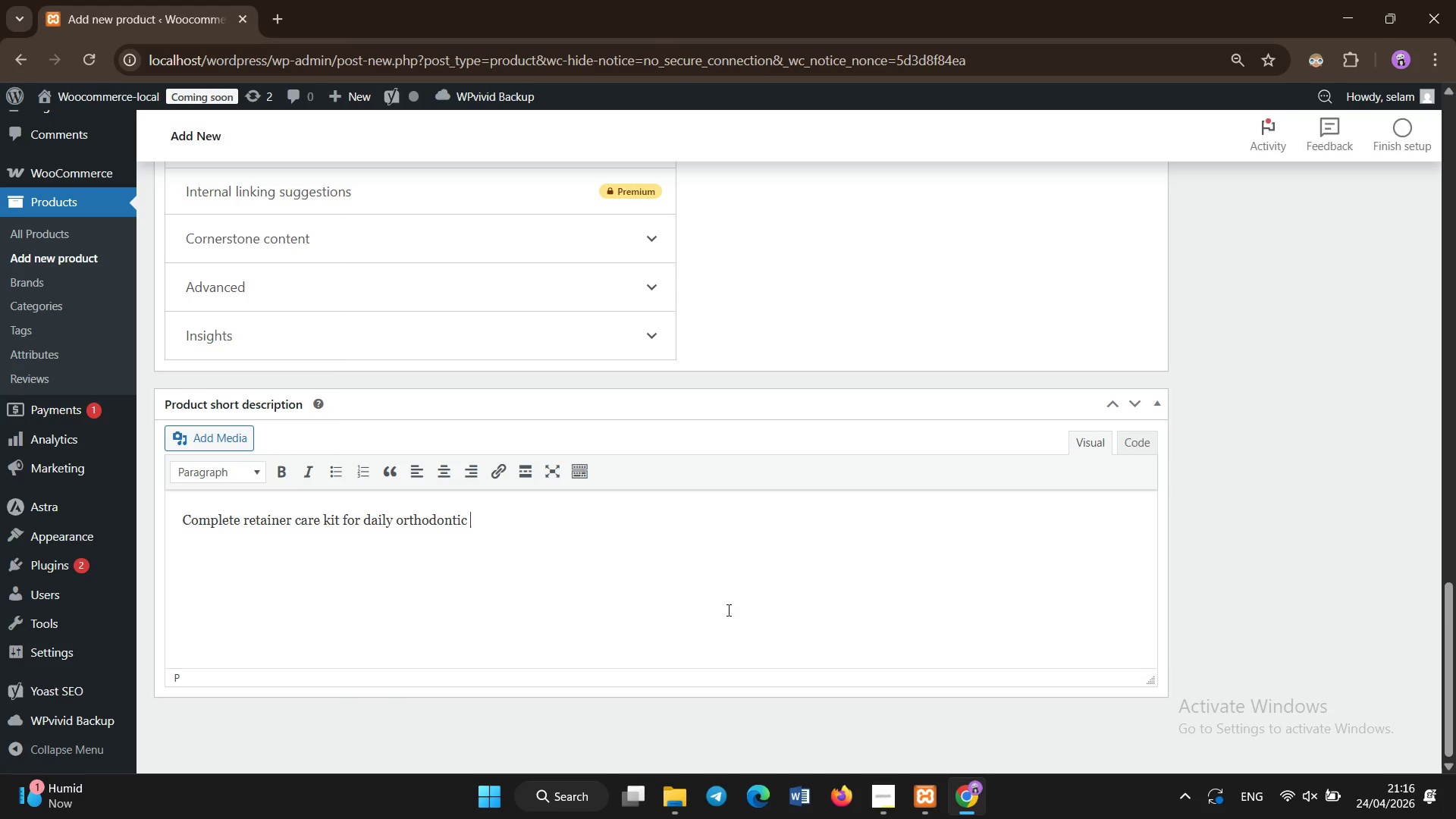 
type(hygiene and cleaning.)
 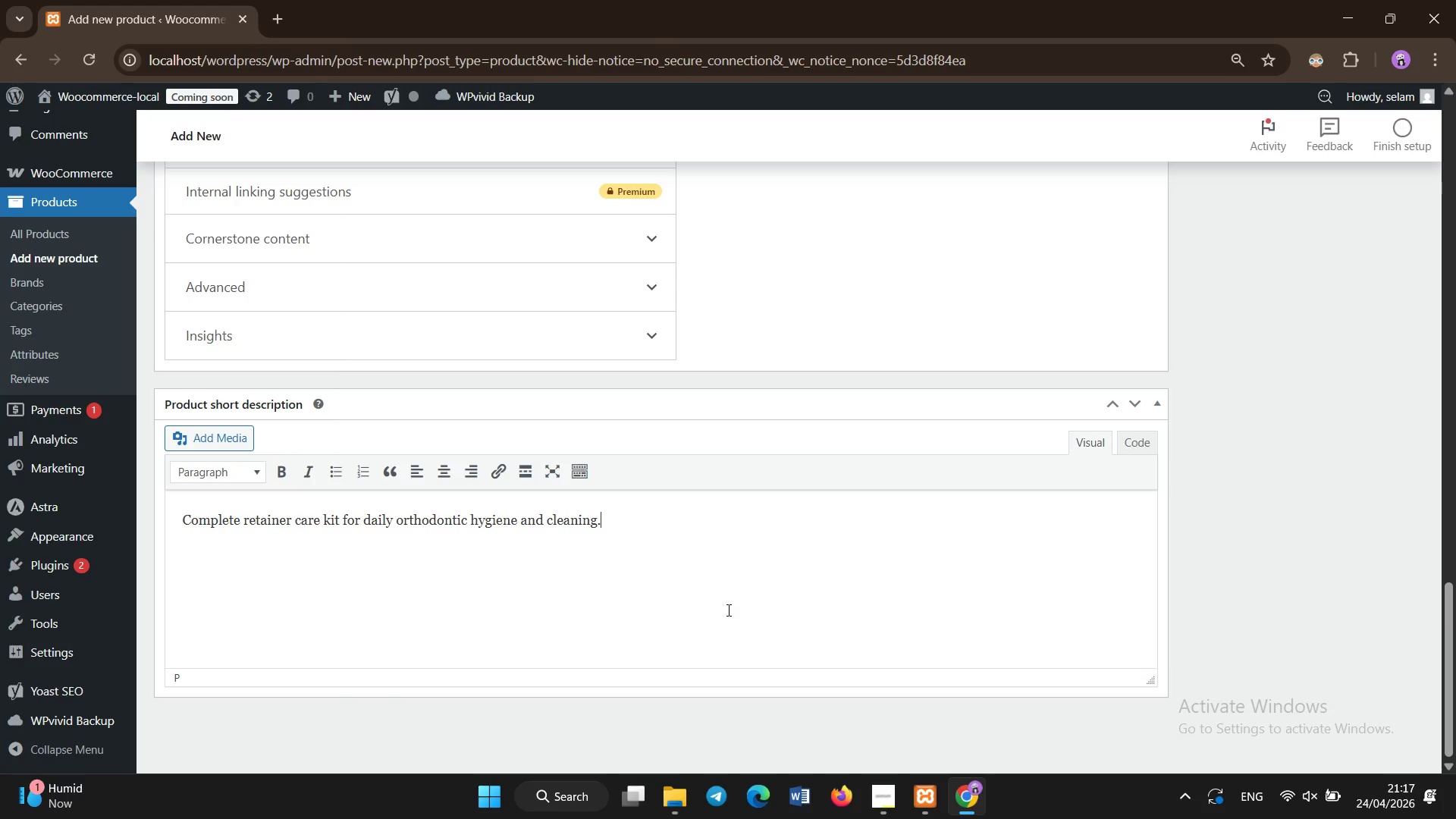 
scroll: coordinate [729, 610], scroll_direction: up, amount: 11.0
 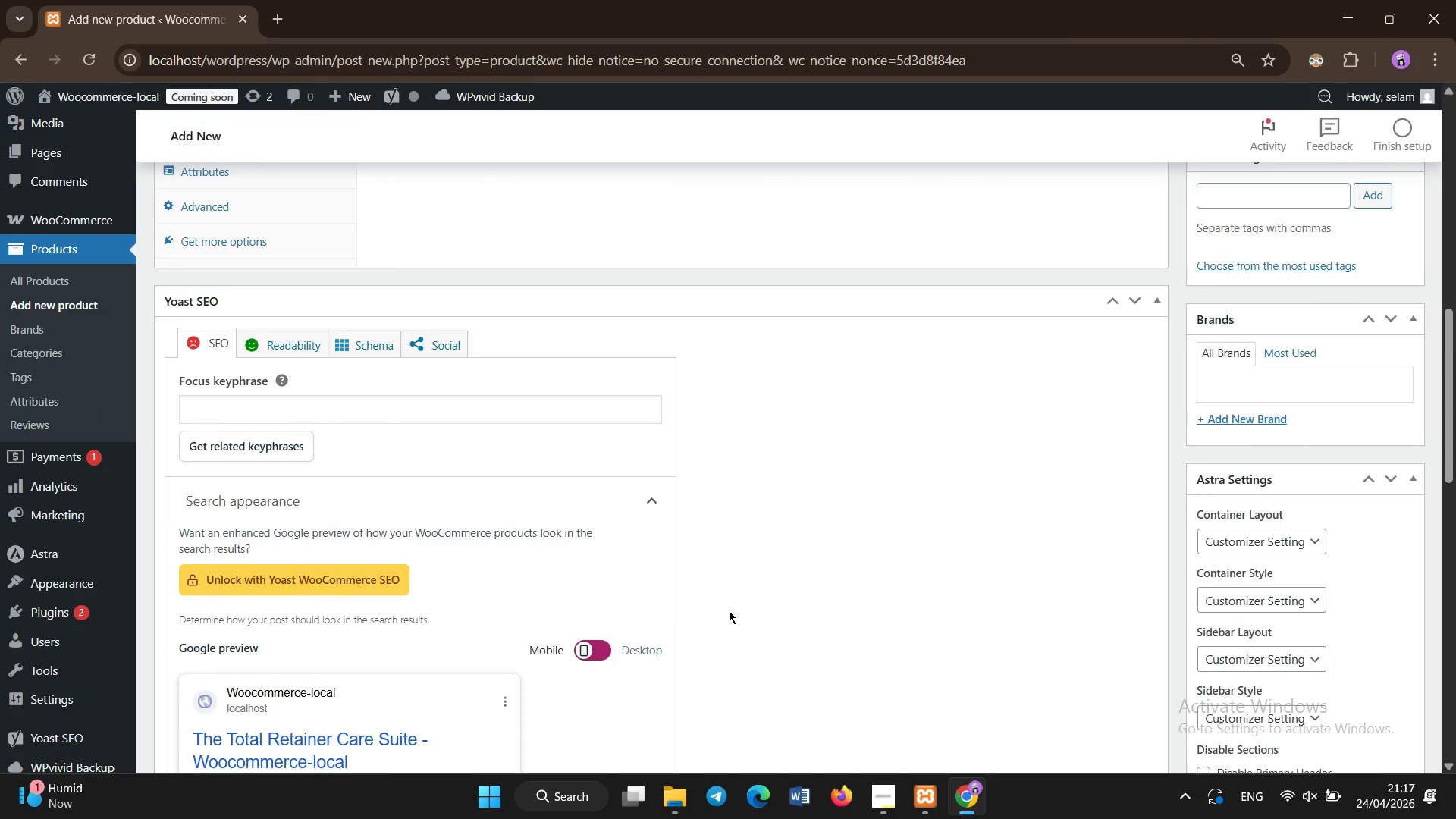 
scroll: coordinate [729, 610], scroll_direction: down, amount: 12.0
 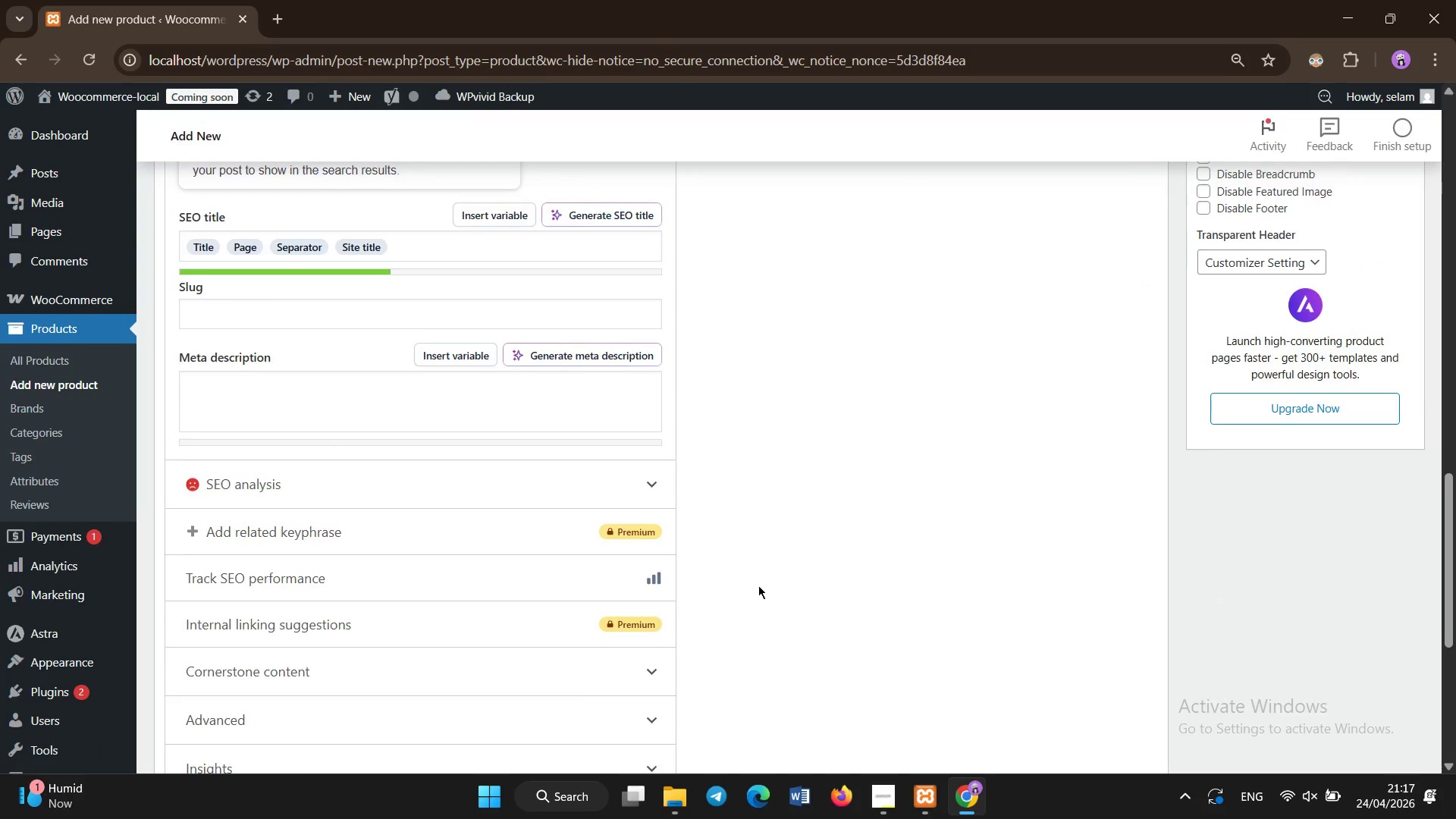 
scroll: coordinate [758, 585], scroll_direction: up, amount: 6.0
 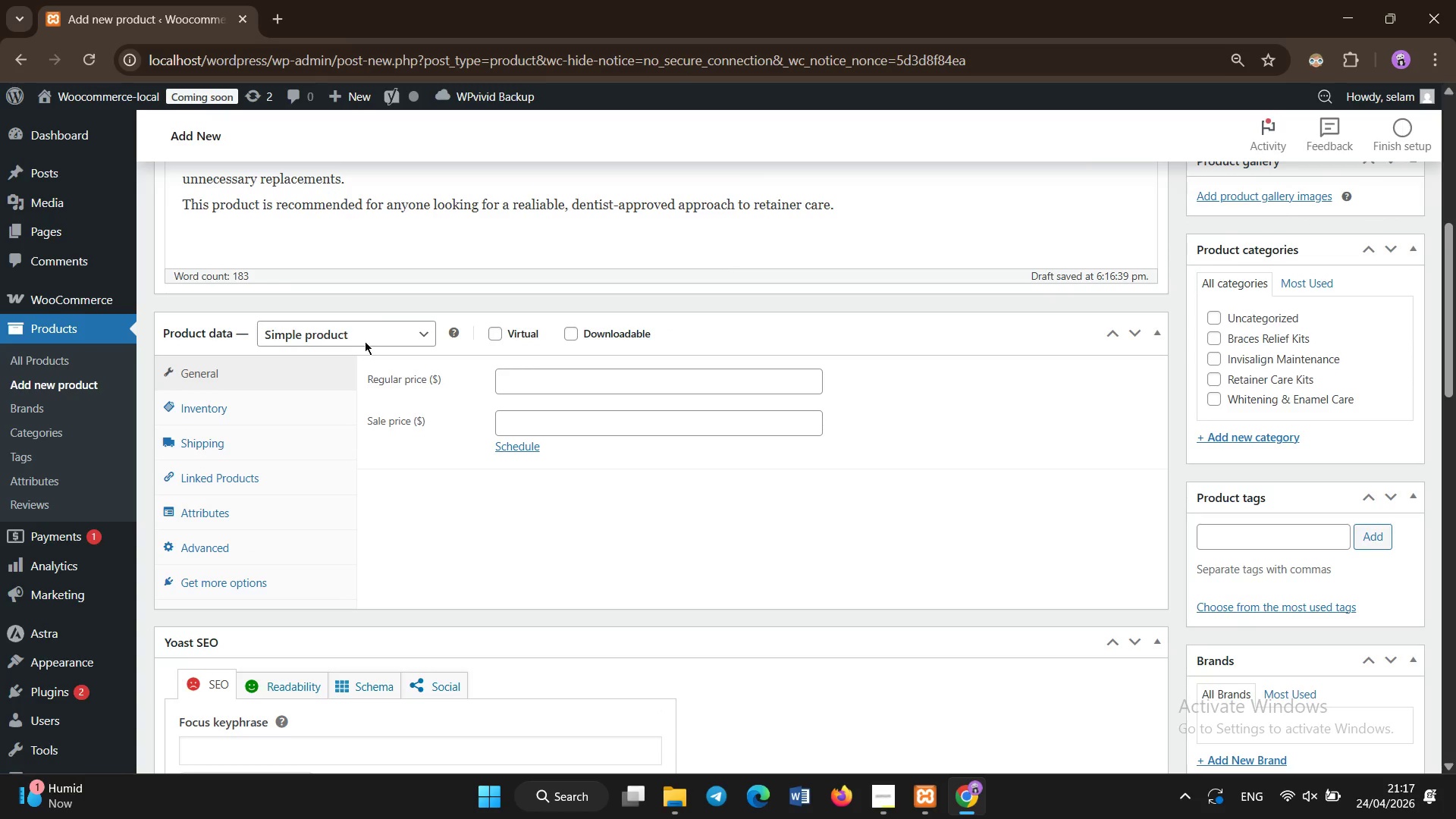 
left_click([332, 331])
 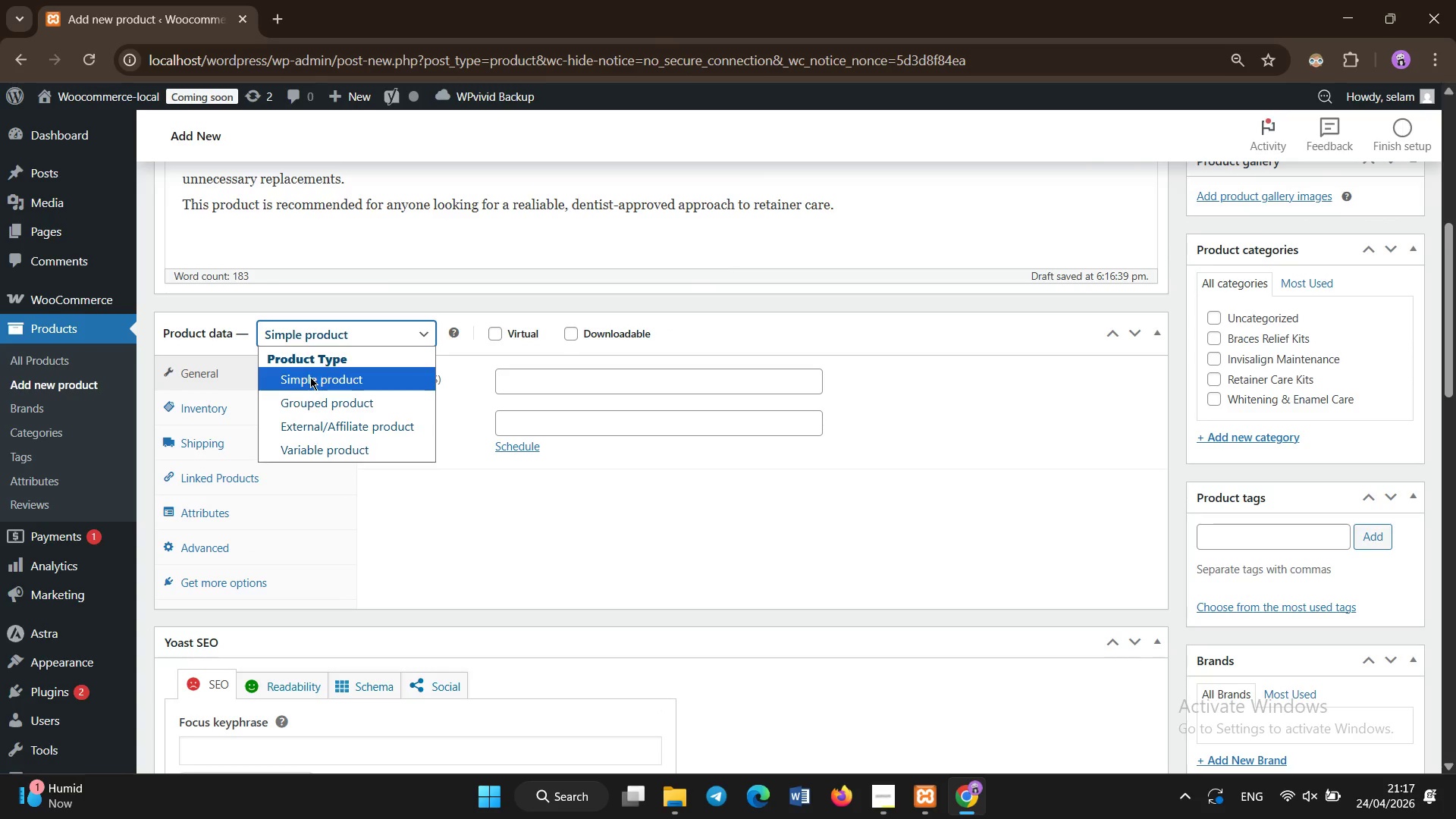 
left_click([310, 377])
 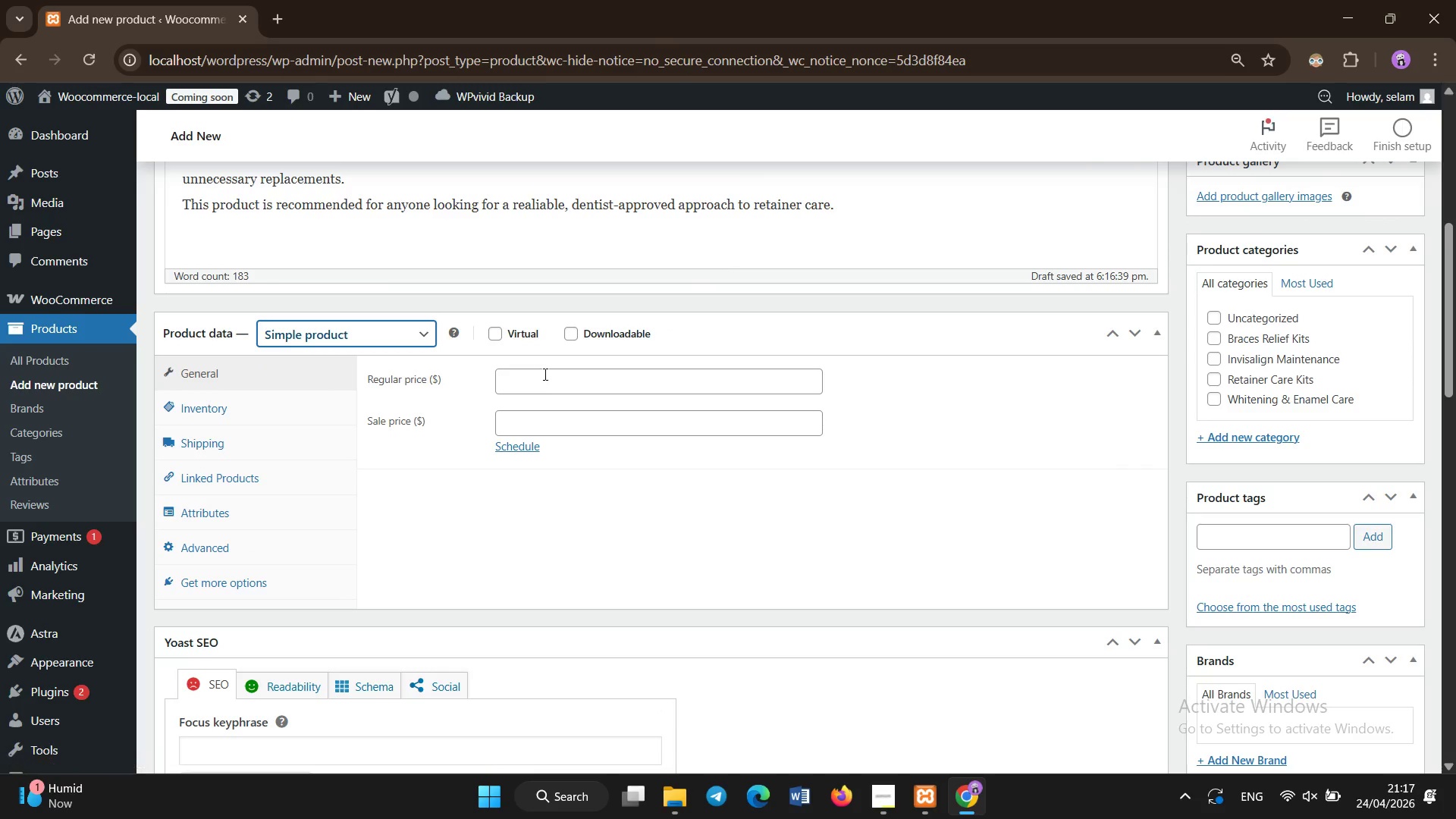 
left_click([547, 373])
 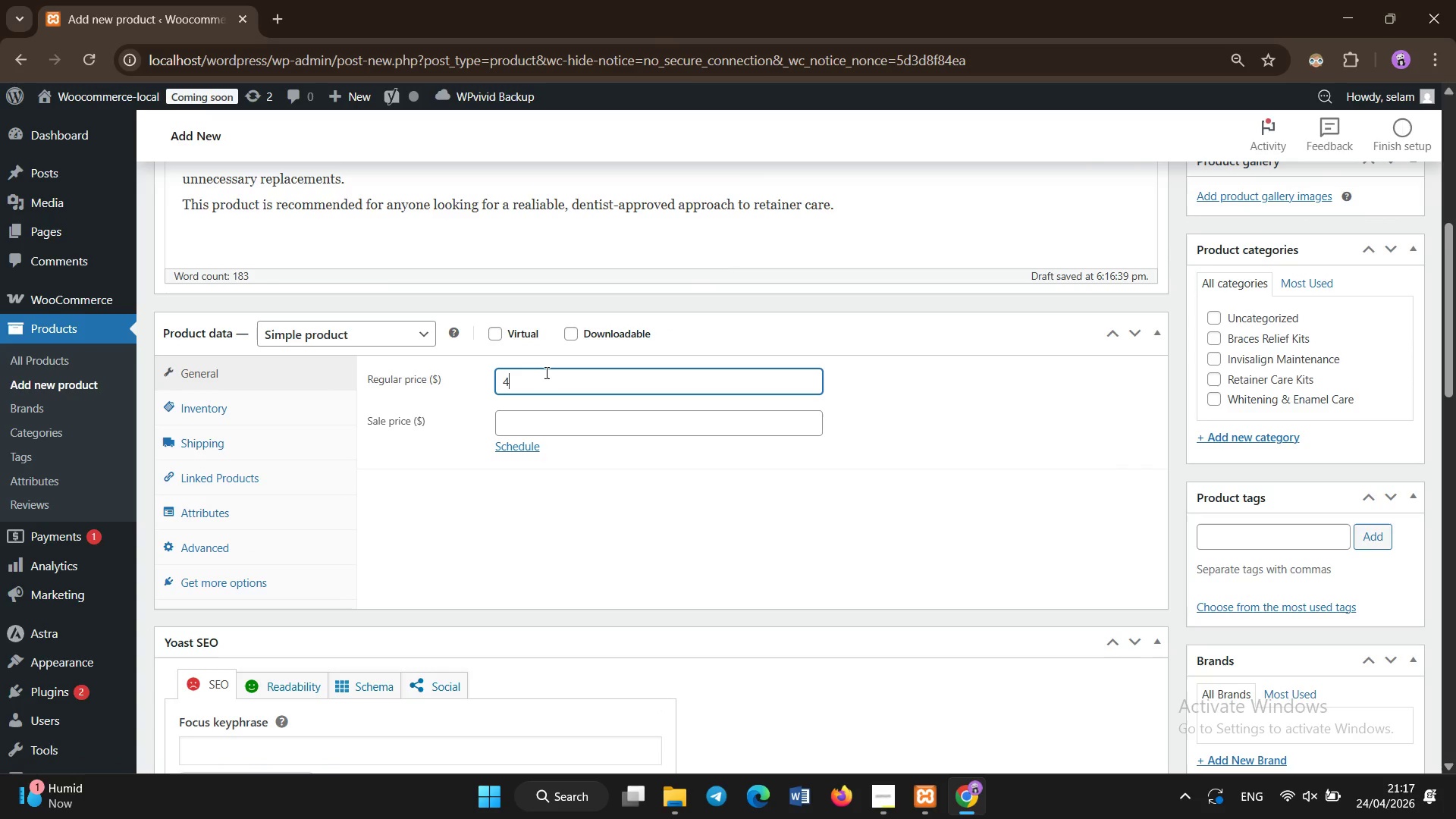 
type(45)
 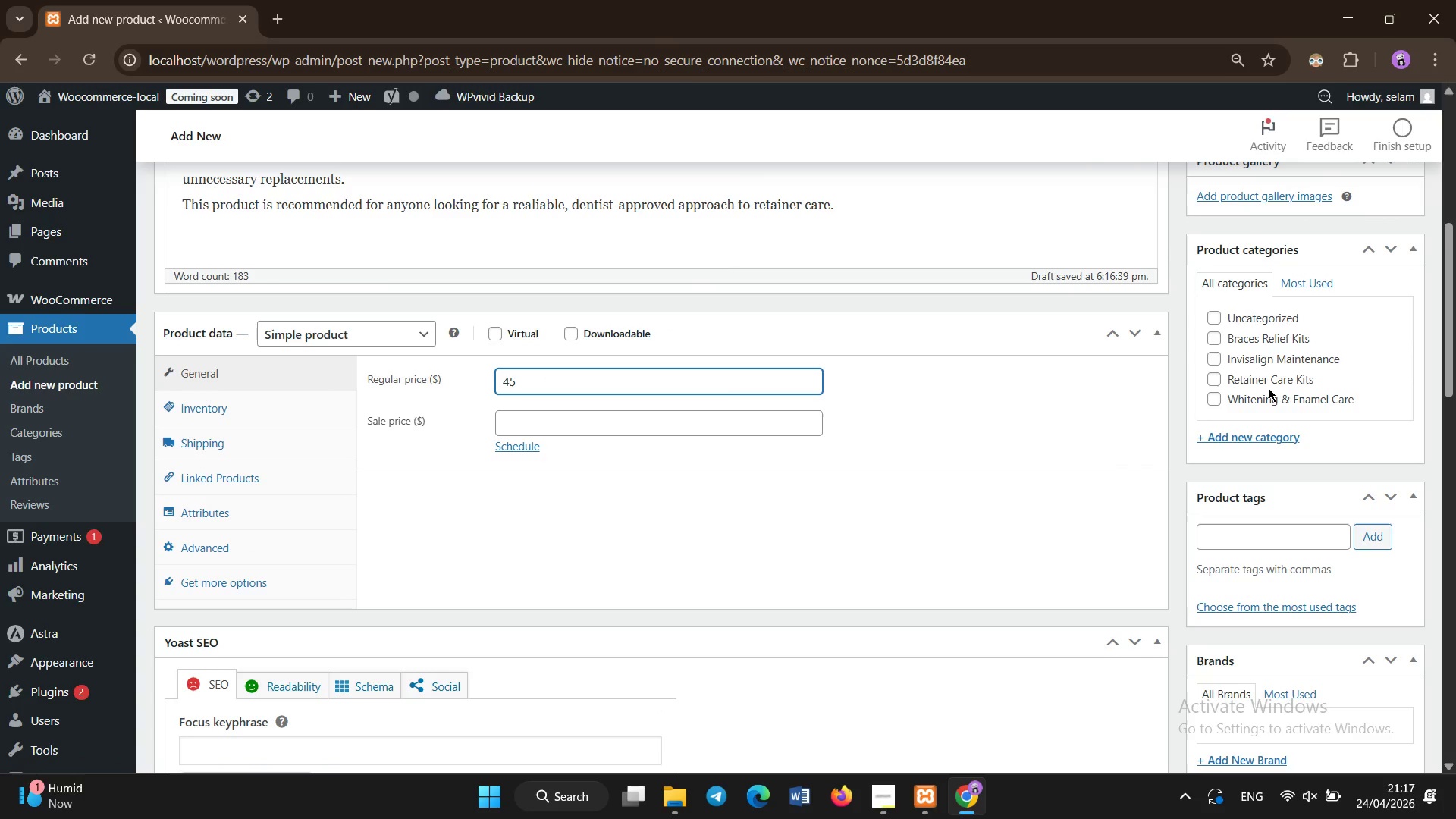 
wait(5.47)
 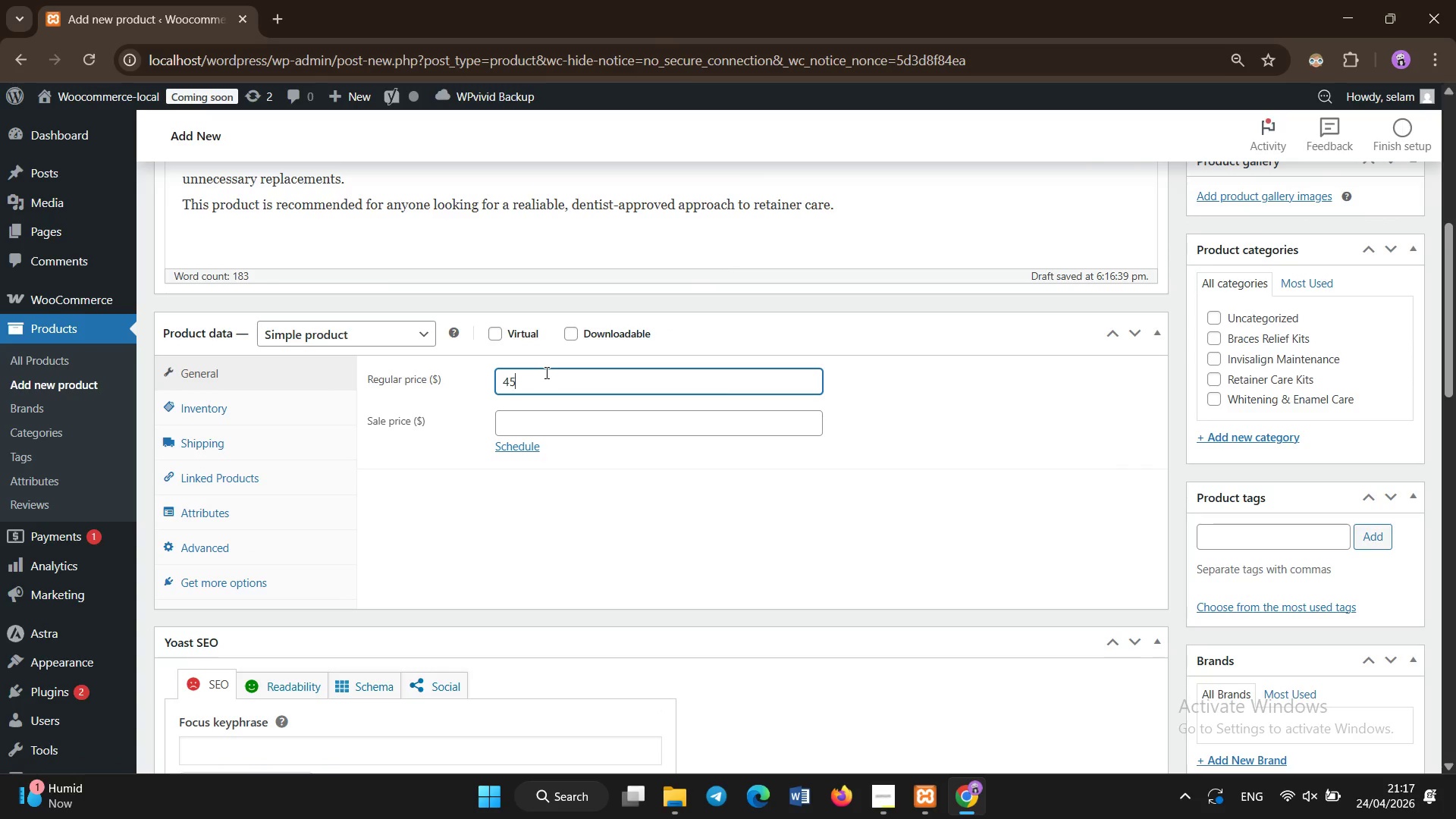 
left_click([1242, 382])
 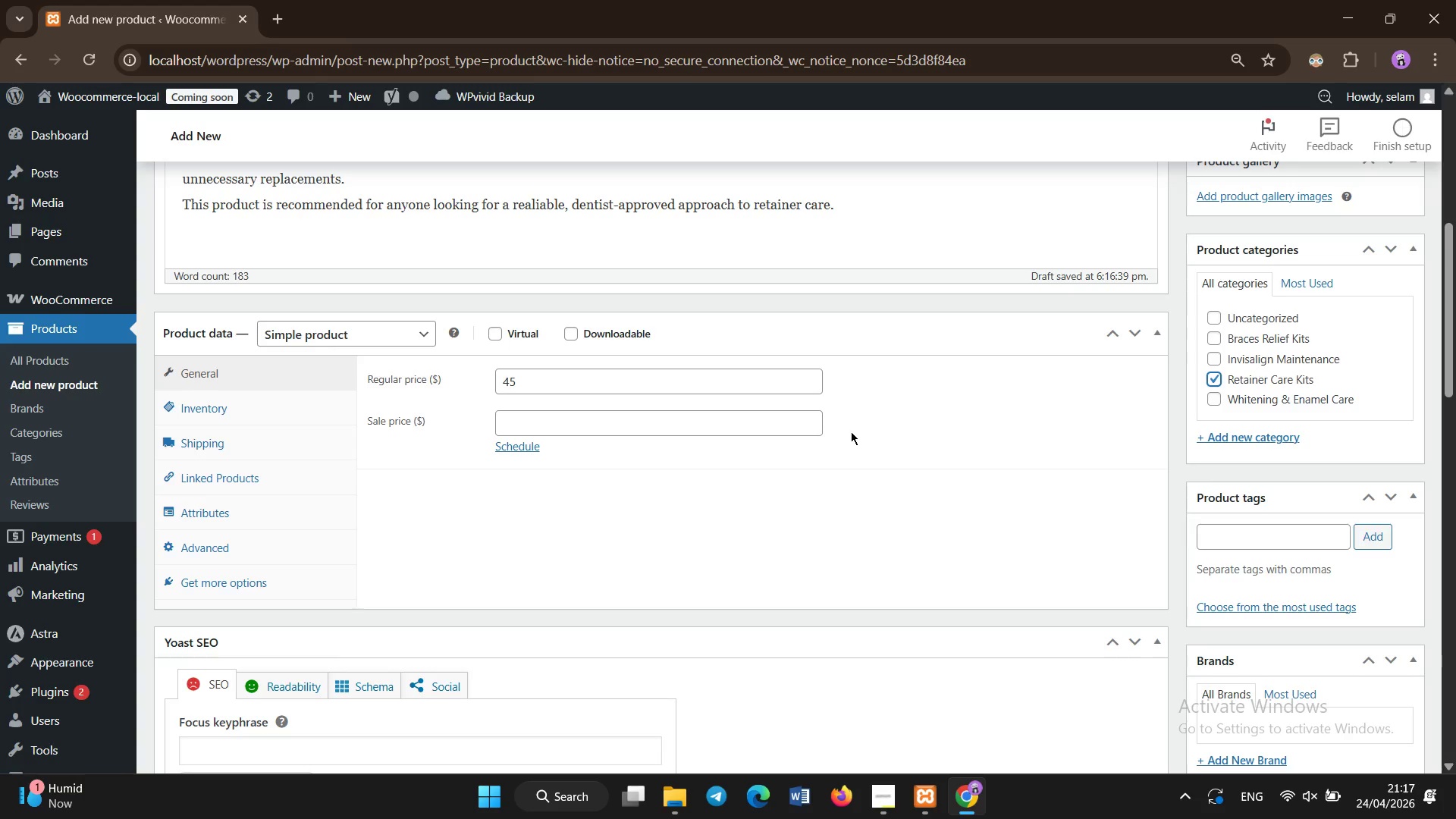 
scroll: coordinate [851, 431], scroll_direction: none, amount: 0.0
 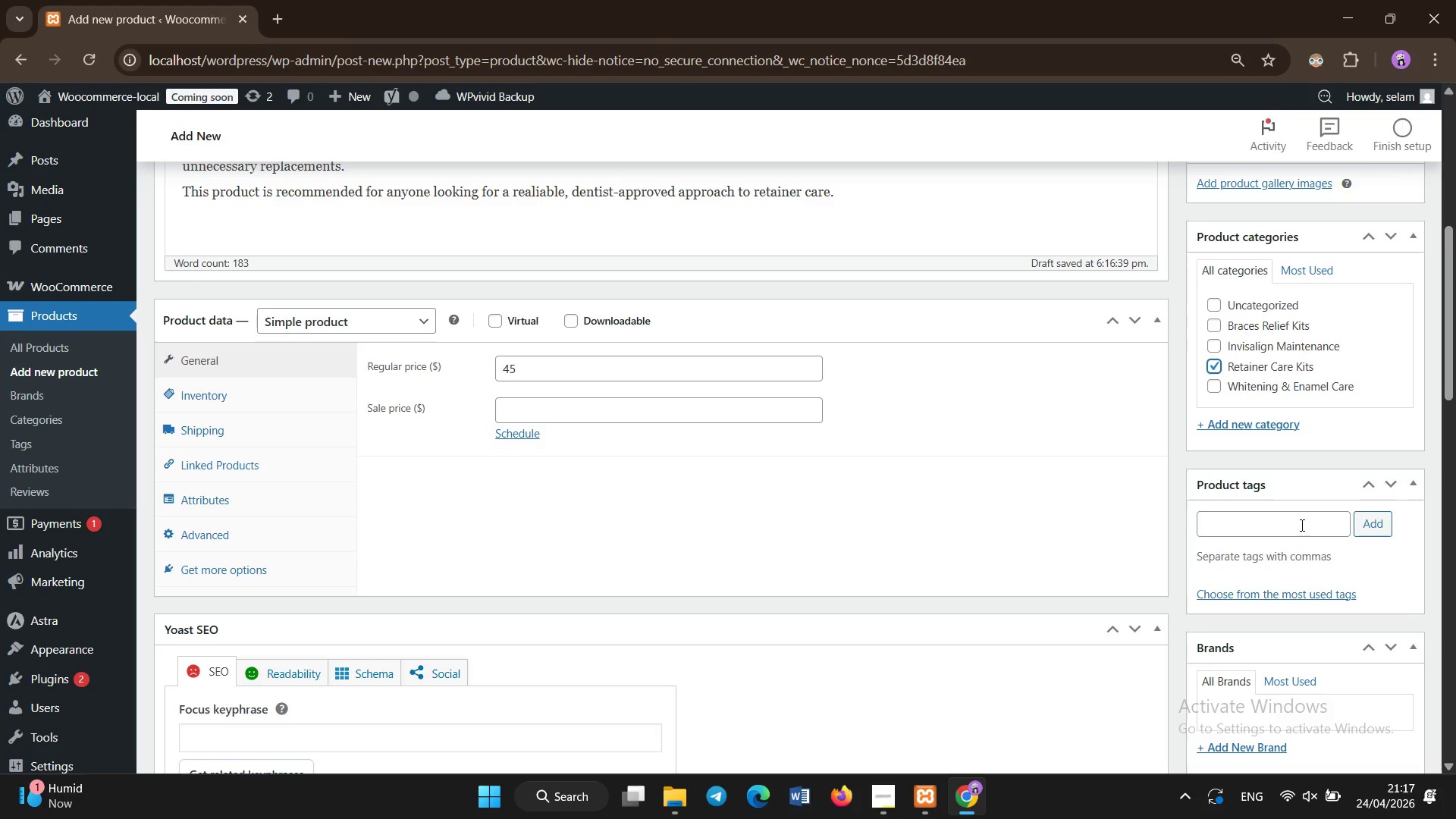 
left_click([1302, 526])
 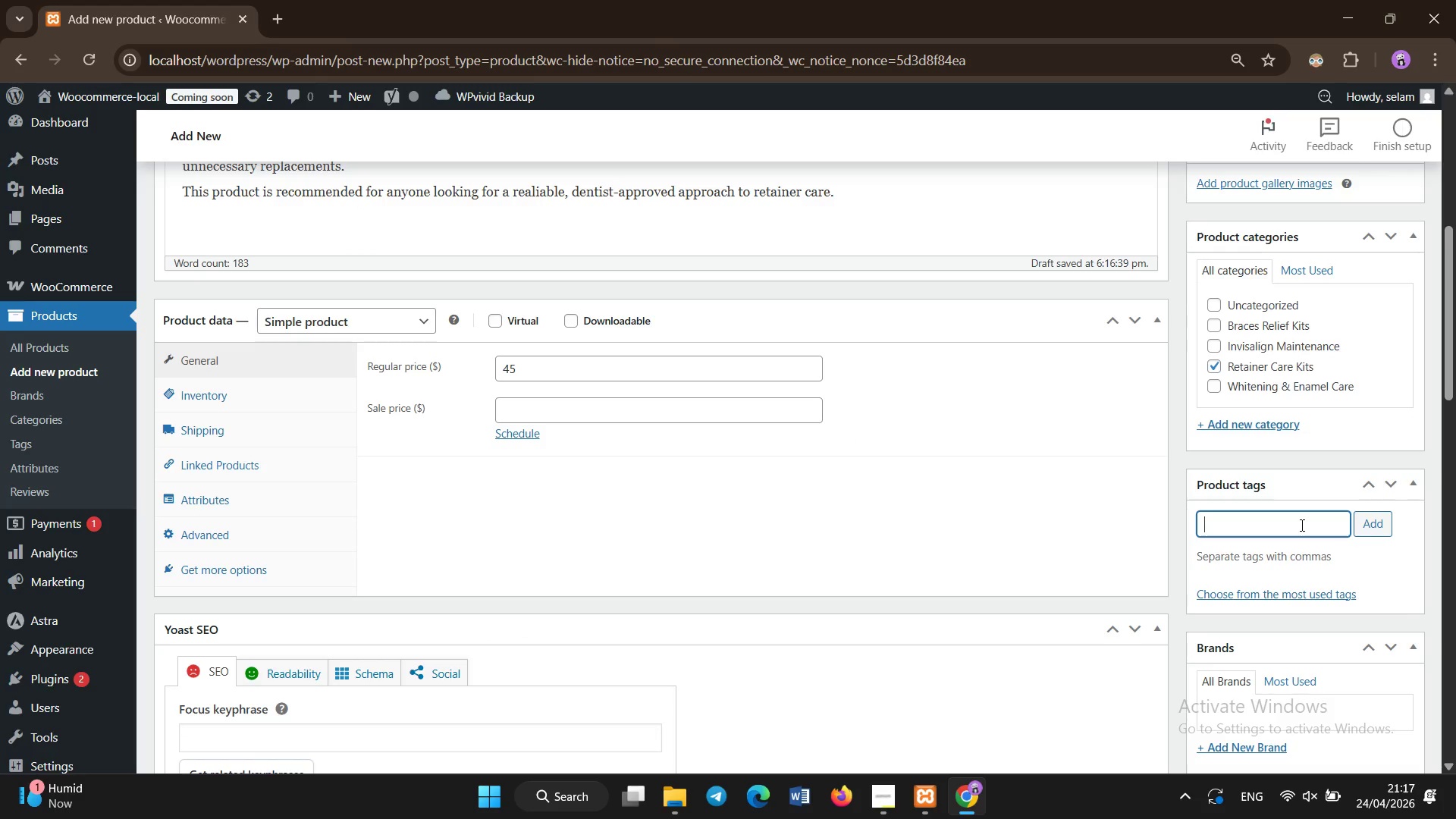 
type(retainer cleaning)
 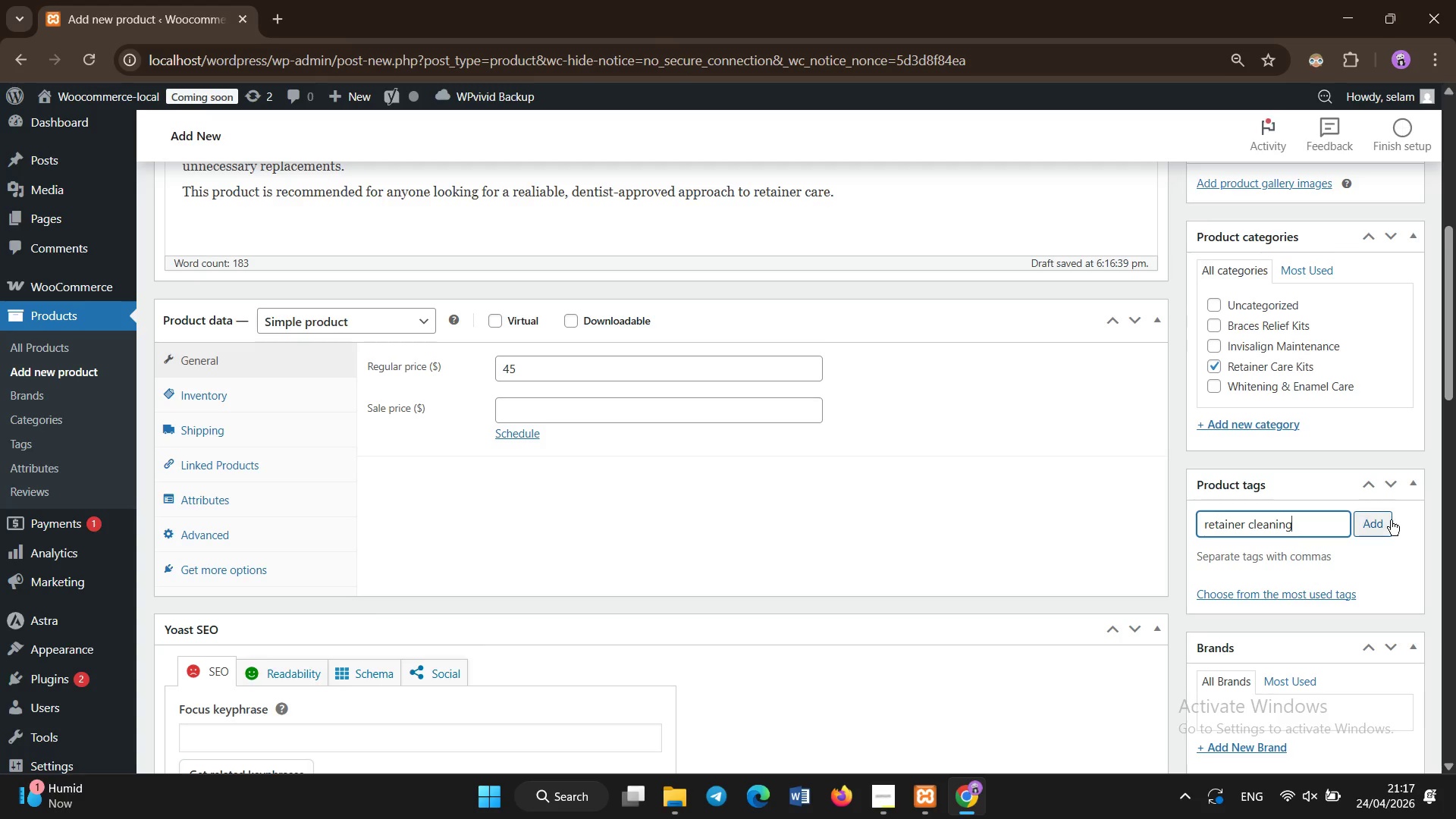 
left_click([1381, 521])
 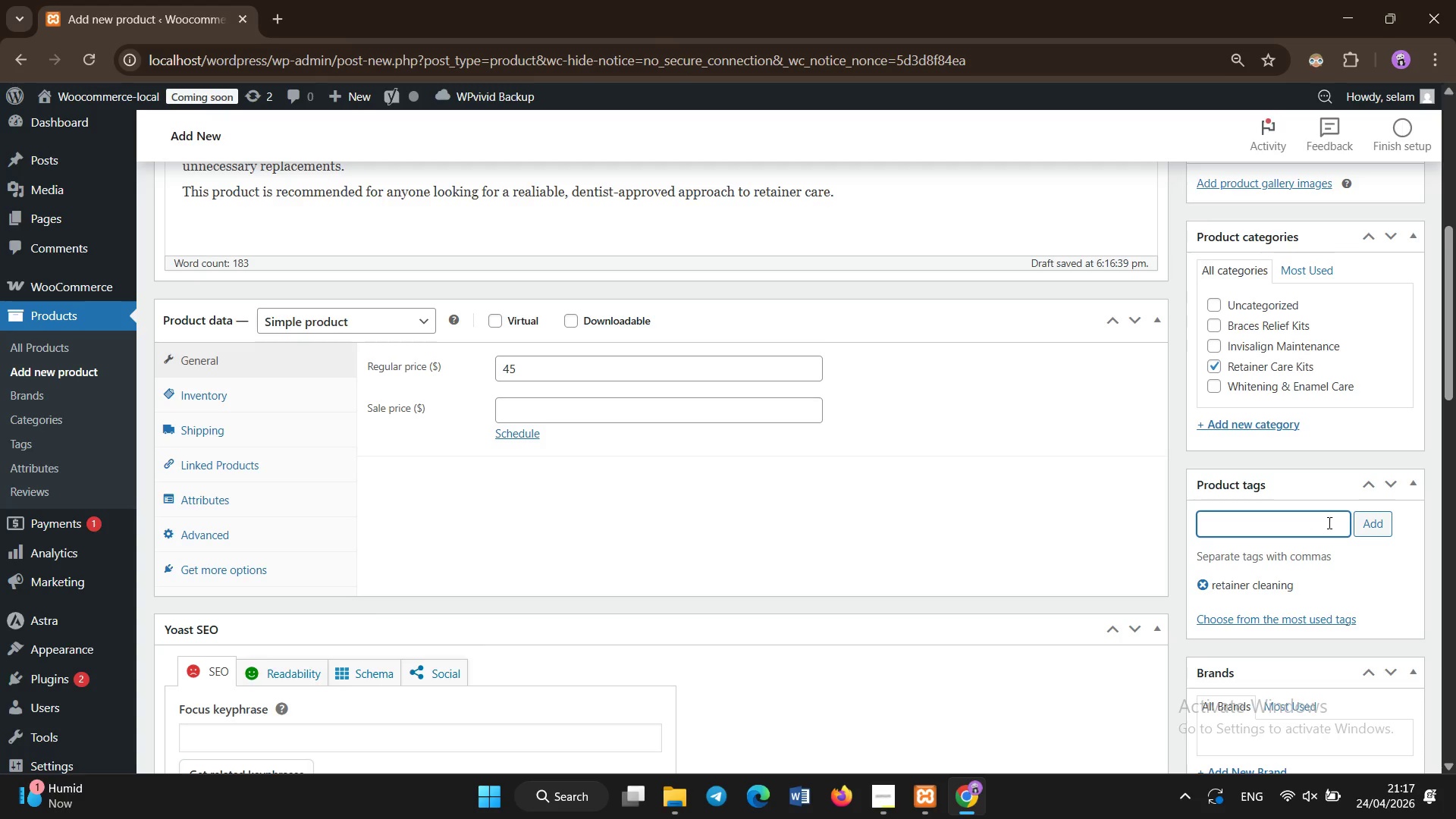 
left_click([1326, 523])
 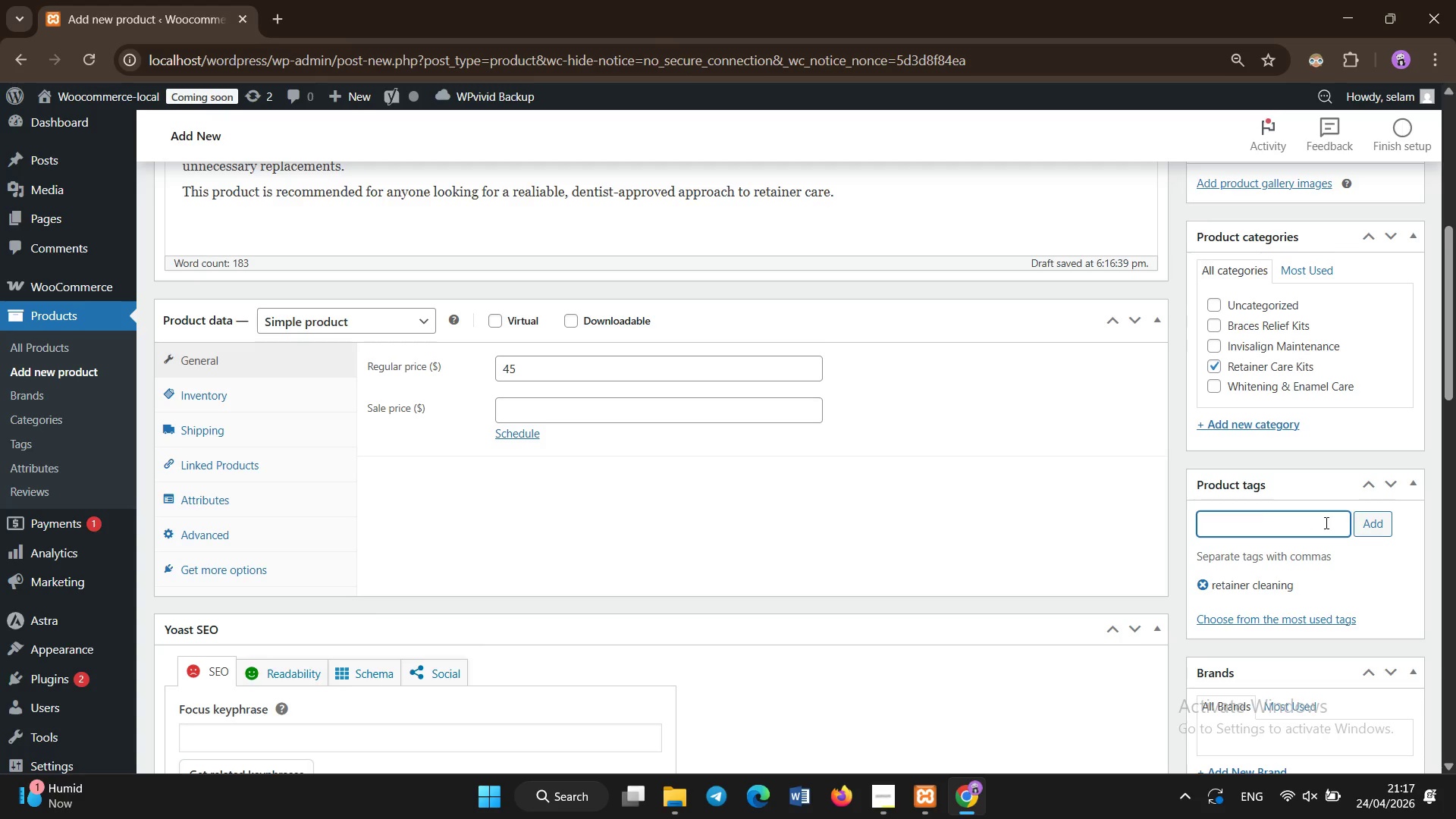 
type(Invisalign care )
 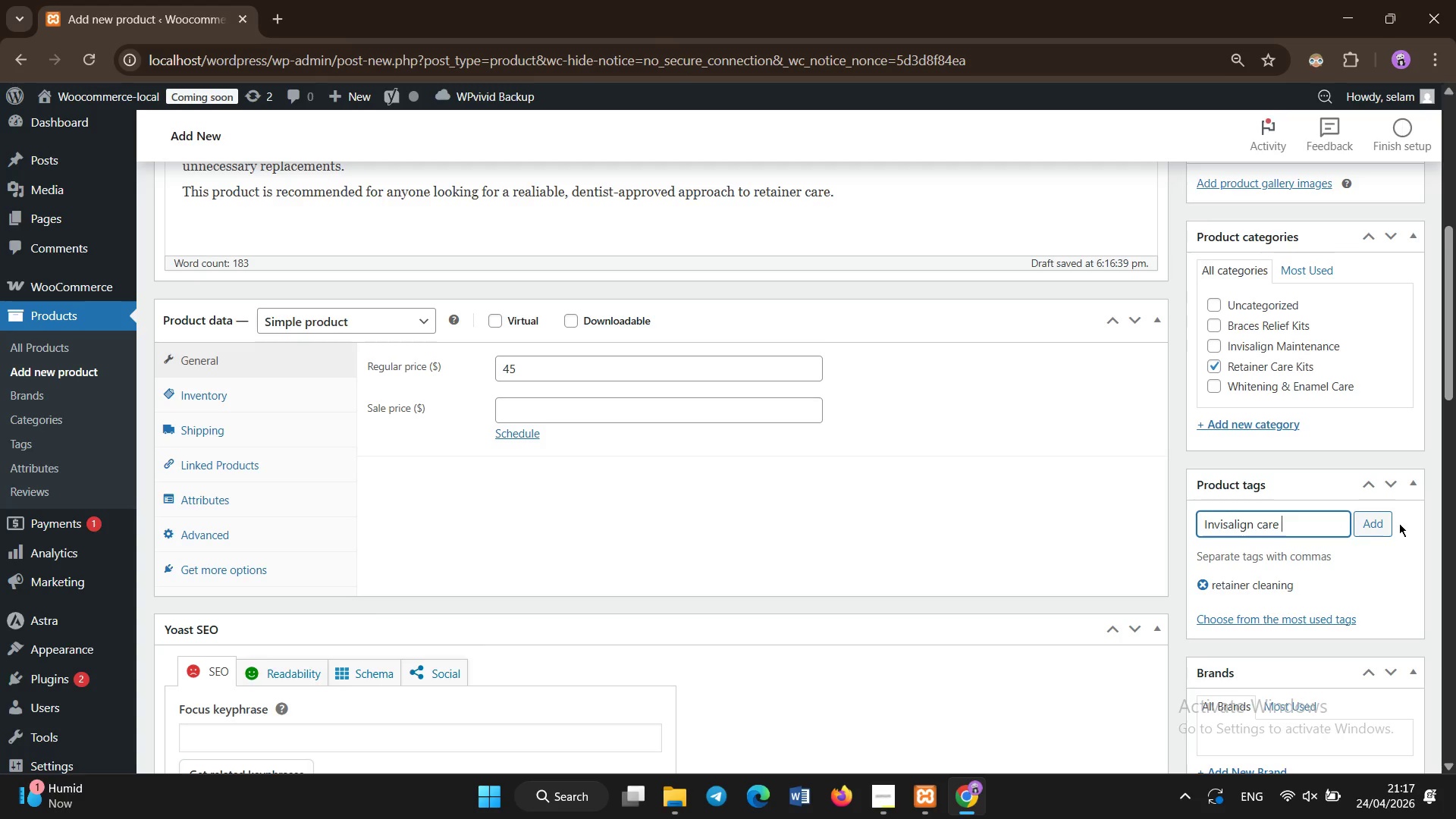 
left_click([1374, 524])
 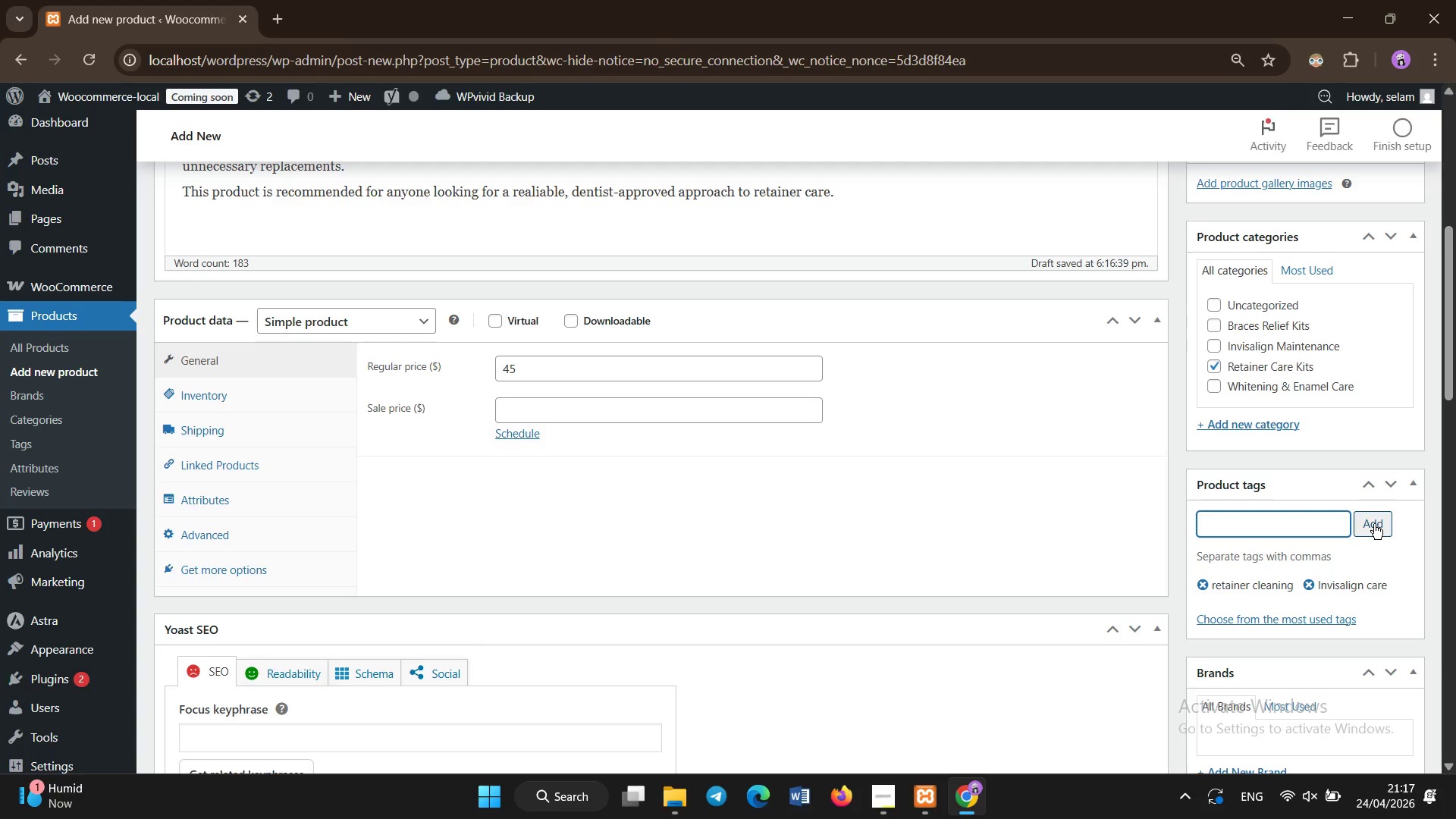 
type(orthodontic hygiene)
 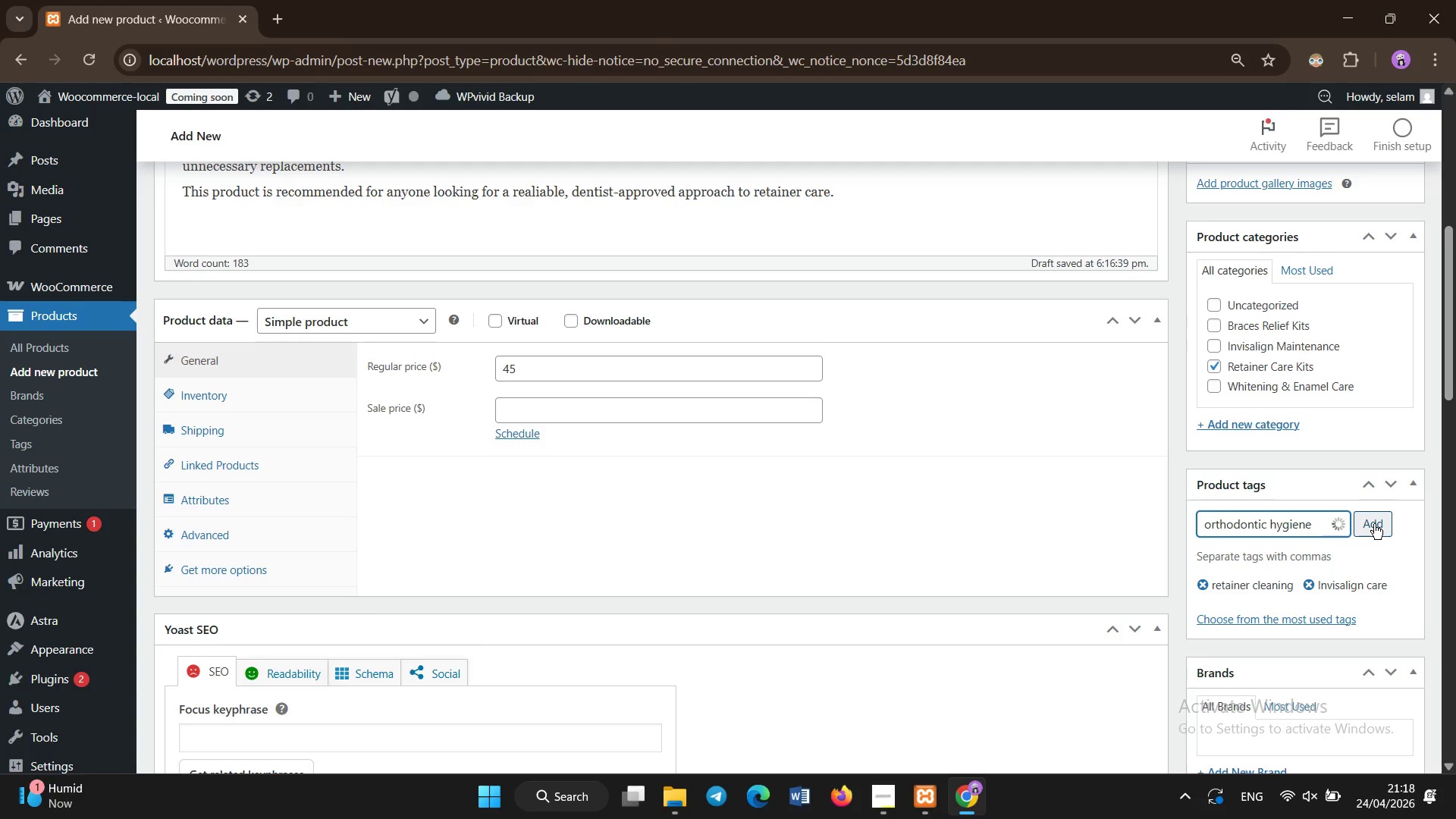 
left_click([1374, 524])
 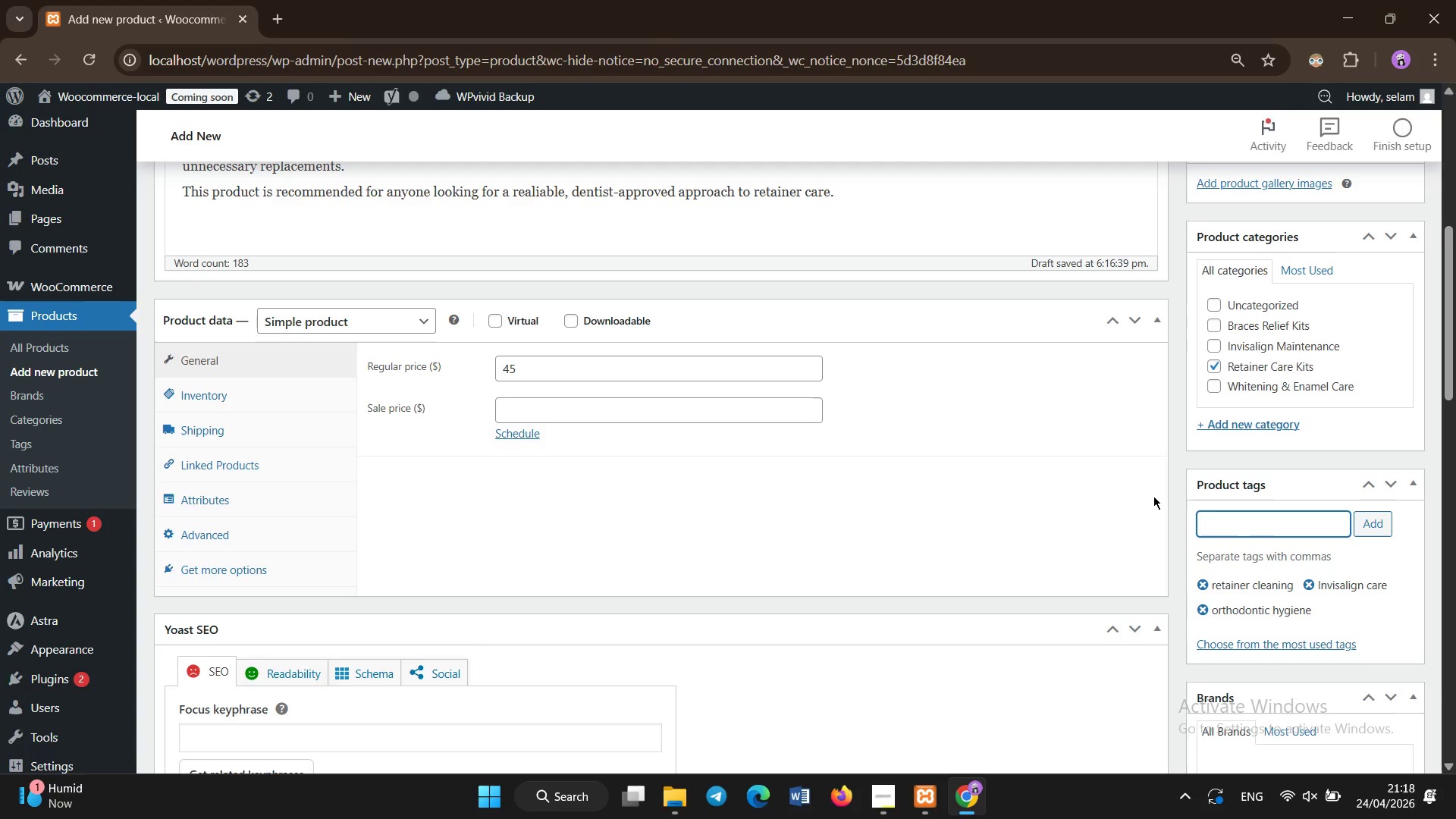 
key(Control+ControlLeft)
 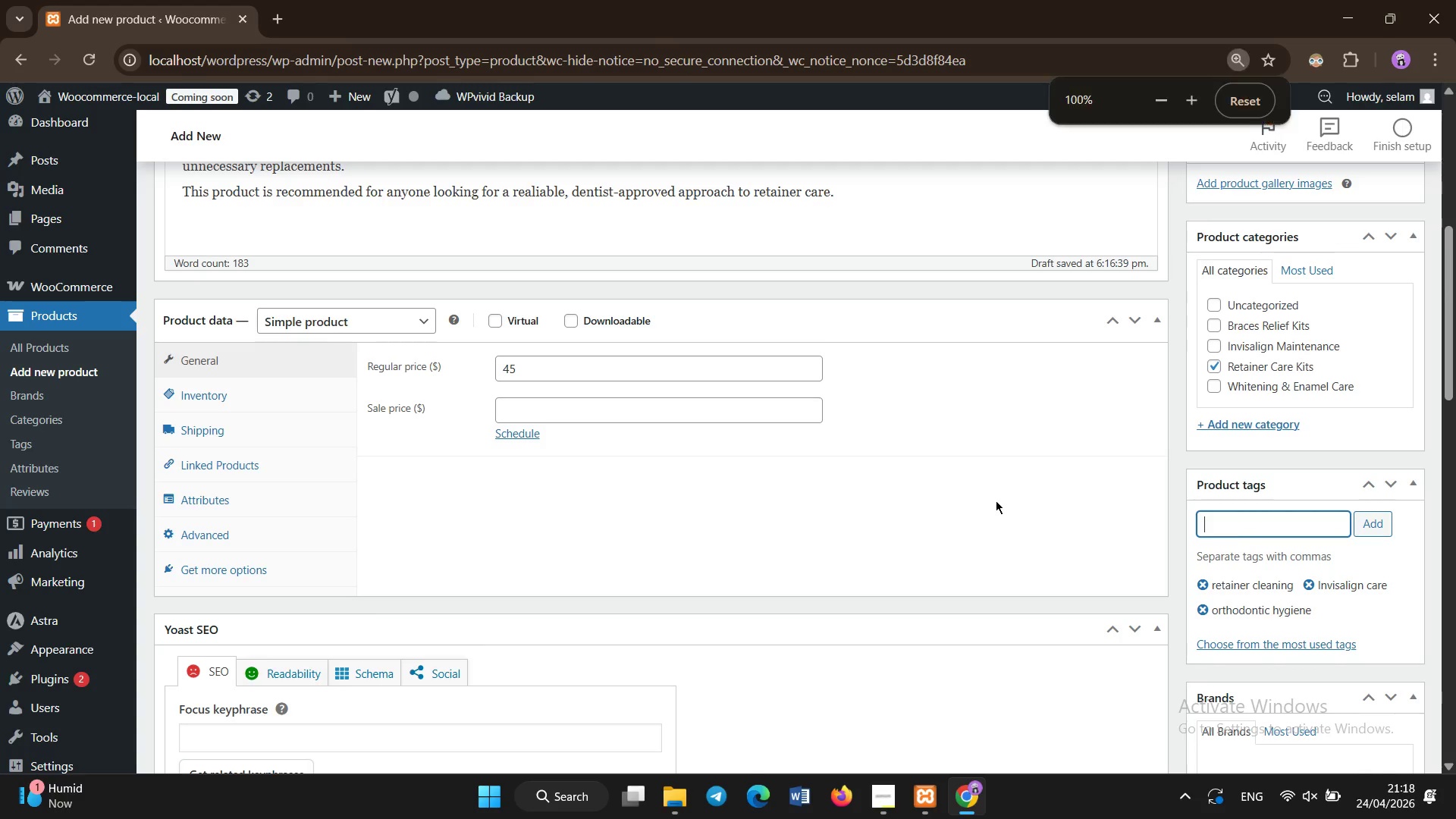 
scroll: coordinate [996, 500], scroll_direction: up, amount: 1.0
 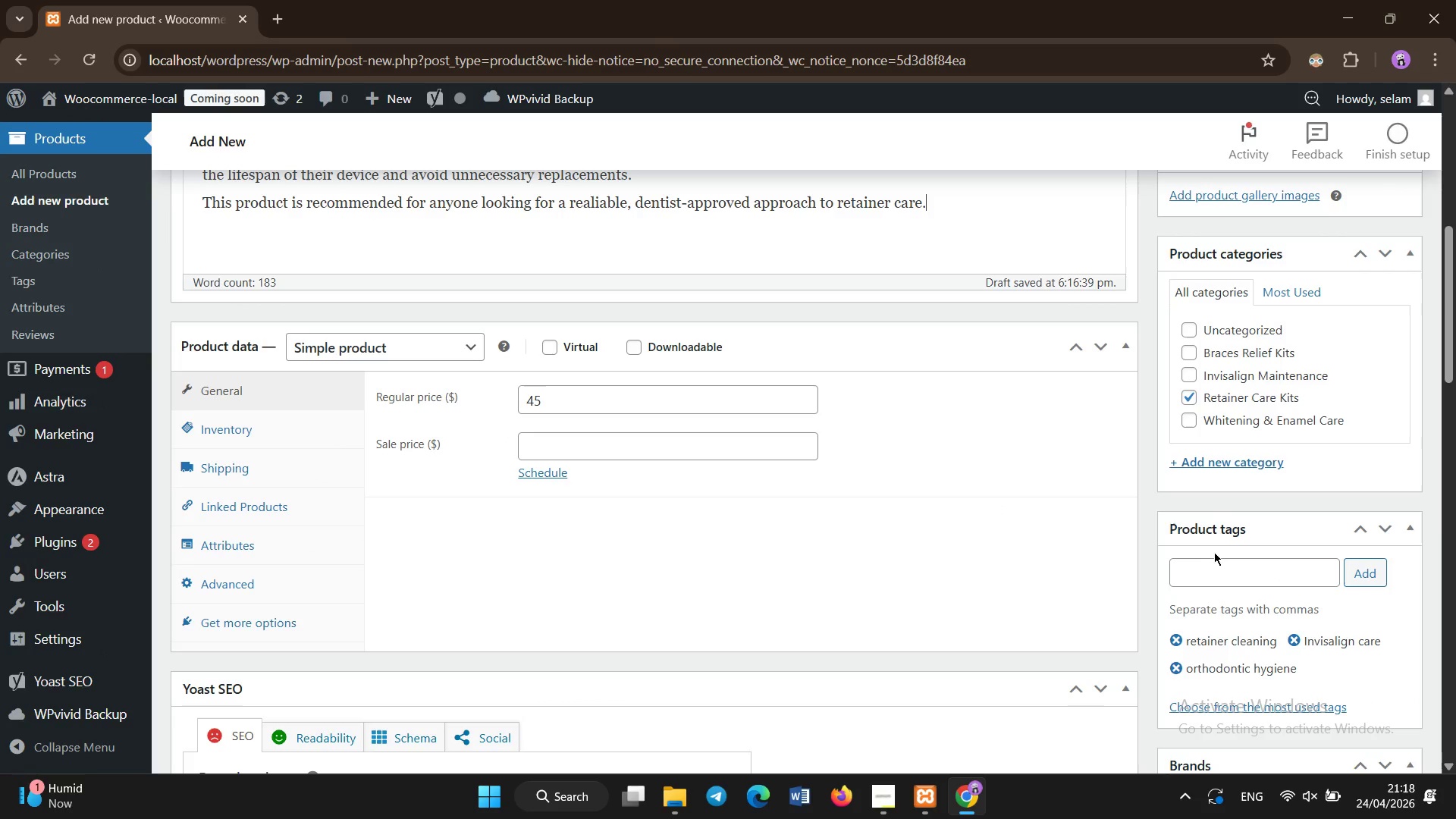 
scroll: coordinate [776, 495], scroll_direction: none, amount: 0.0
 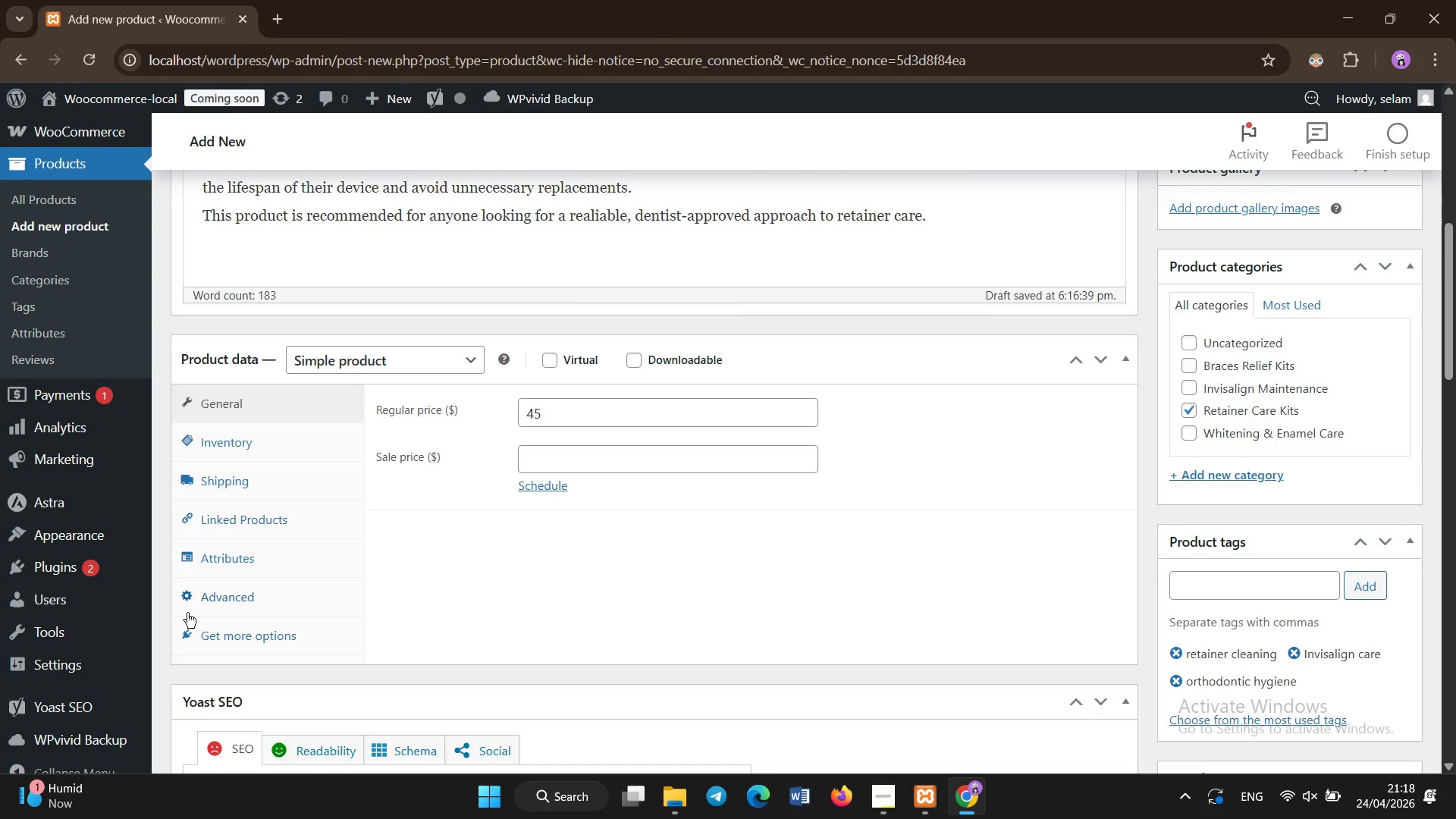 
left_click([221, 575])
 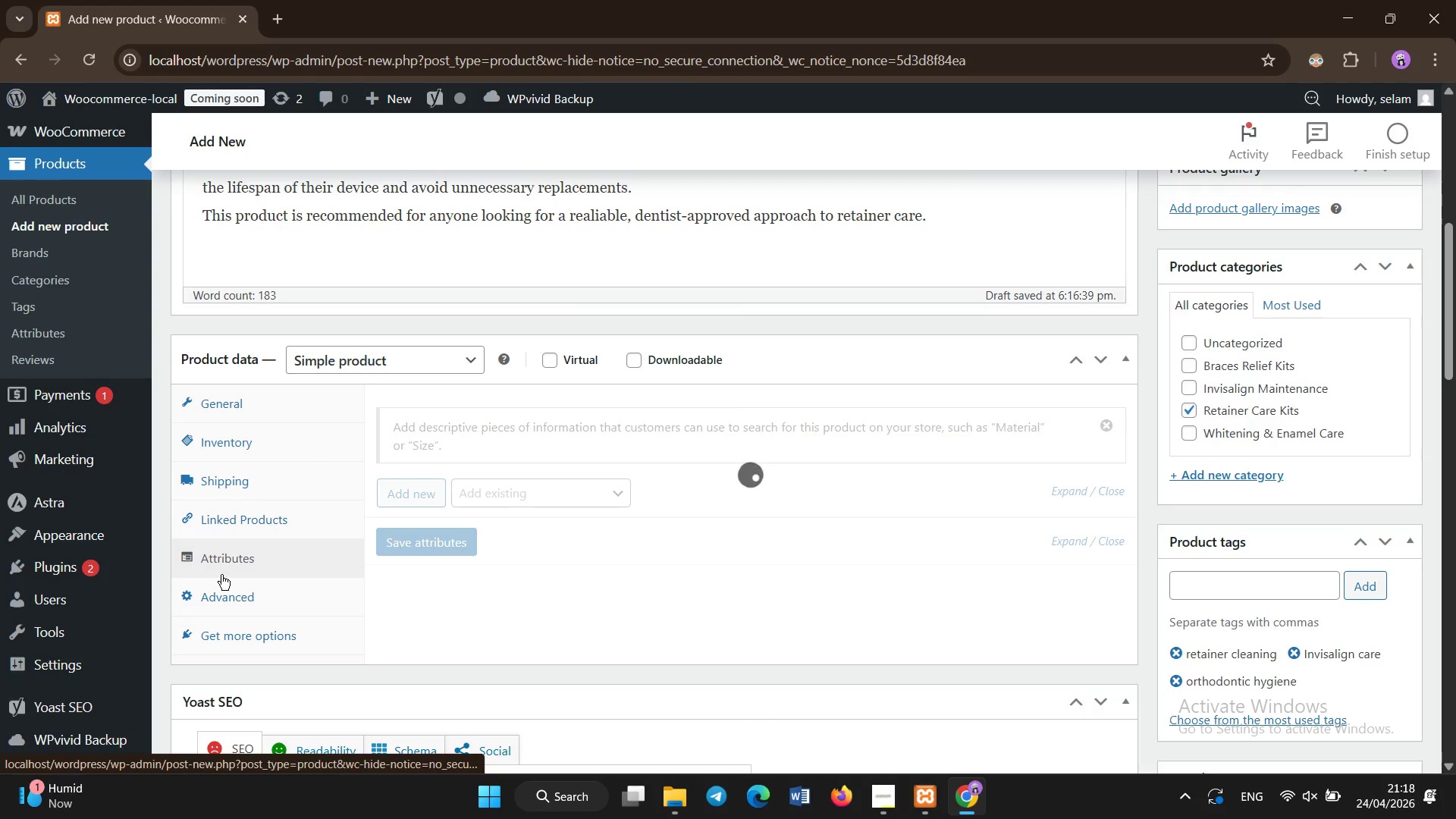 
mouse_move([438, 536])
 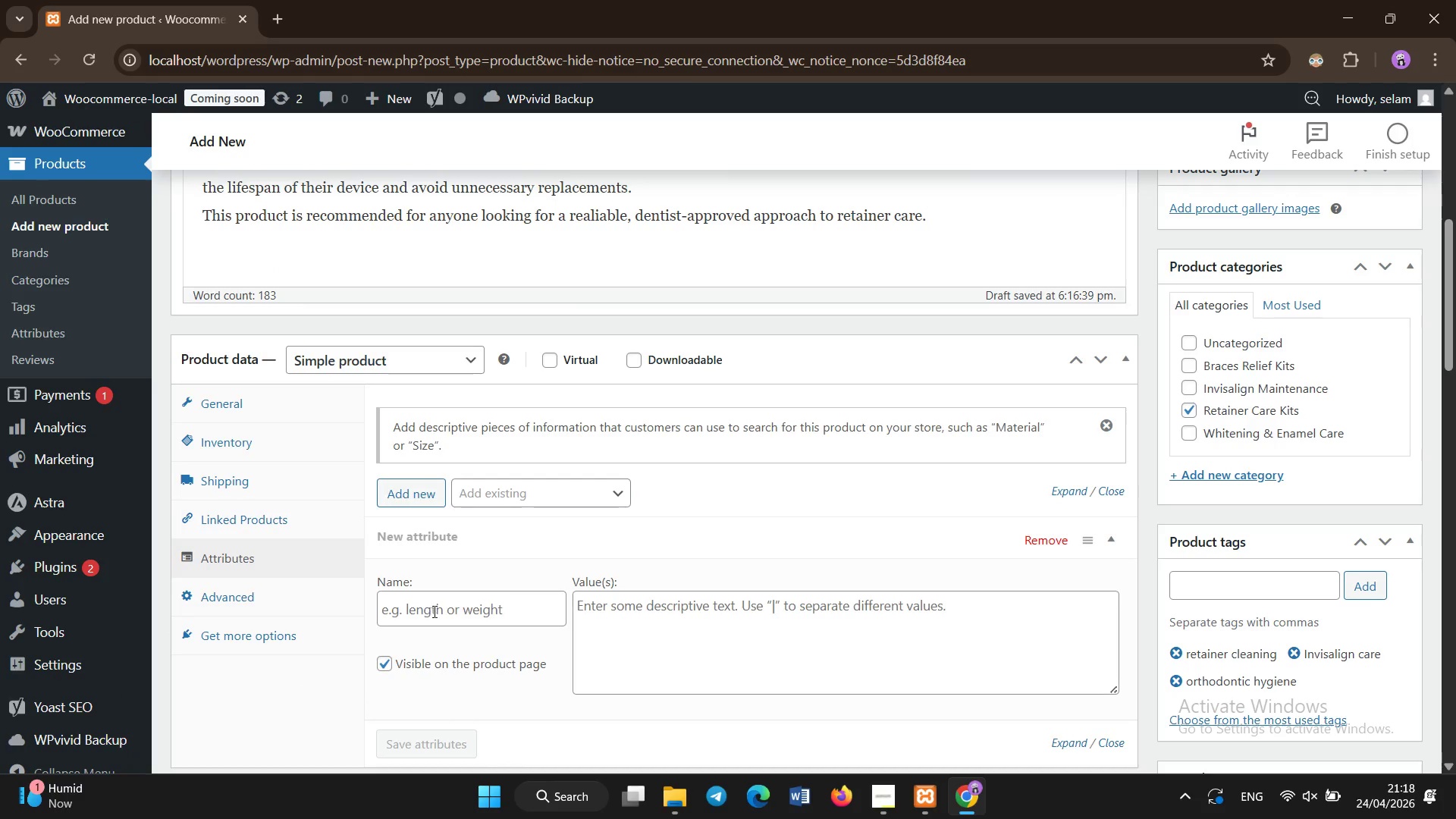 
left_click([435, 609])
 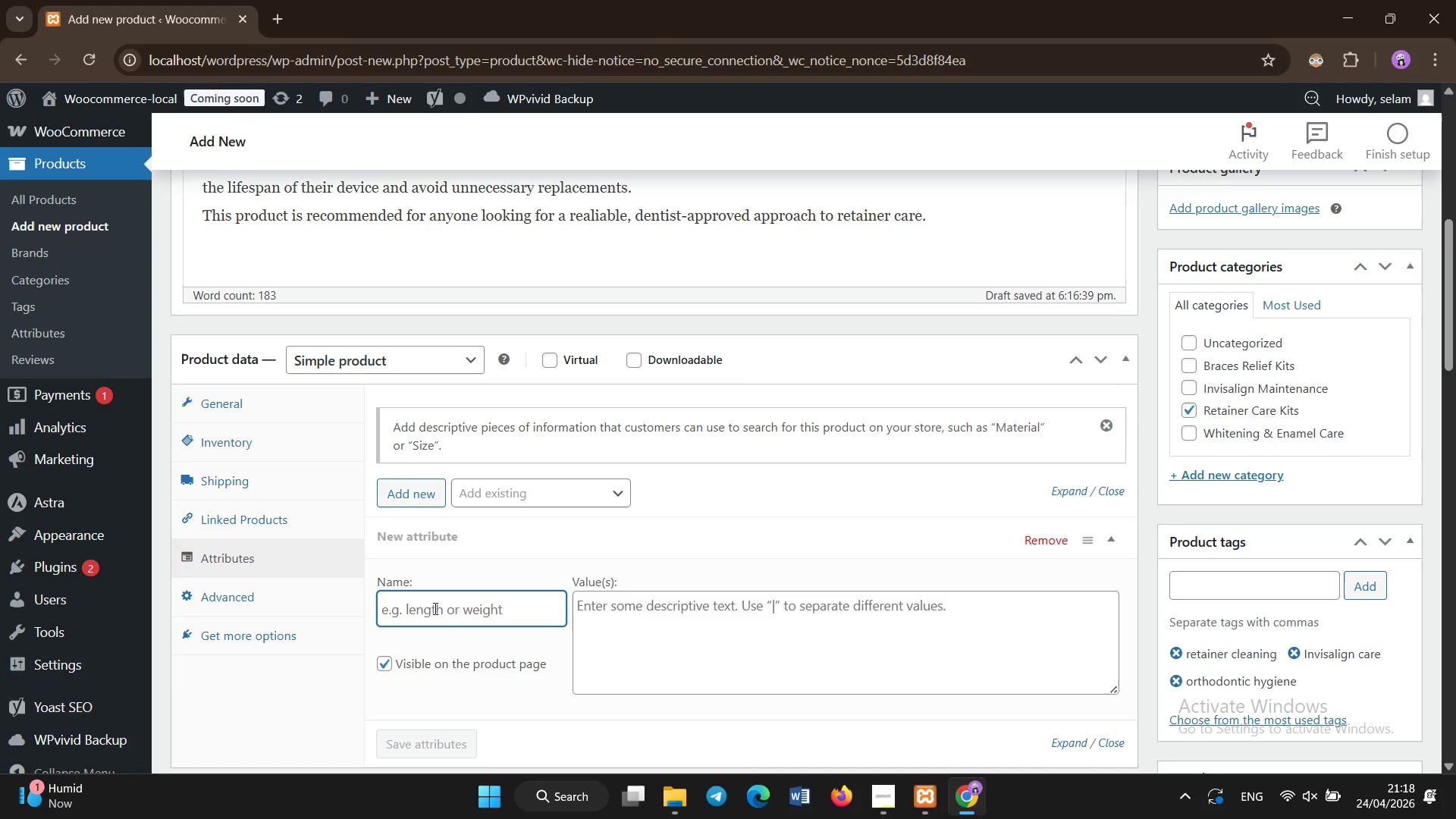 
type(Compatibility)
 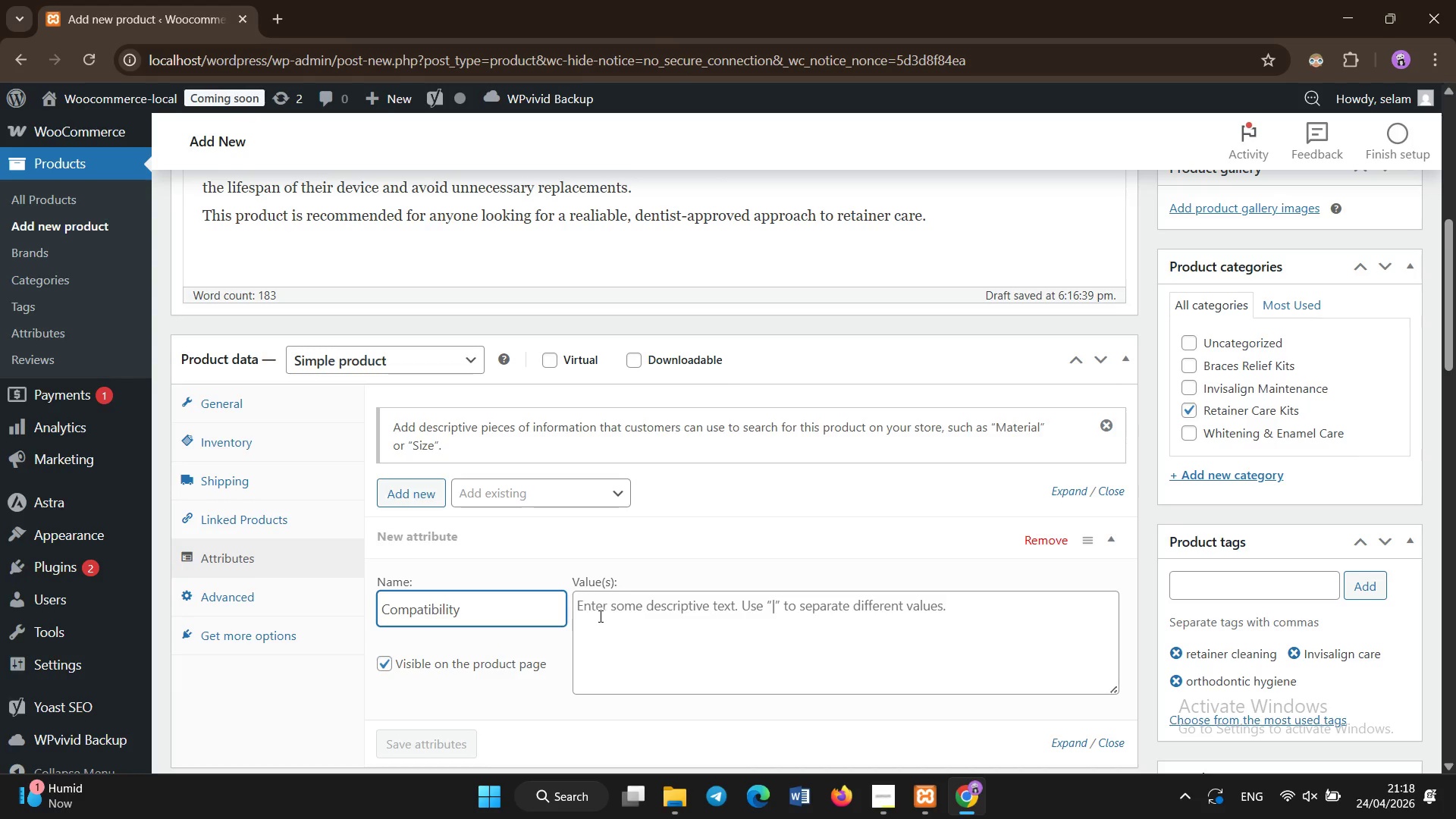 
left_click([602, 618])
 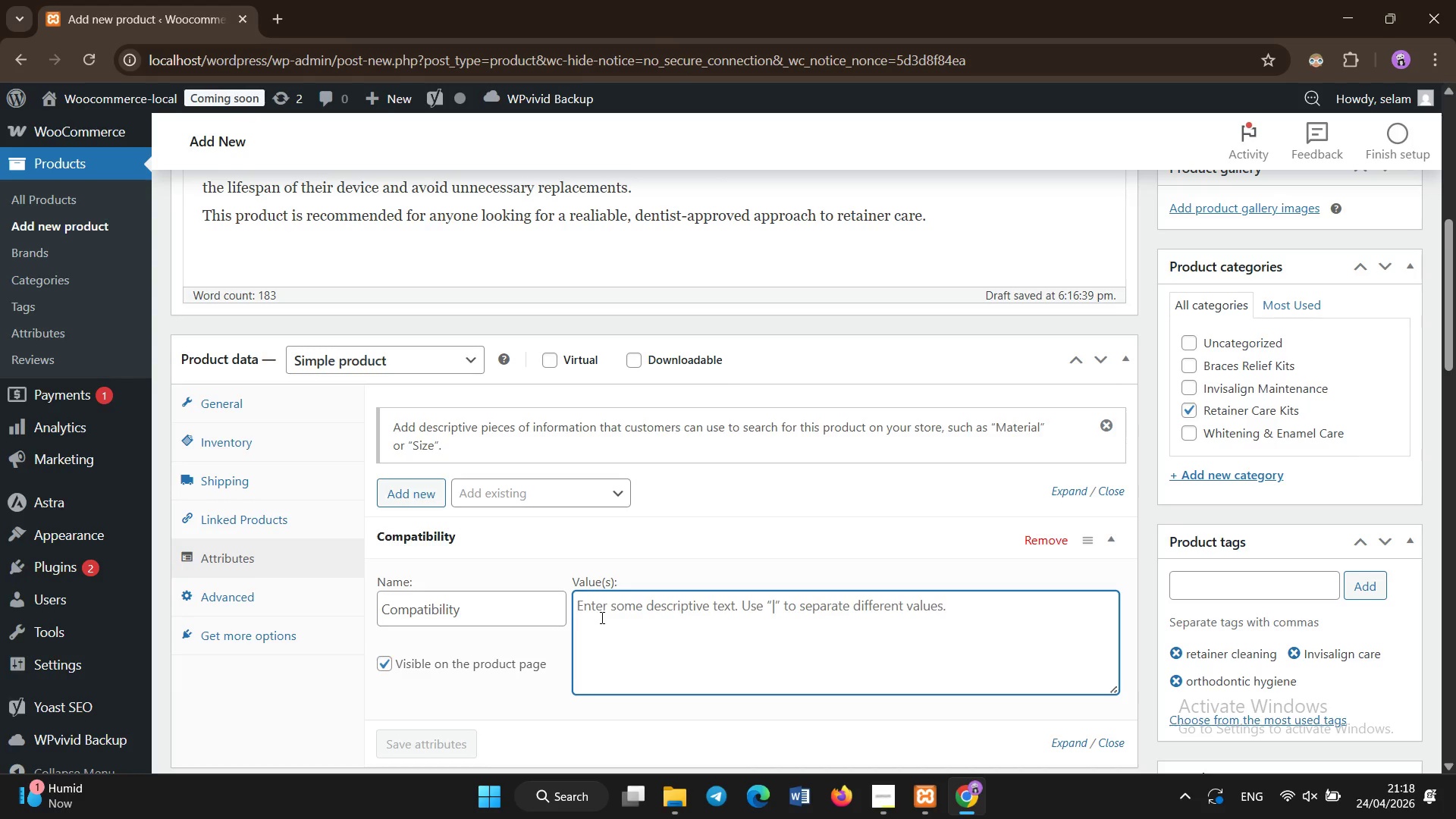 
type(Retainers | in)
key(Backspace)
key(Backspace)
type(Invisalign)
 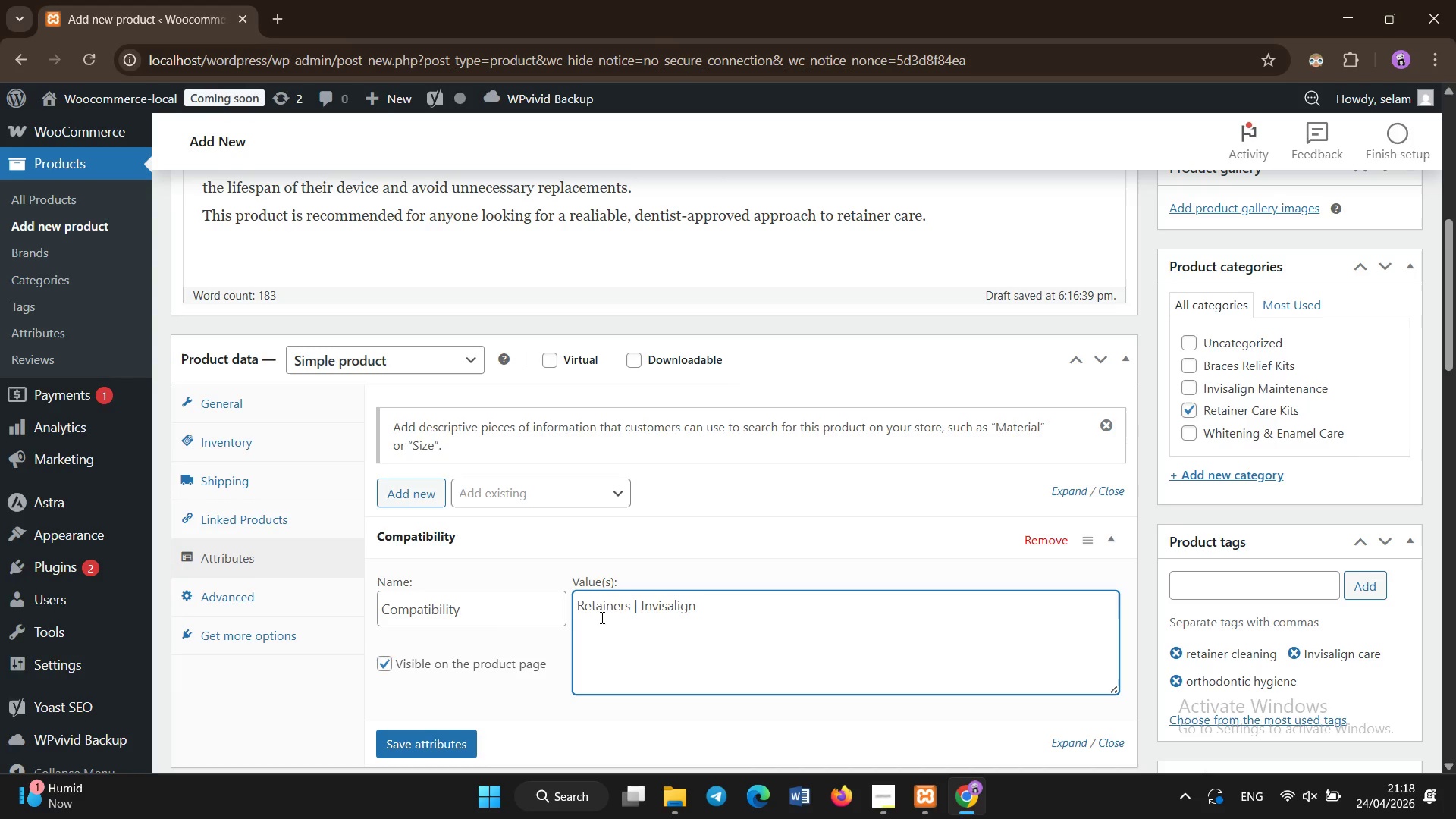 
left_click([415, 488])
 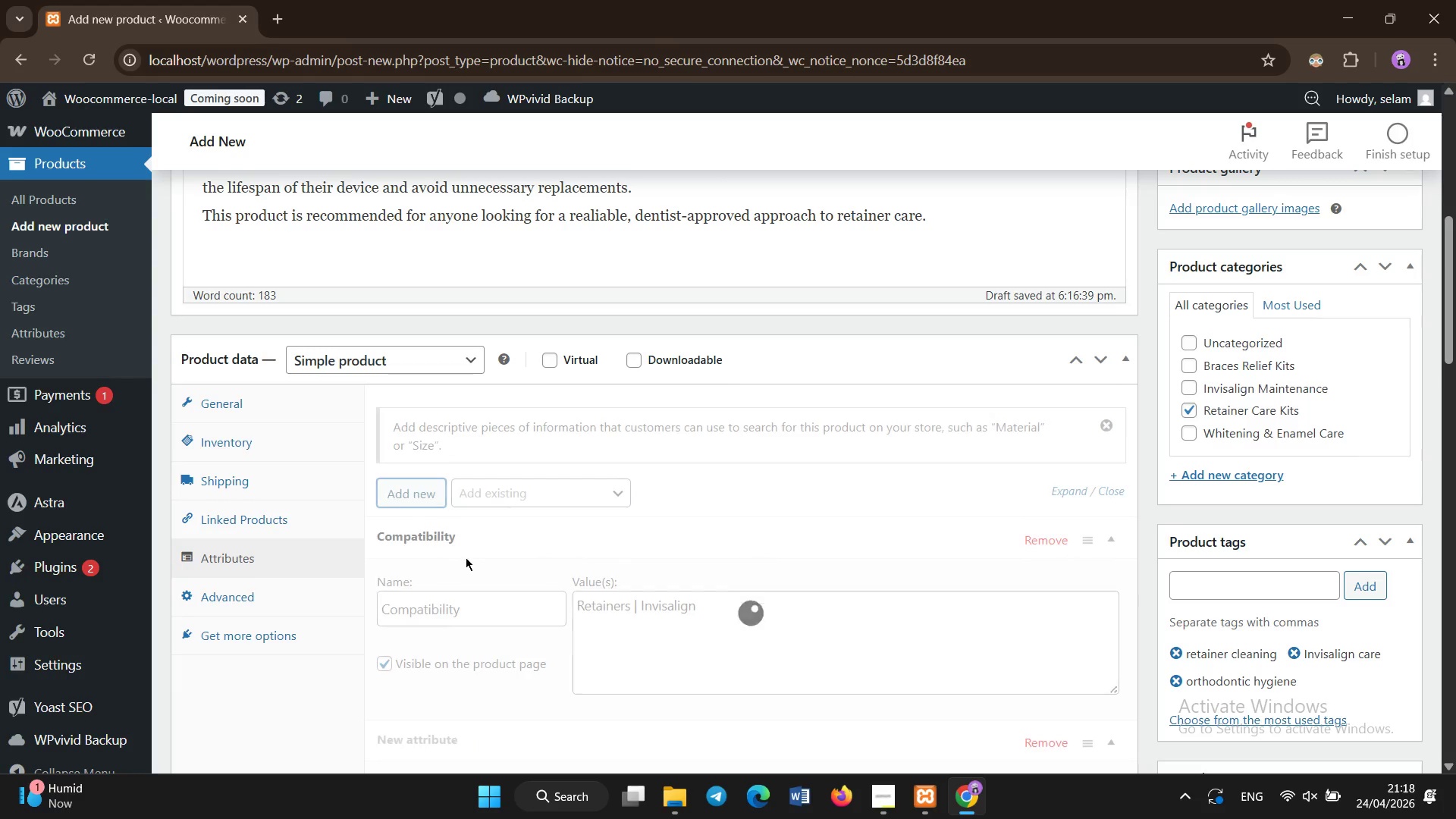 
scroll: coordinate [466, 557], scroll_direction: none, amount: 0.0
 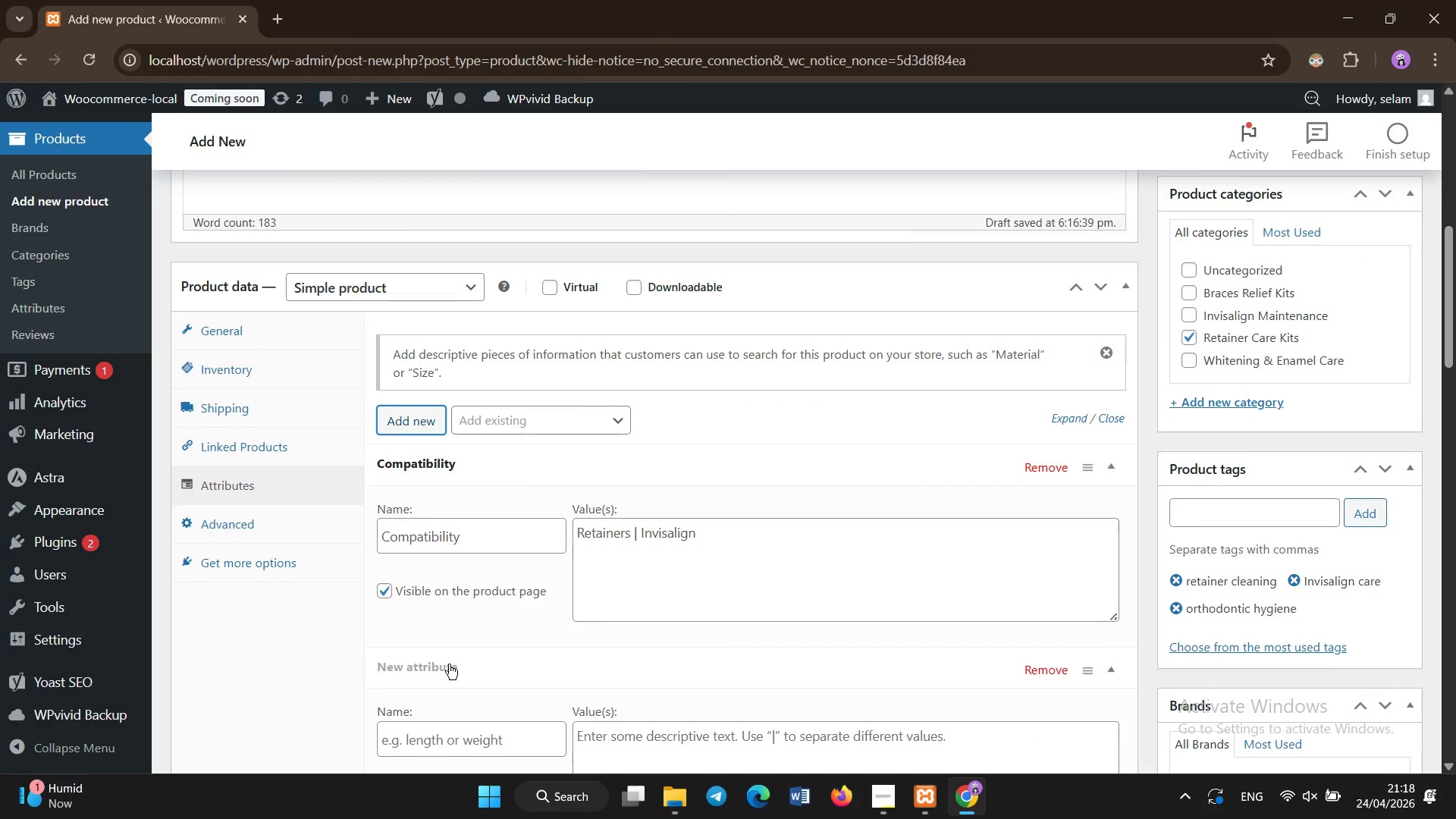 
scroll: coordinate [449, 664], scroll_direction: down, amount: 1.0
 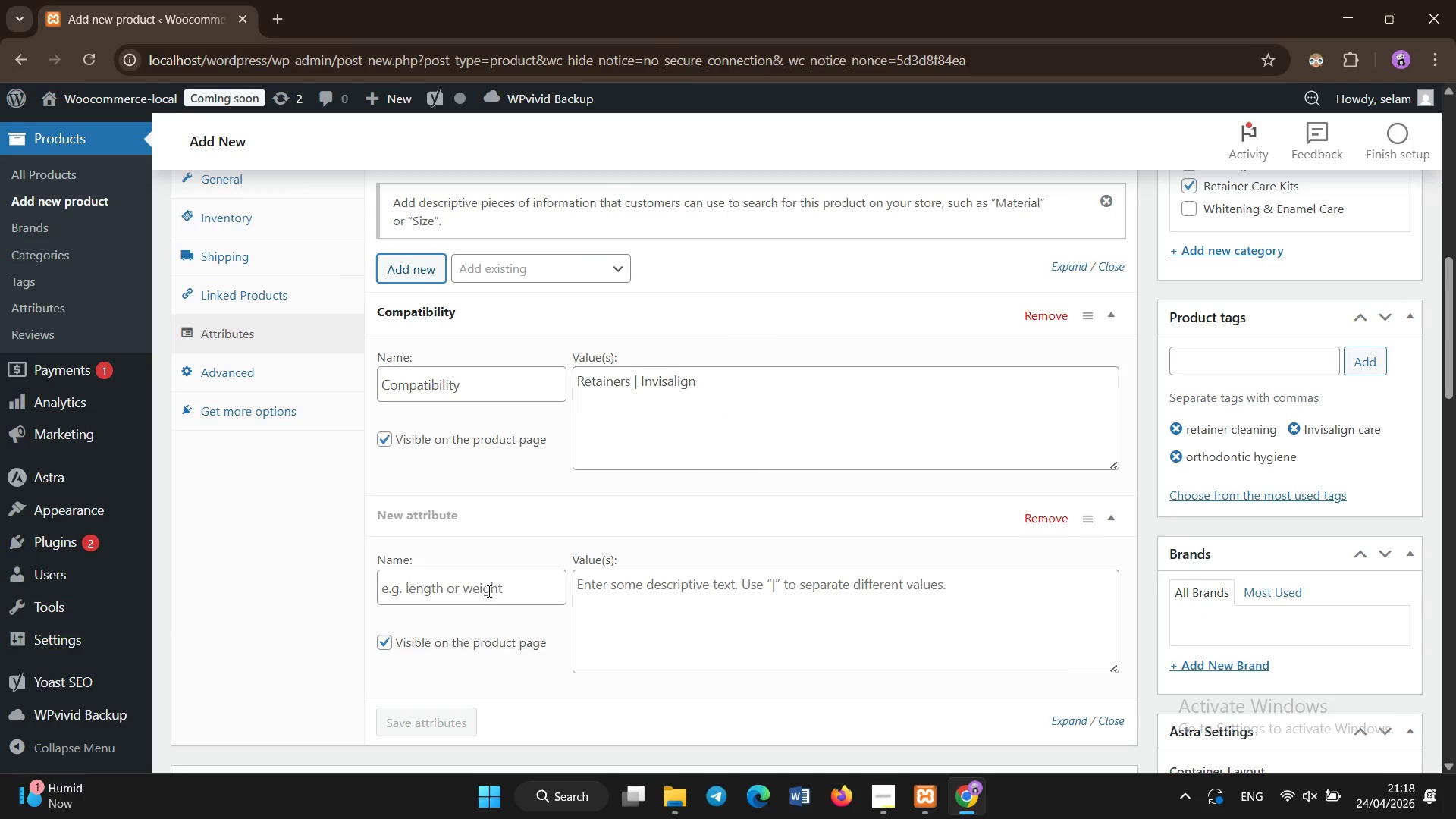 
left_click([489, 592])
 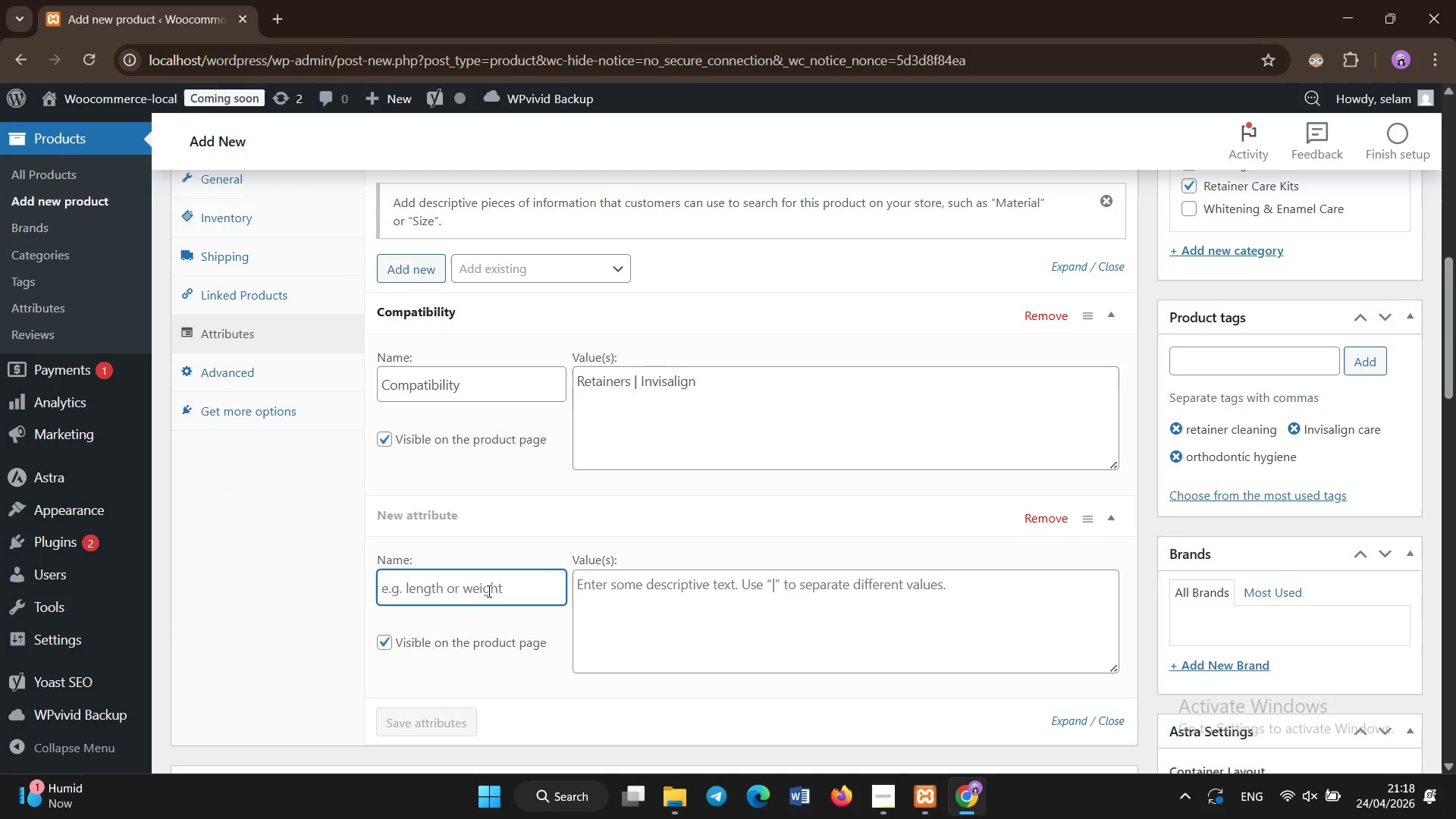 
type(Kit Size)
 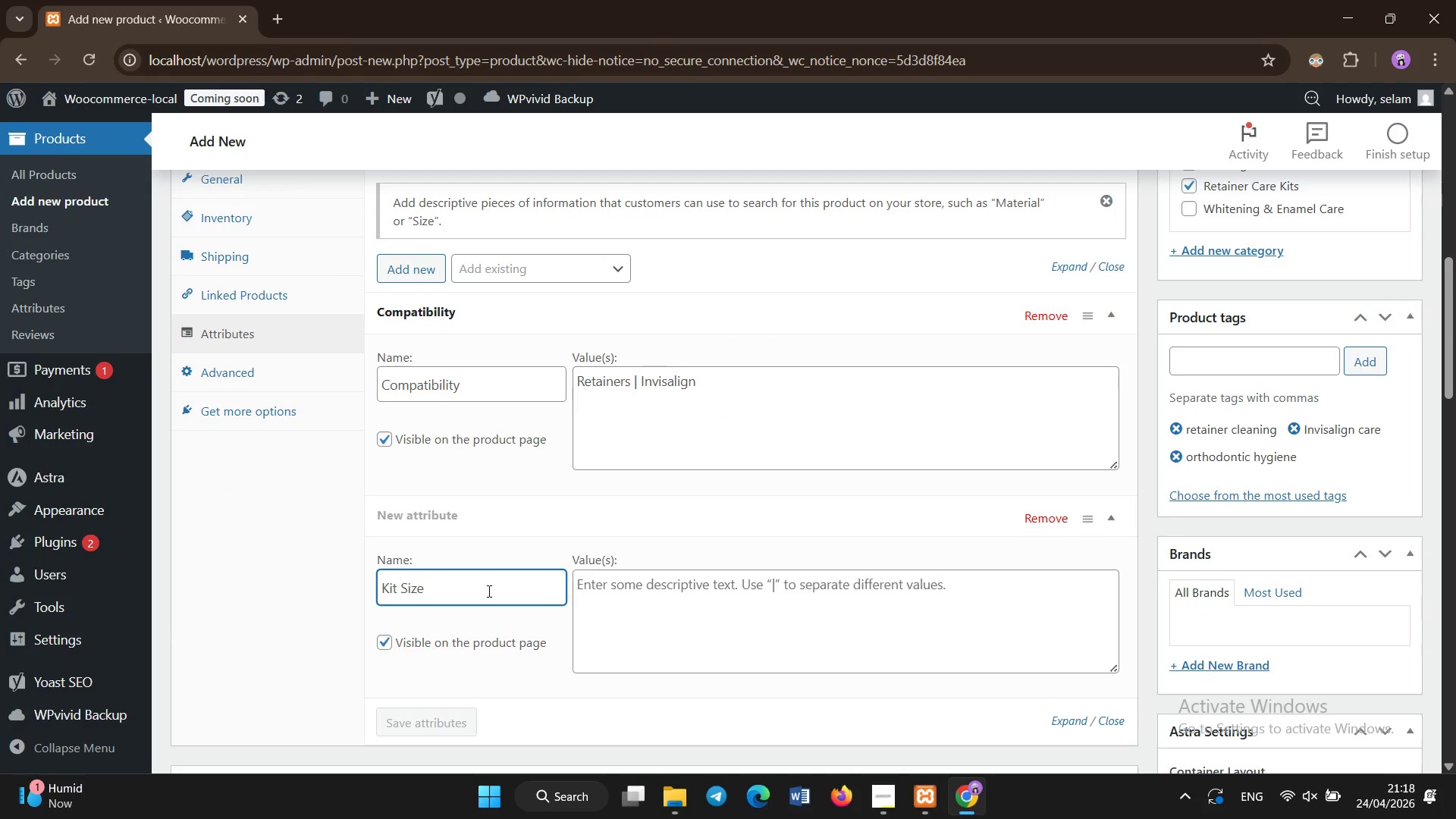 
left_click([623, 598])
 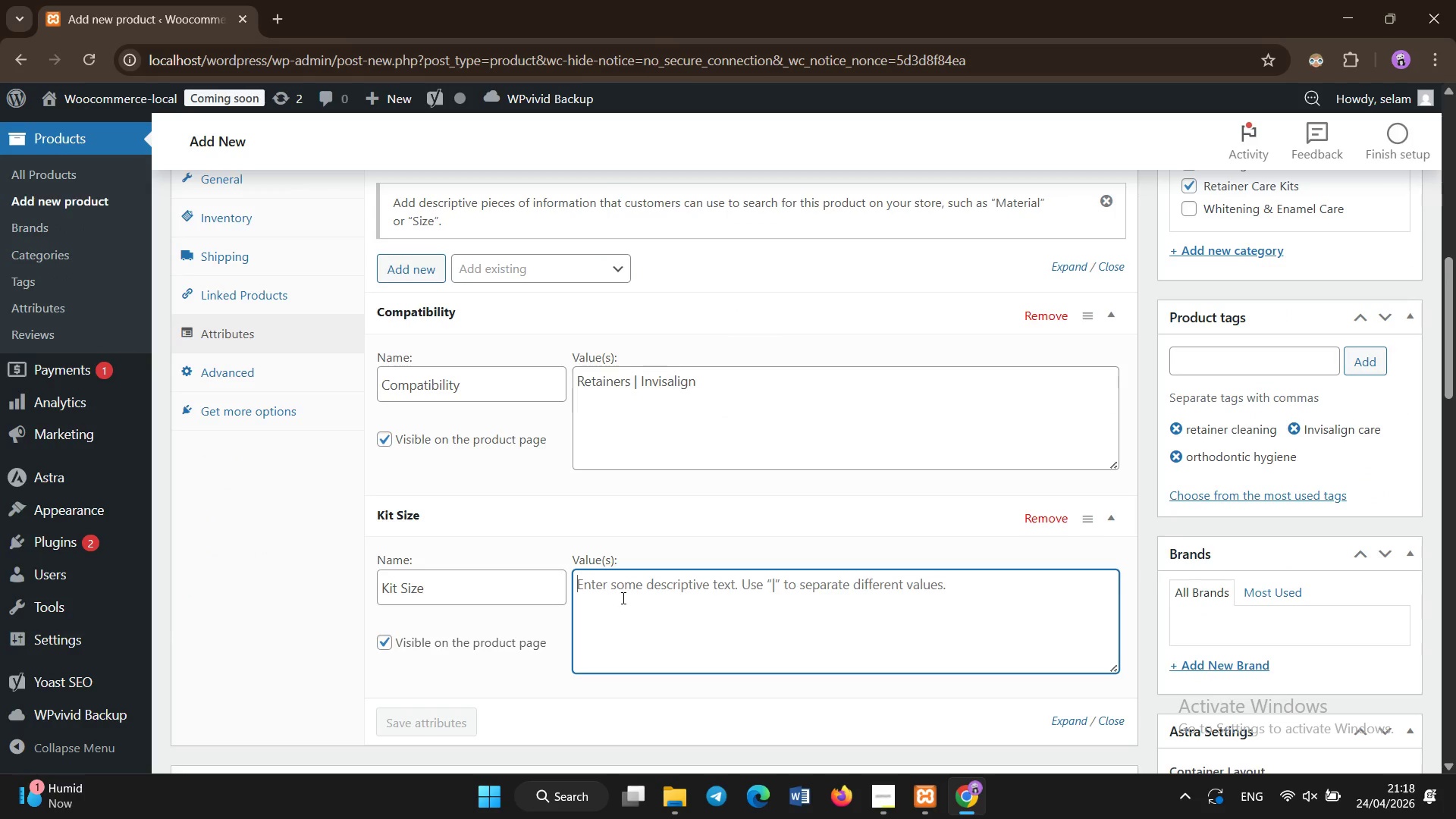 
type(Complete)
 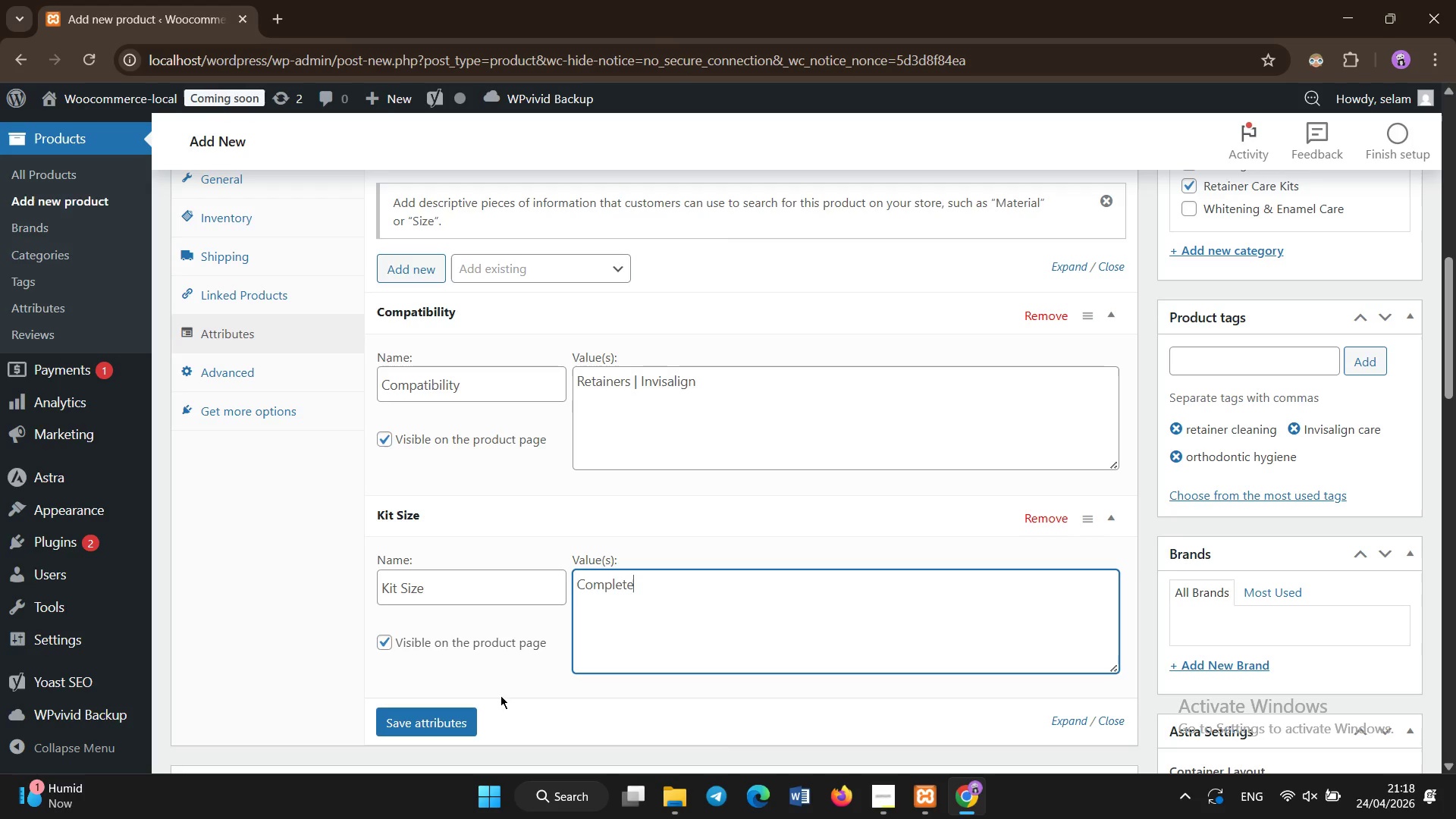 
left_click([461, 724])
 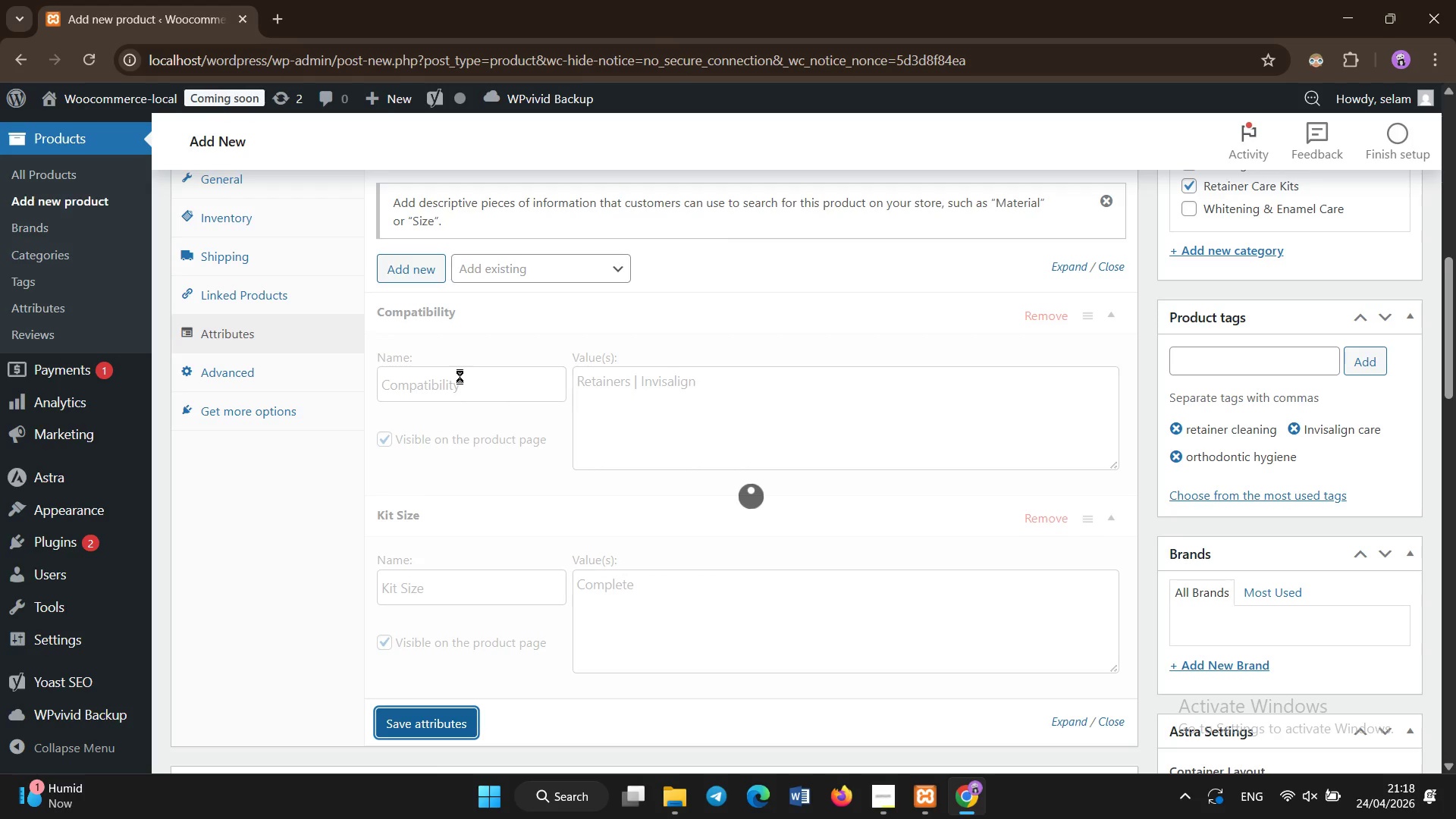 
wait(8.27)
 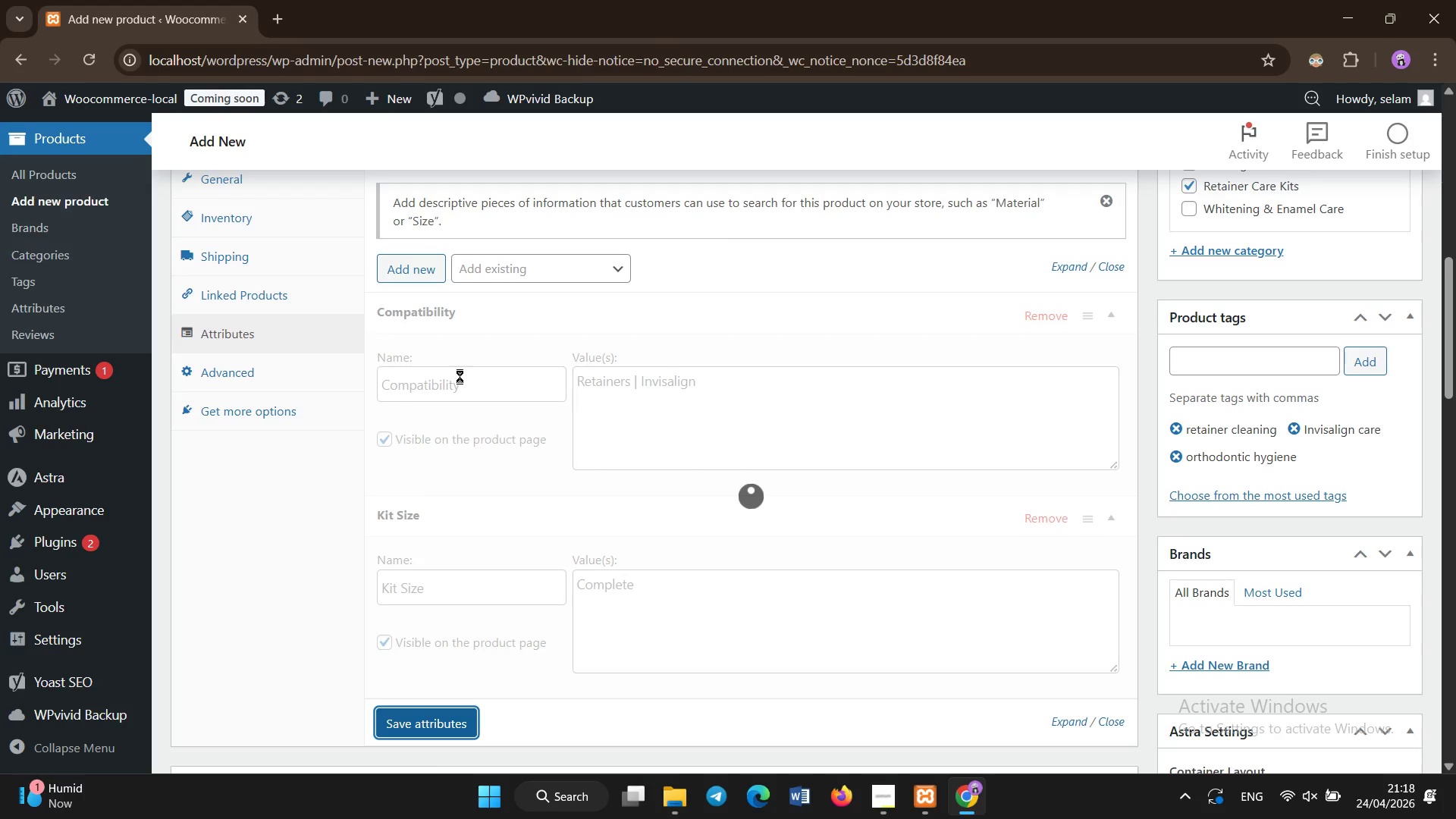 
left_click([419, 261])
 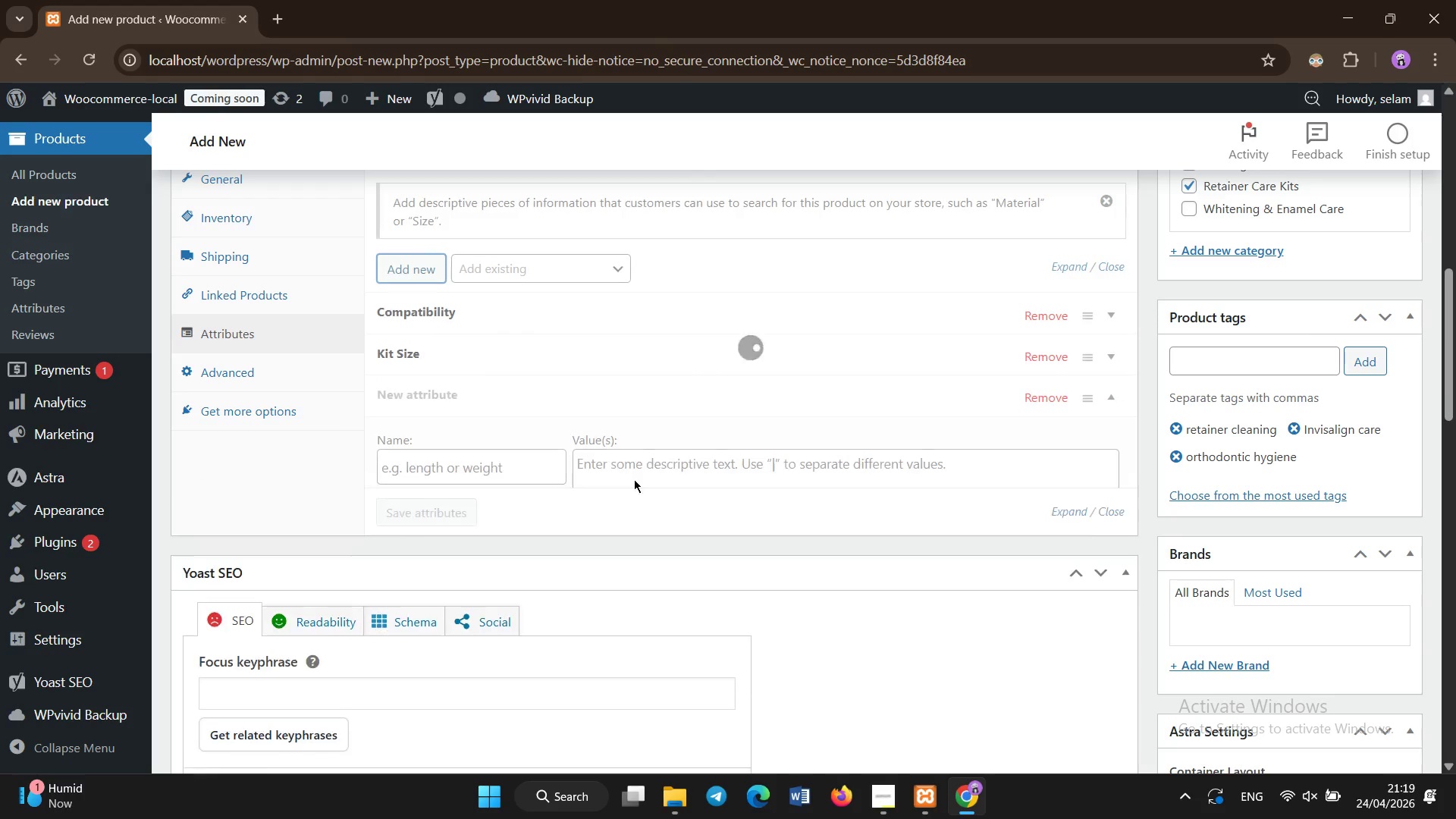 
left_click([477, 474])
 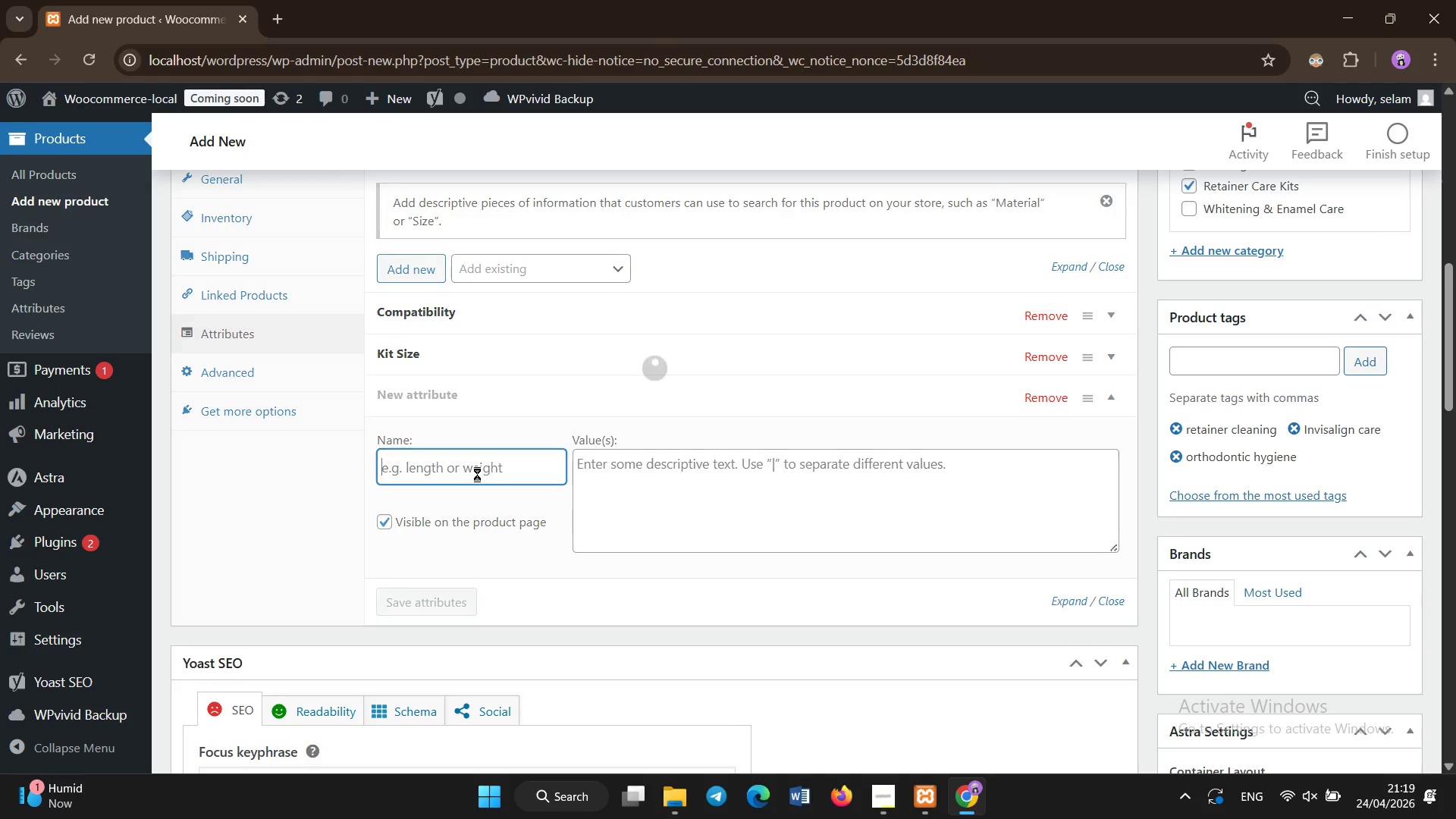 
type(G)
key(Backspace)
type(Flavor)
 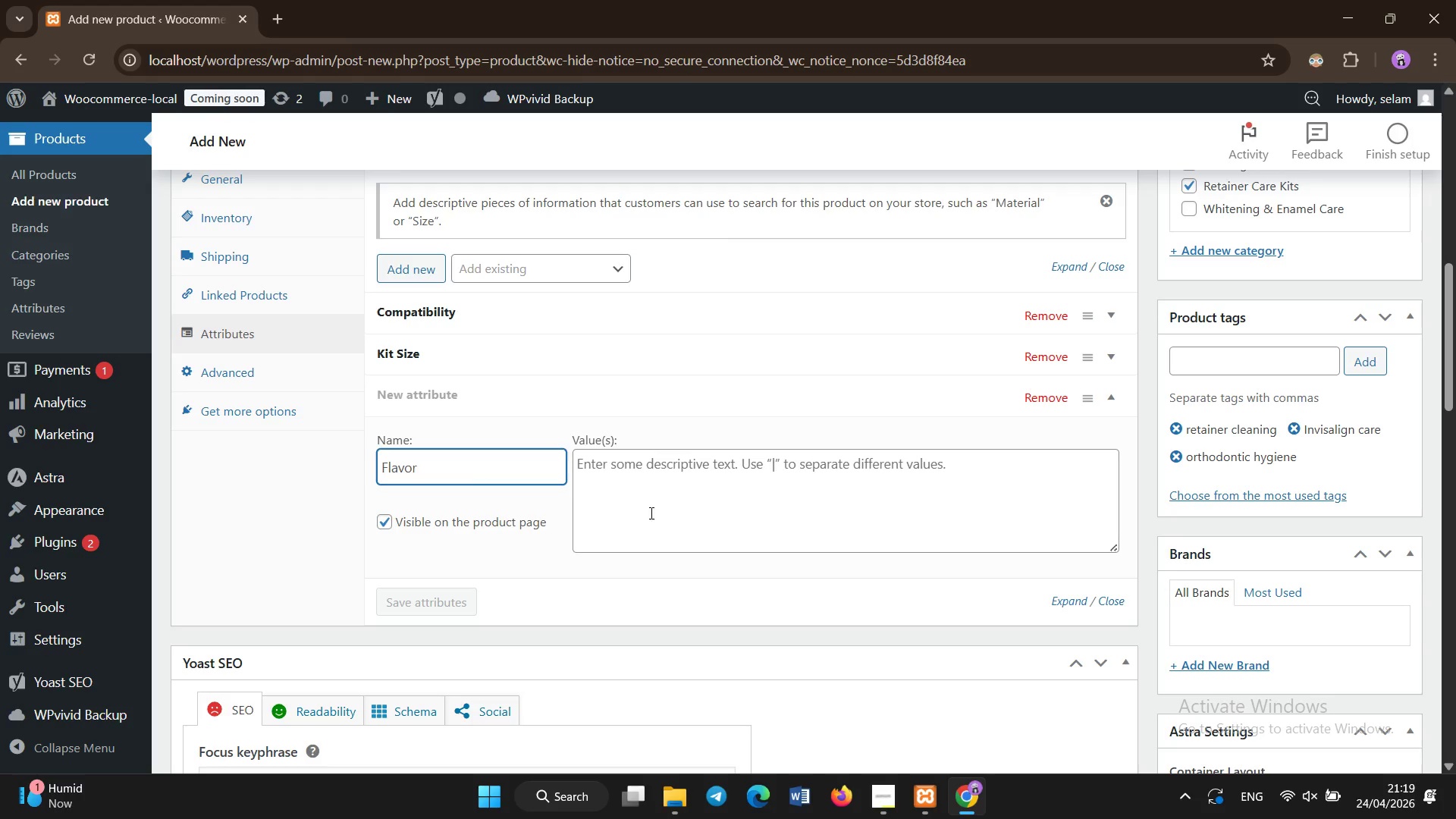 
left_click([694, 510])
 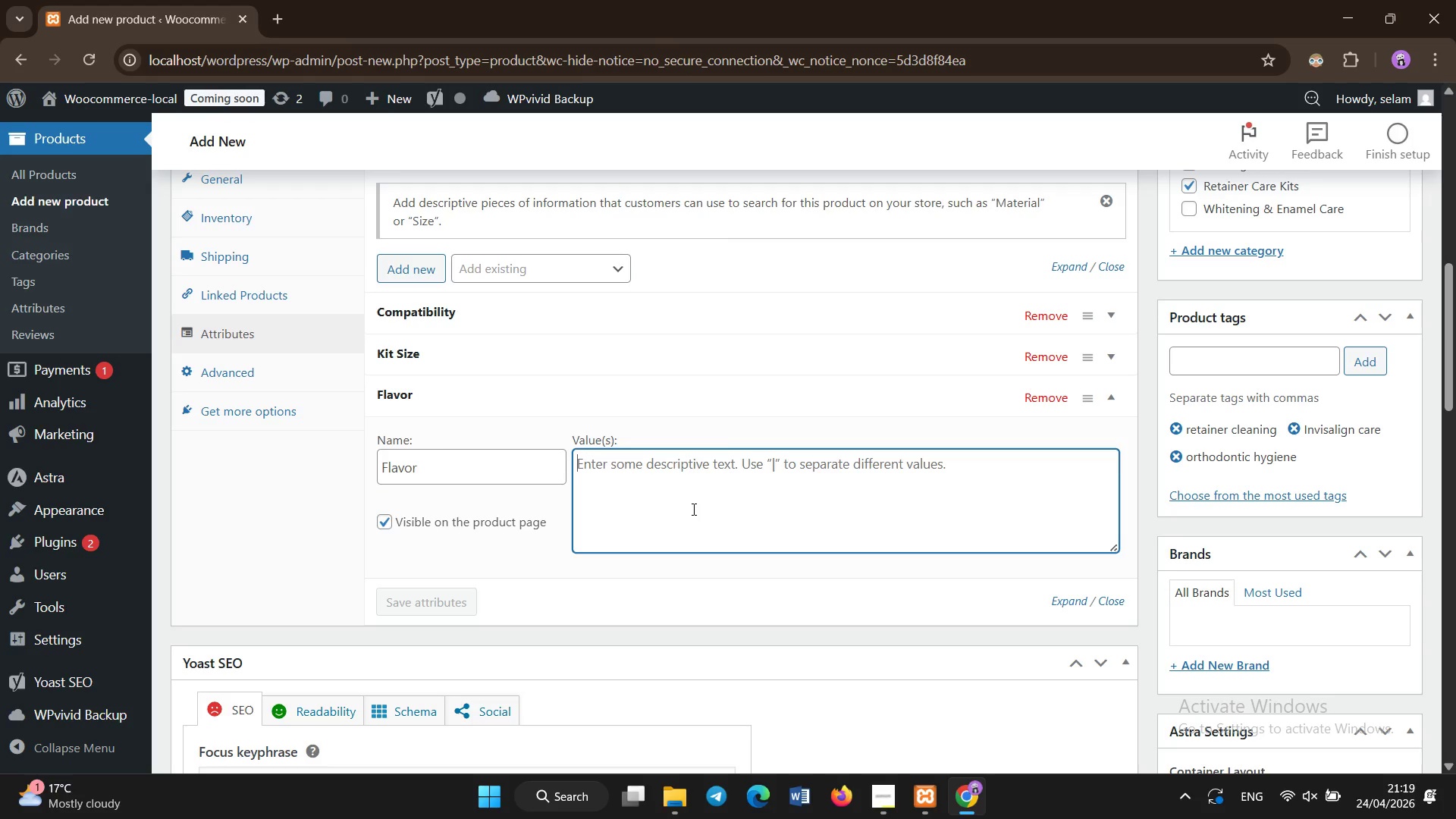 
type(Mint)
 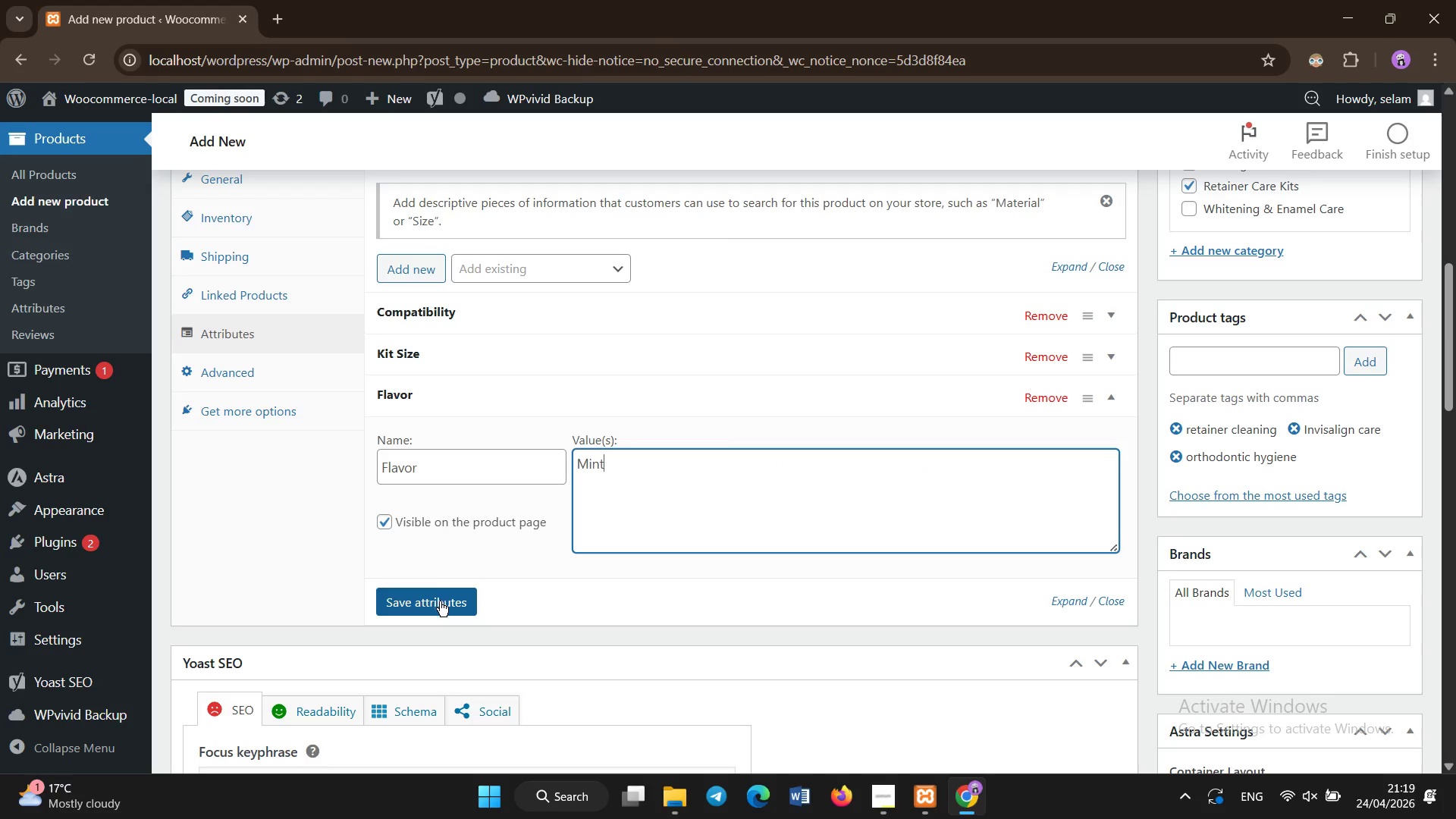 
left_click([441, 603])
 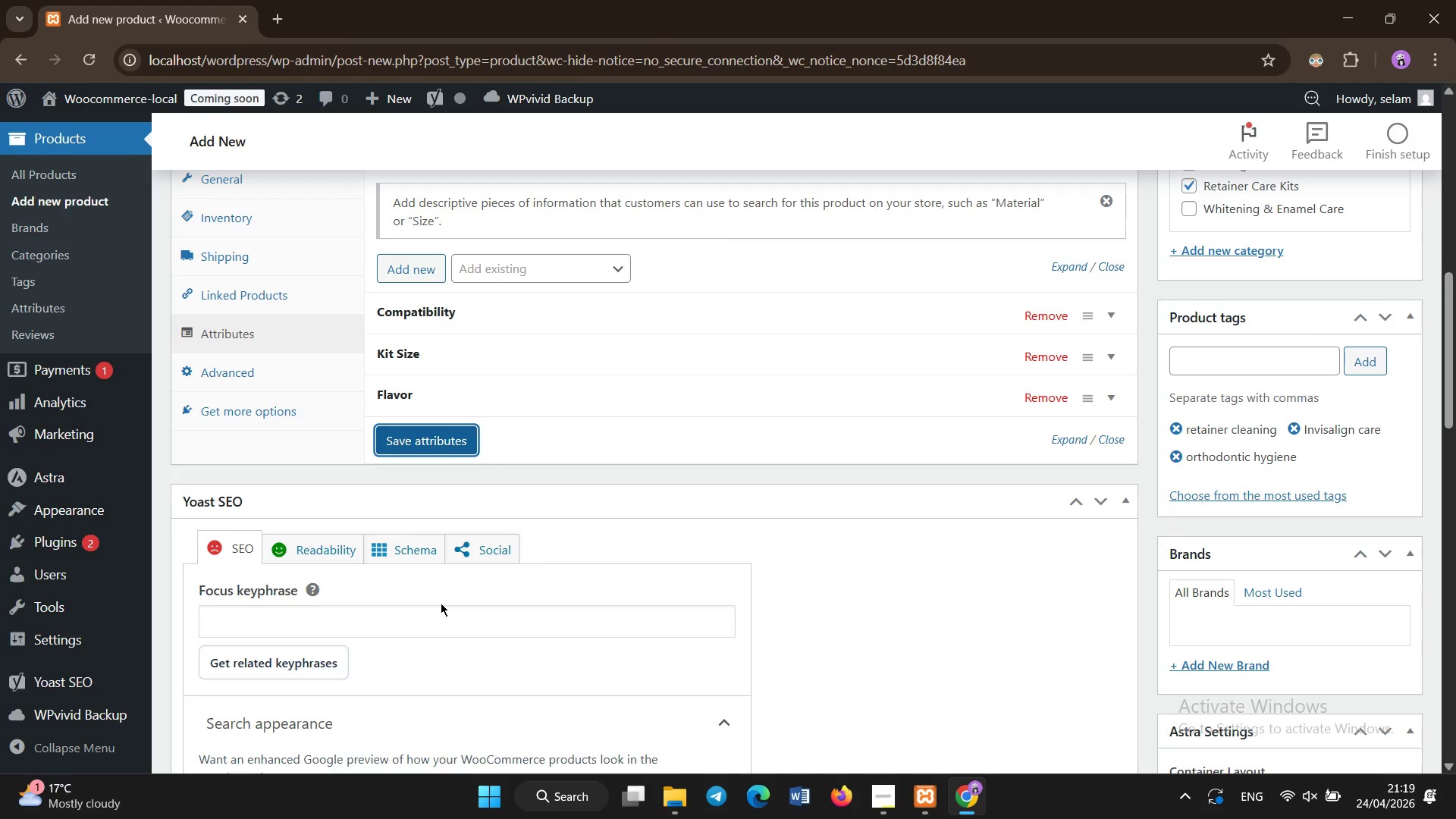 
wait(5.66)
 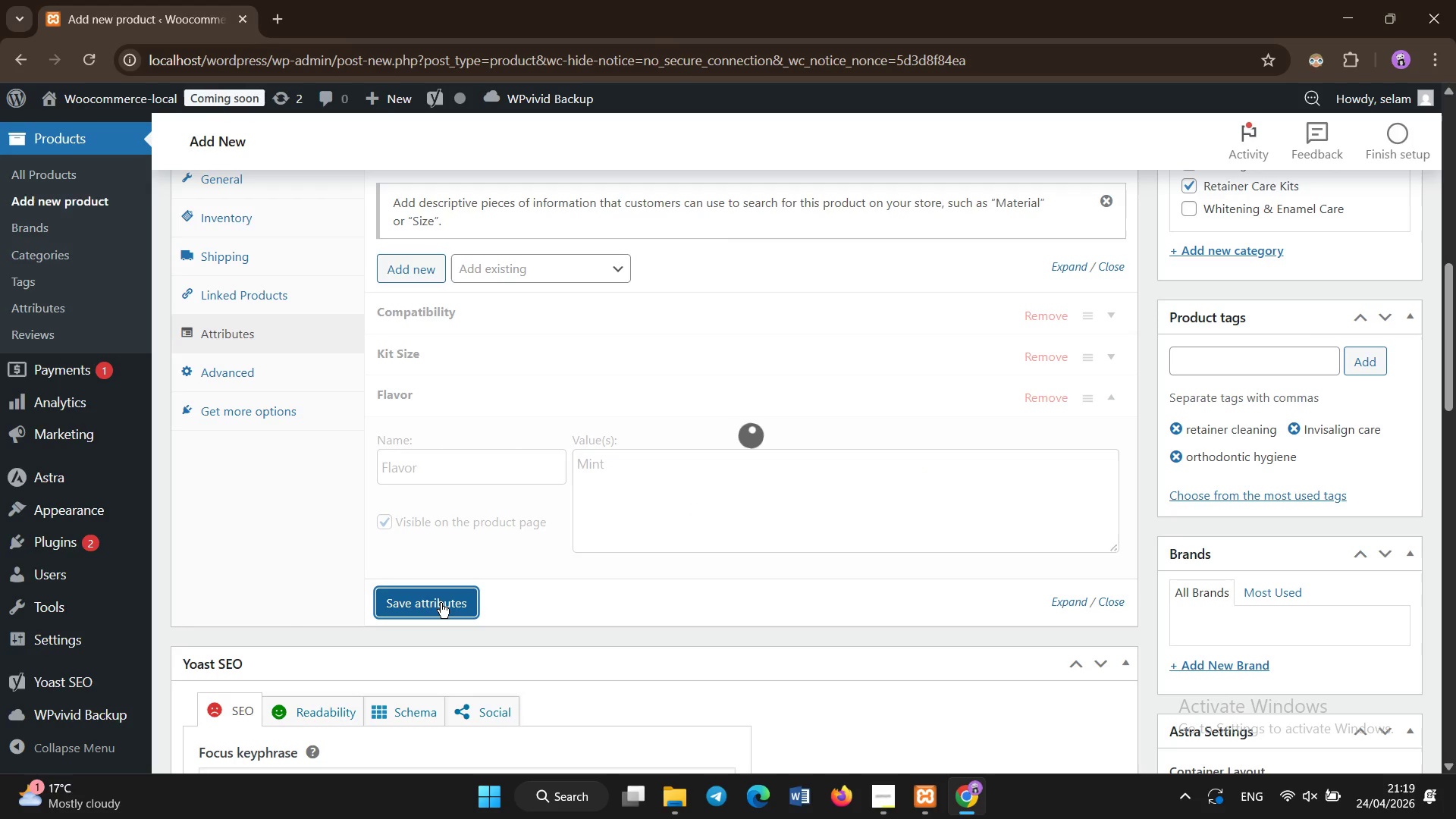 
left_click([464, 443])
 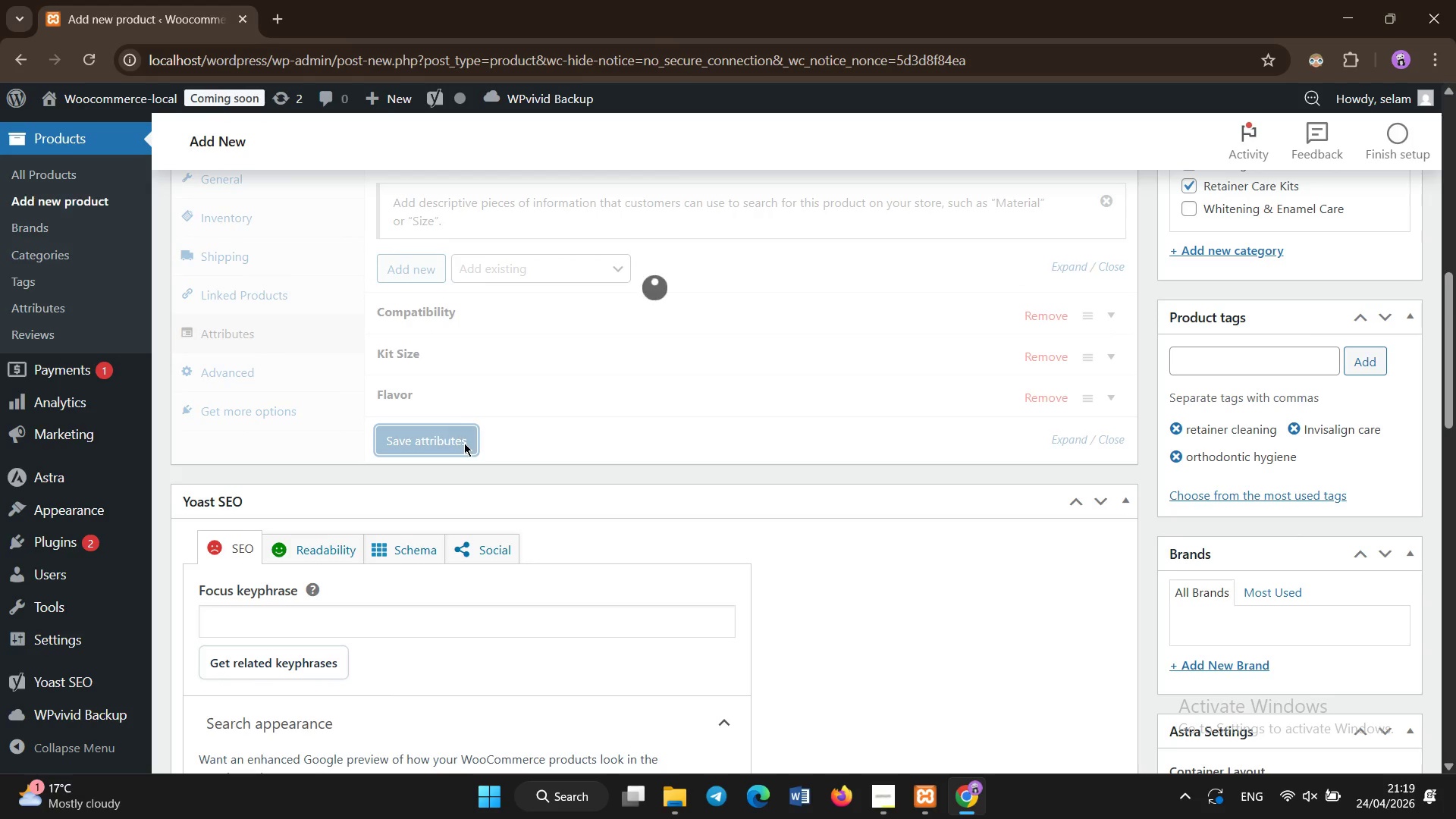 
wait(5.39)
 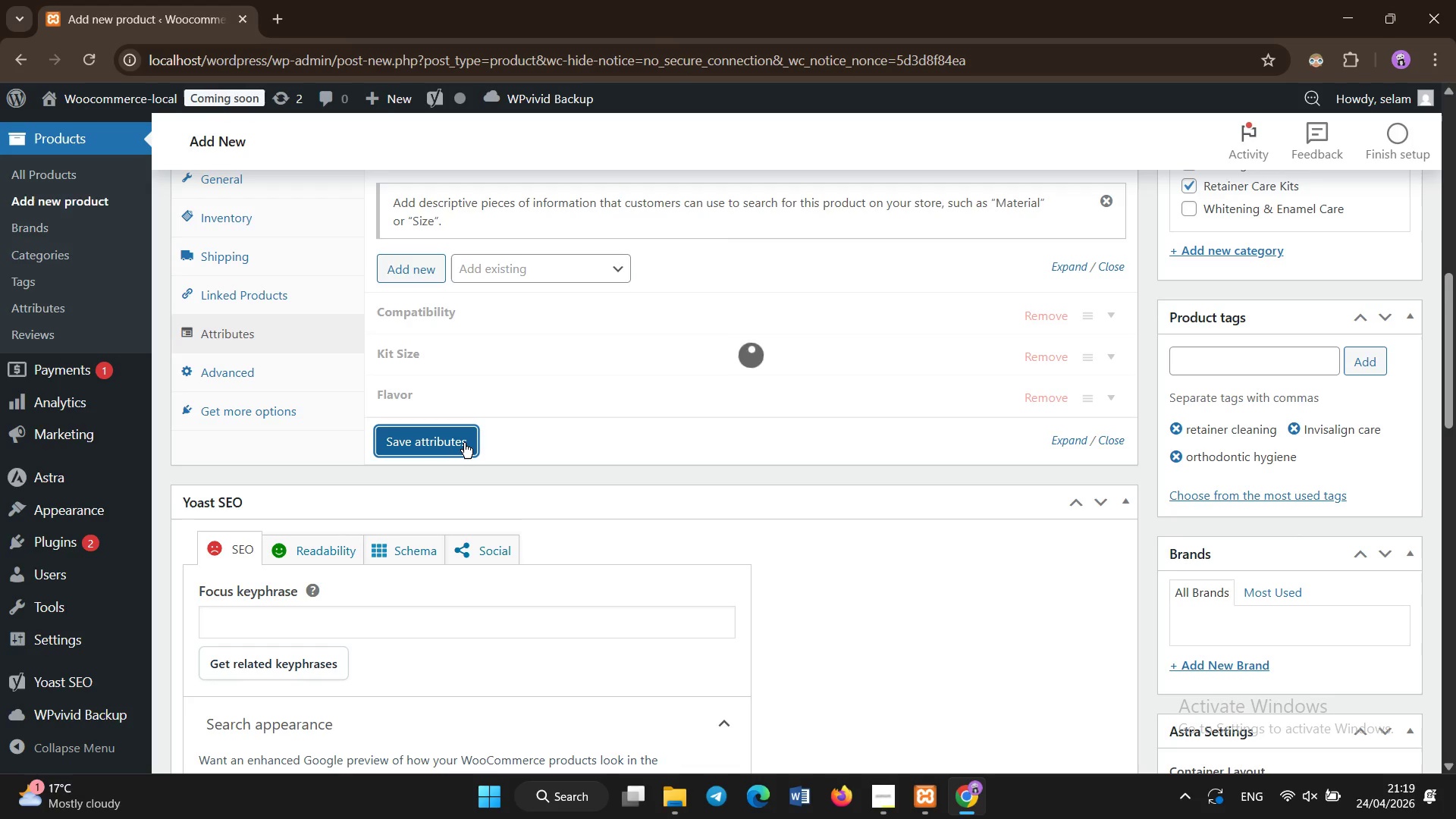 
scroll: coordinate [464, 443], scroll_direction: down, amount: 6.0
 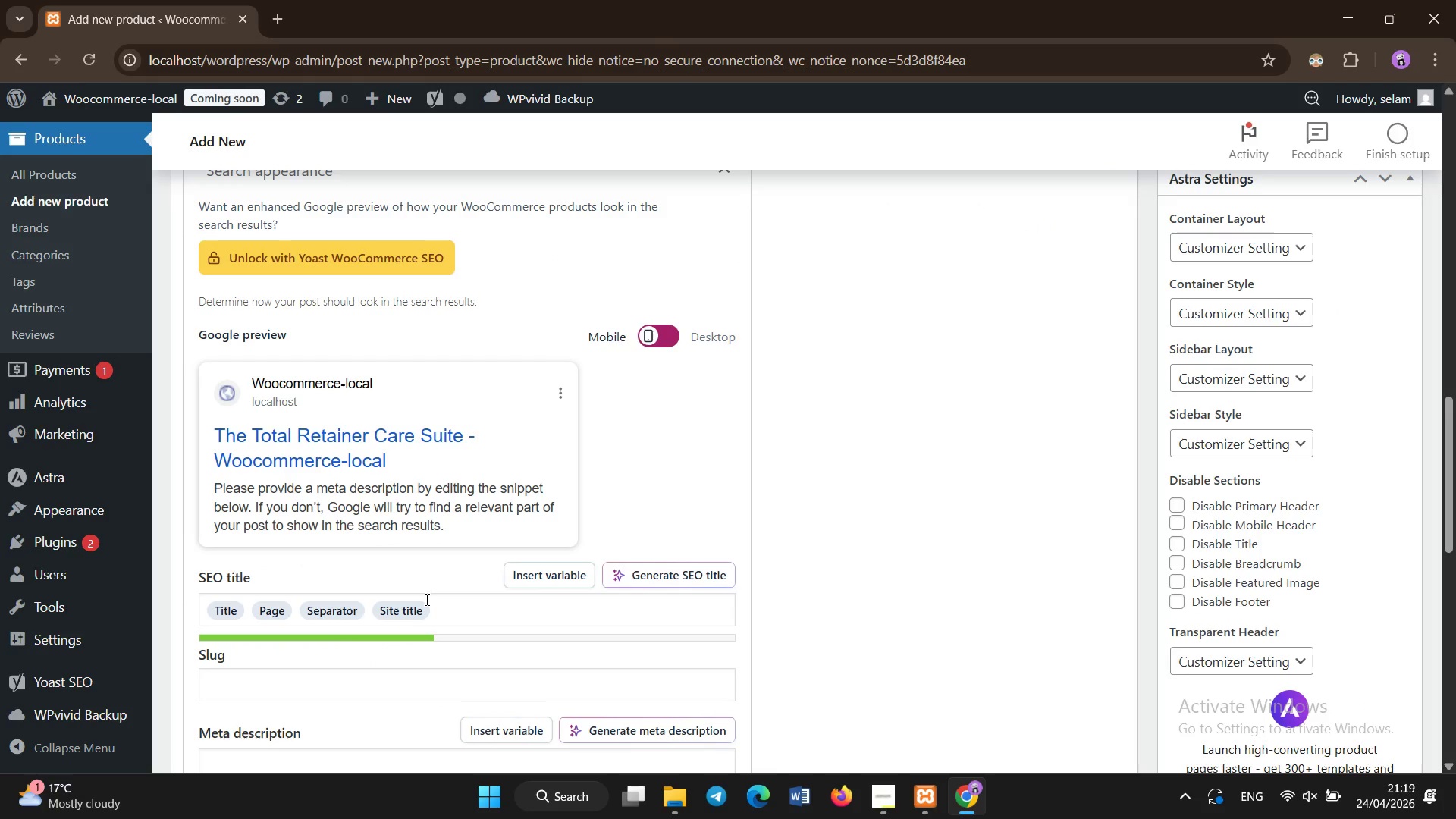 
left_click([427, 601])
 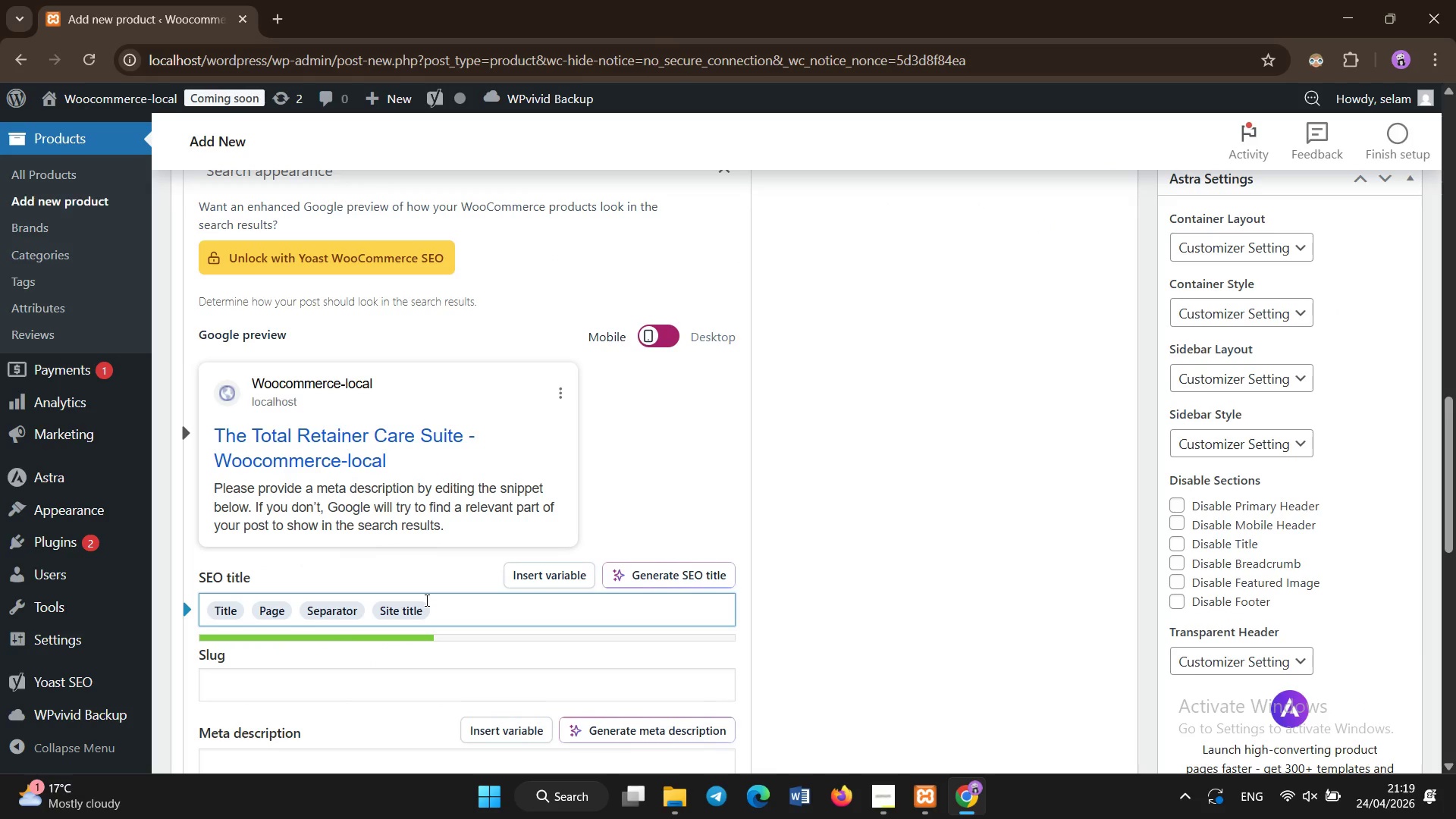 
key(ArrowRight)
 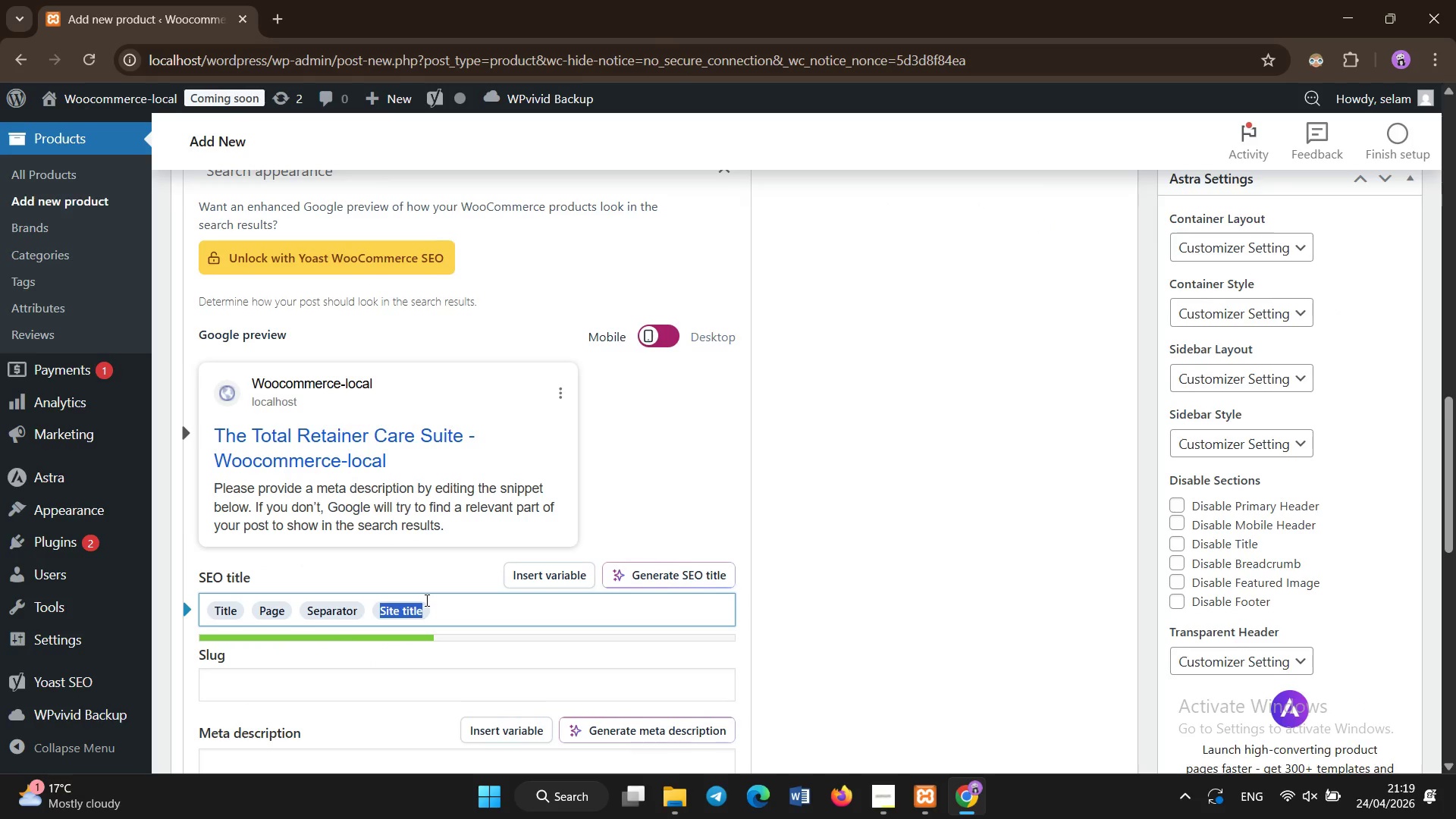 
key(Backspace)
 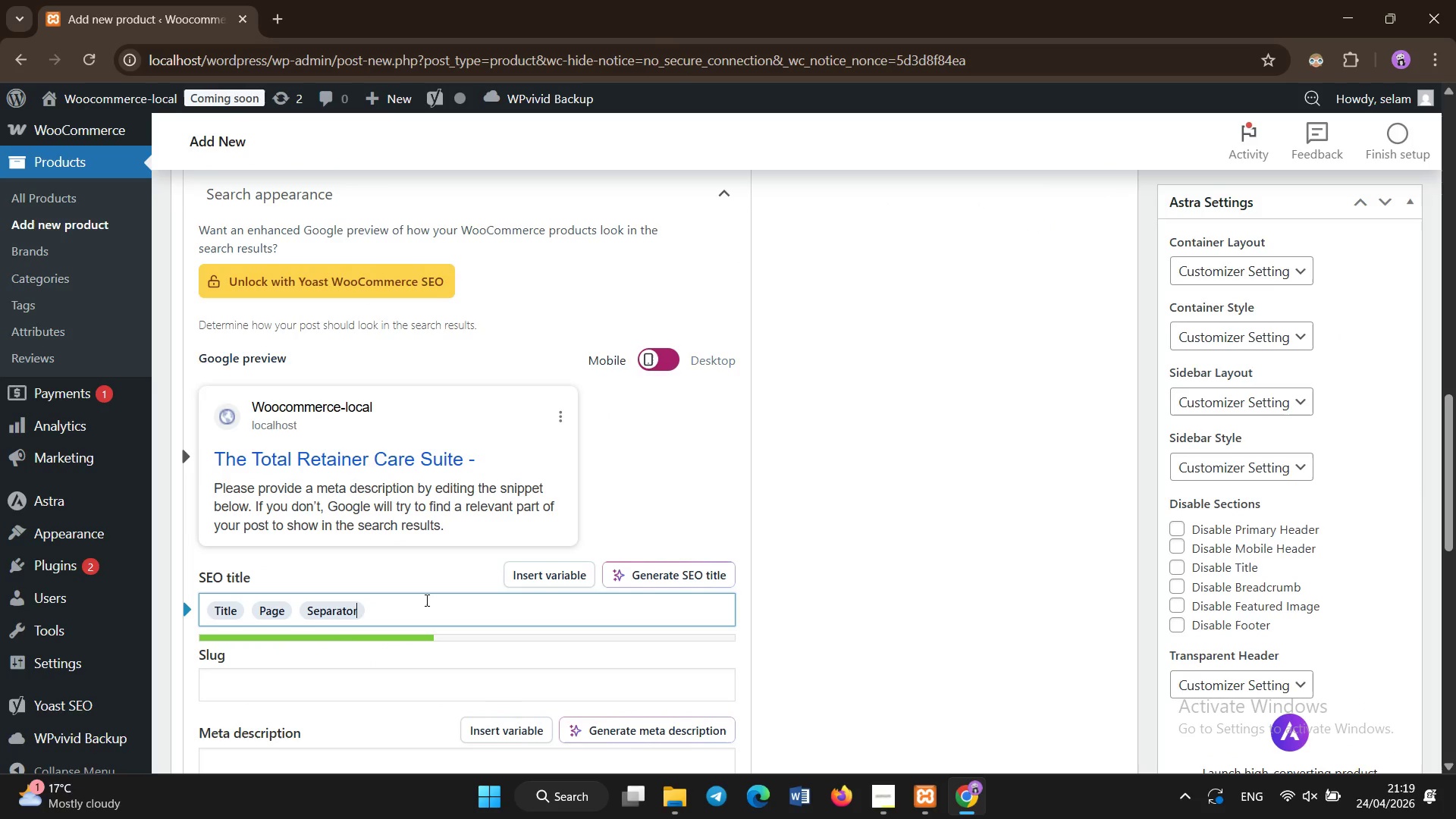 
key(Backspace)
 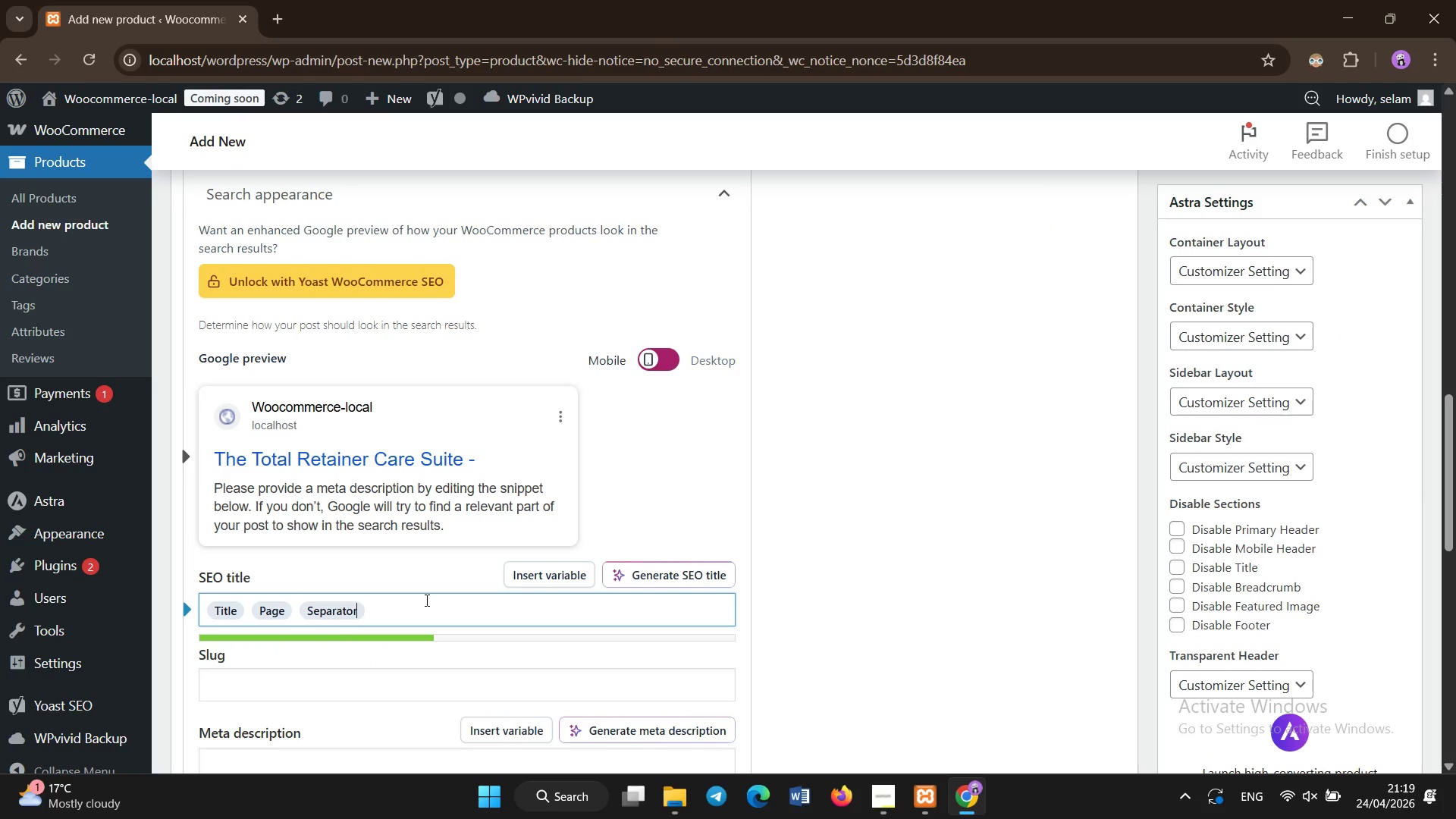 
key(Backspace)
 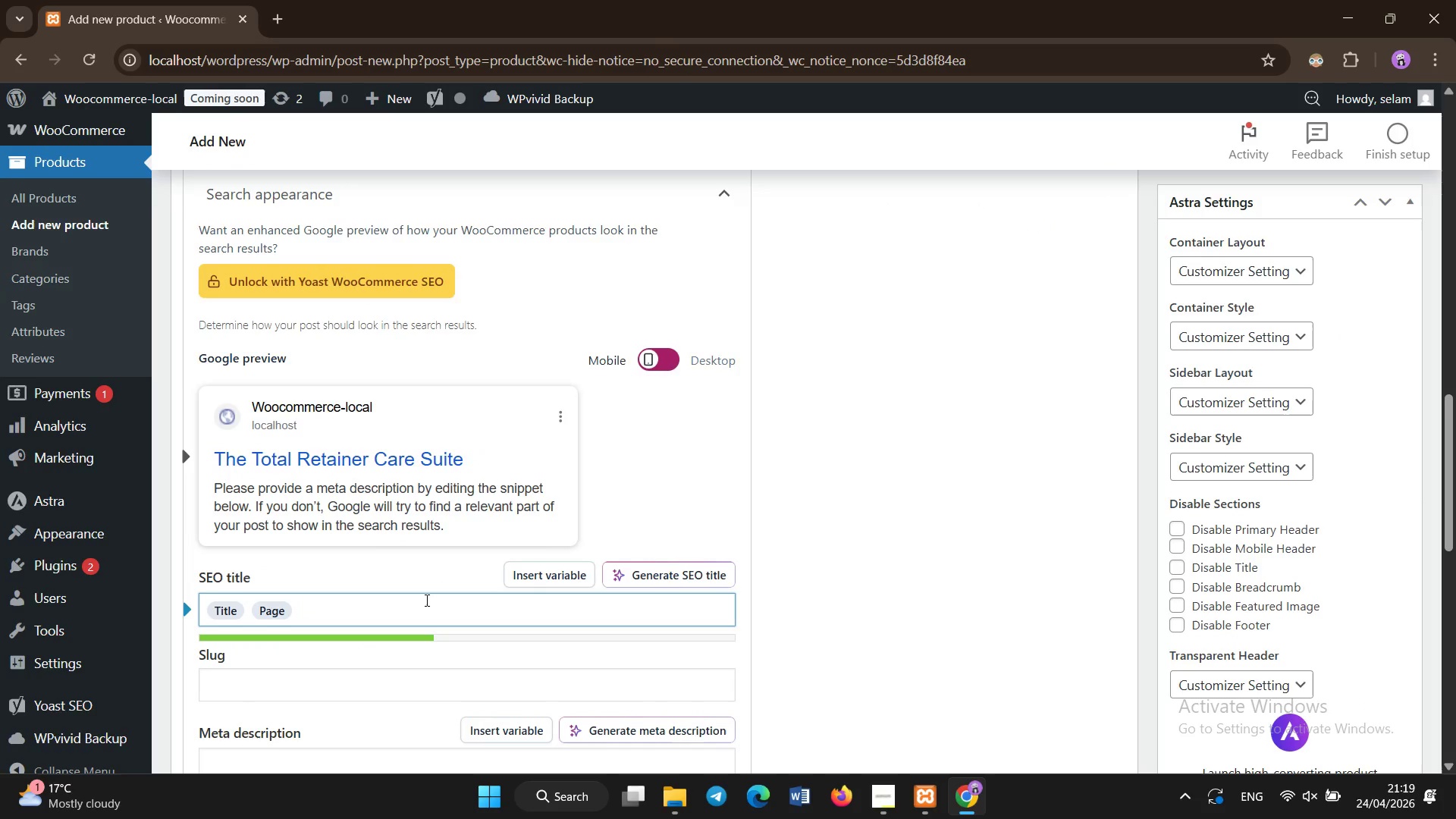 
left_click([427, 601])
 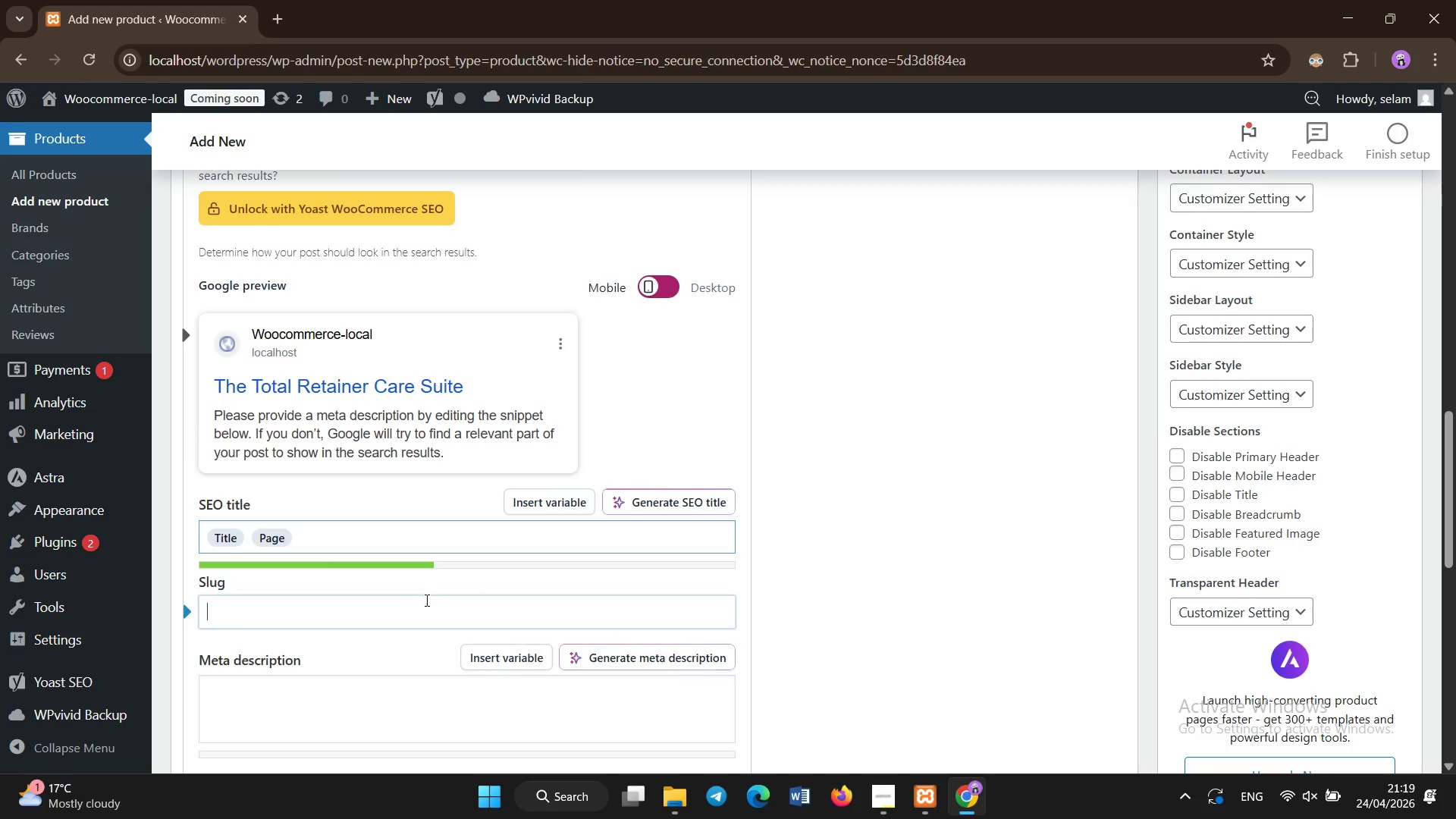 
scroll: coordinate [427, 601], scroll_direction: down, amount: 3.0
 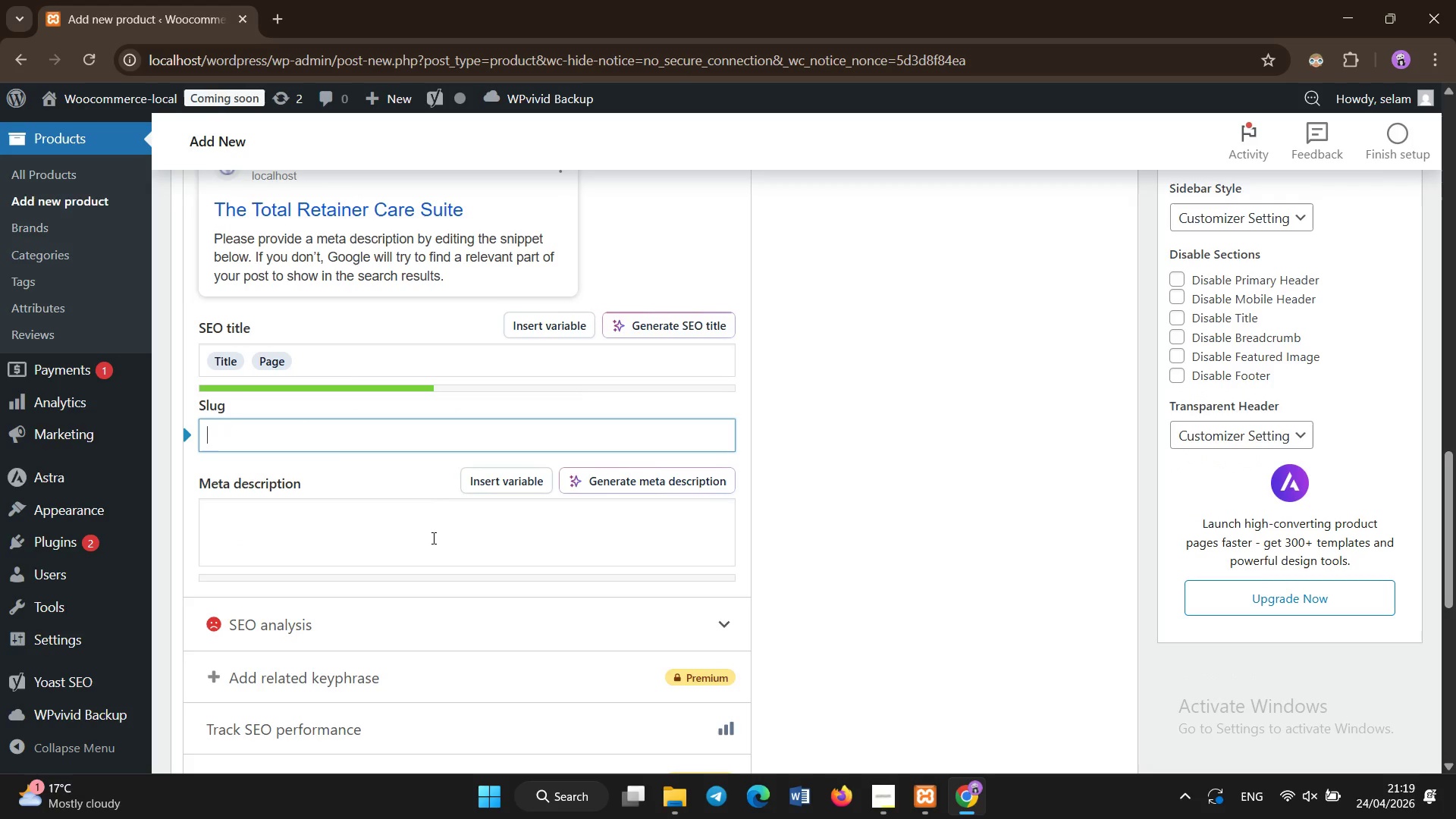 
left_click([434, 538])
 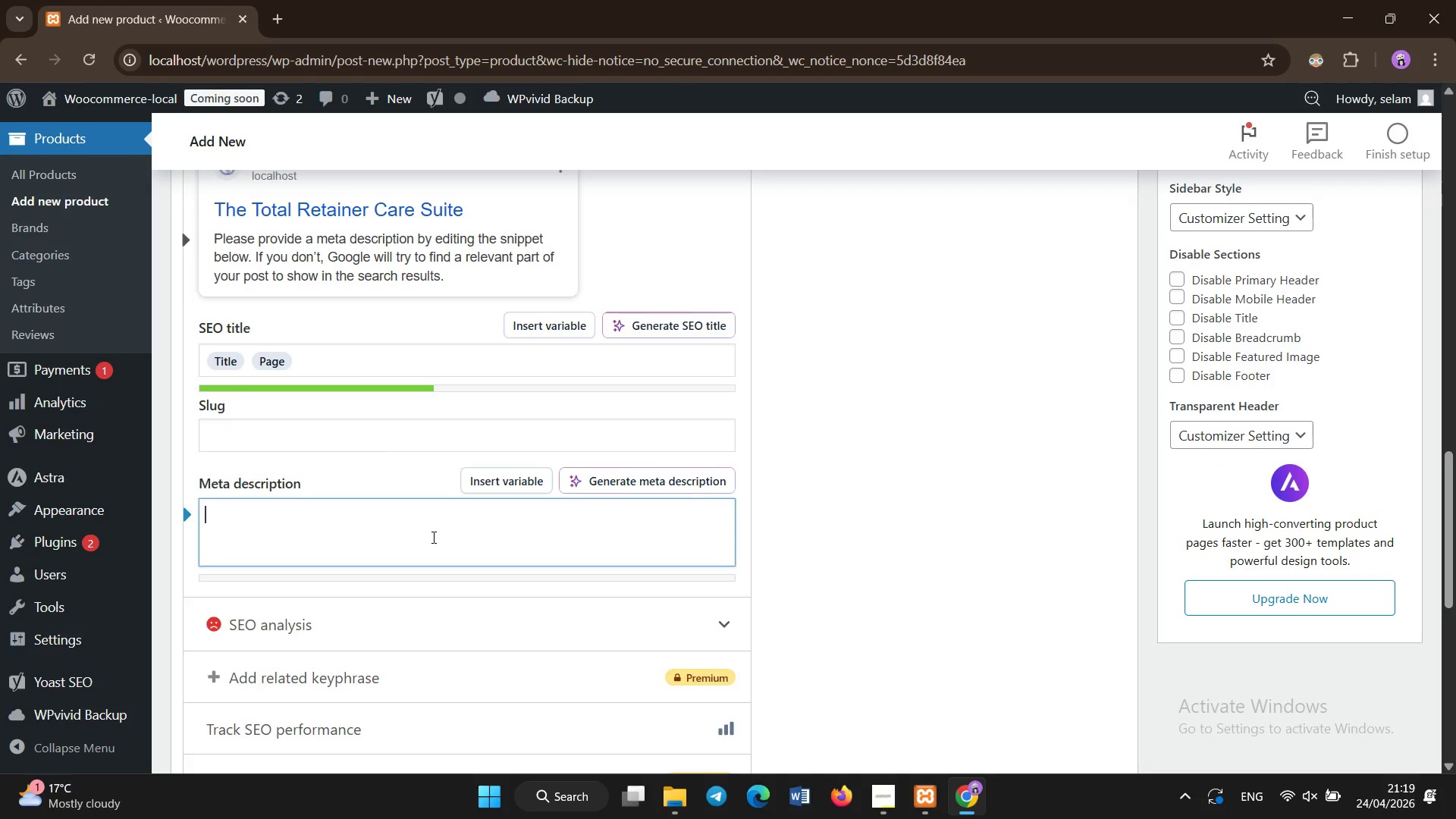 
type(Keep your retainer clean with a safe Invisalign - compatible cleaning kit )
key(Backspace)
type(. Shop)
 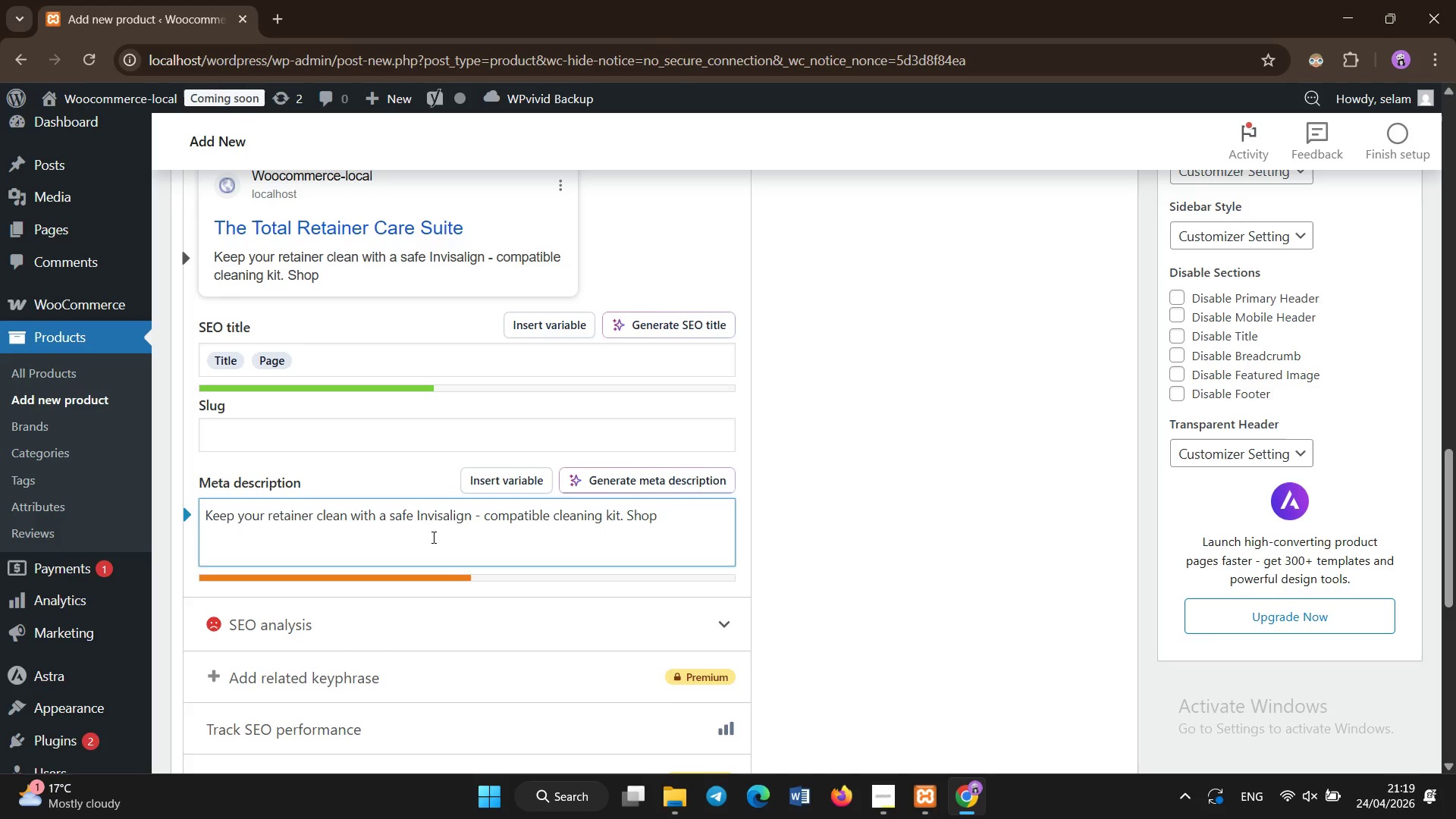 
type(now)
key(Backspace)
key(Backspace)
type( )
key(Backspace)
key(Backspace)
type( now for better orthontic hygiene.)
 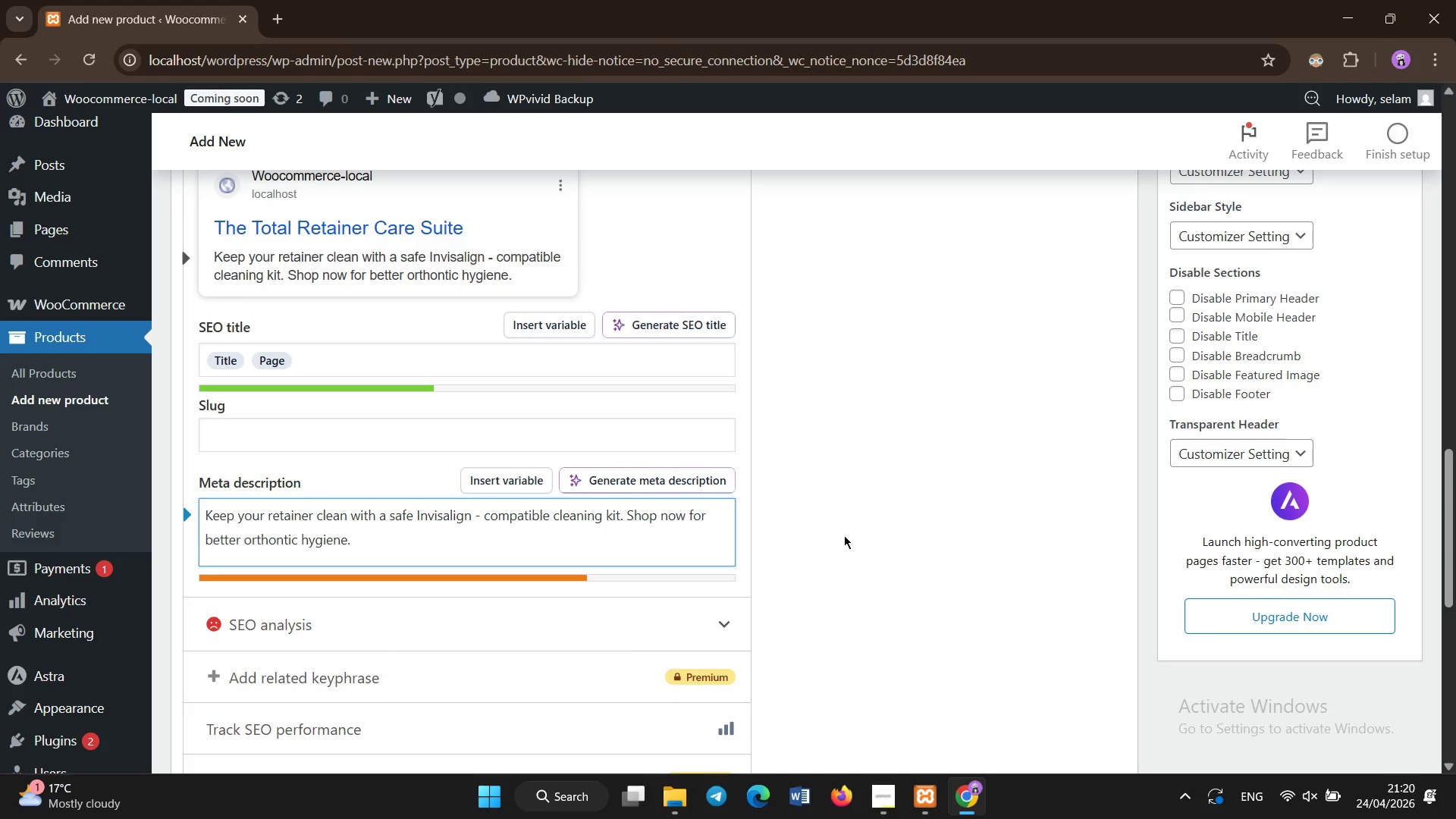 
scroll: coordinate [844, 535], scroll_direction: down, amount: 4.0
 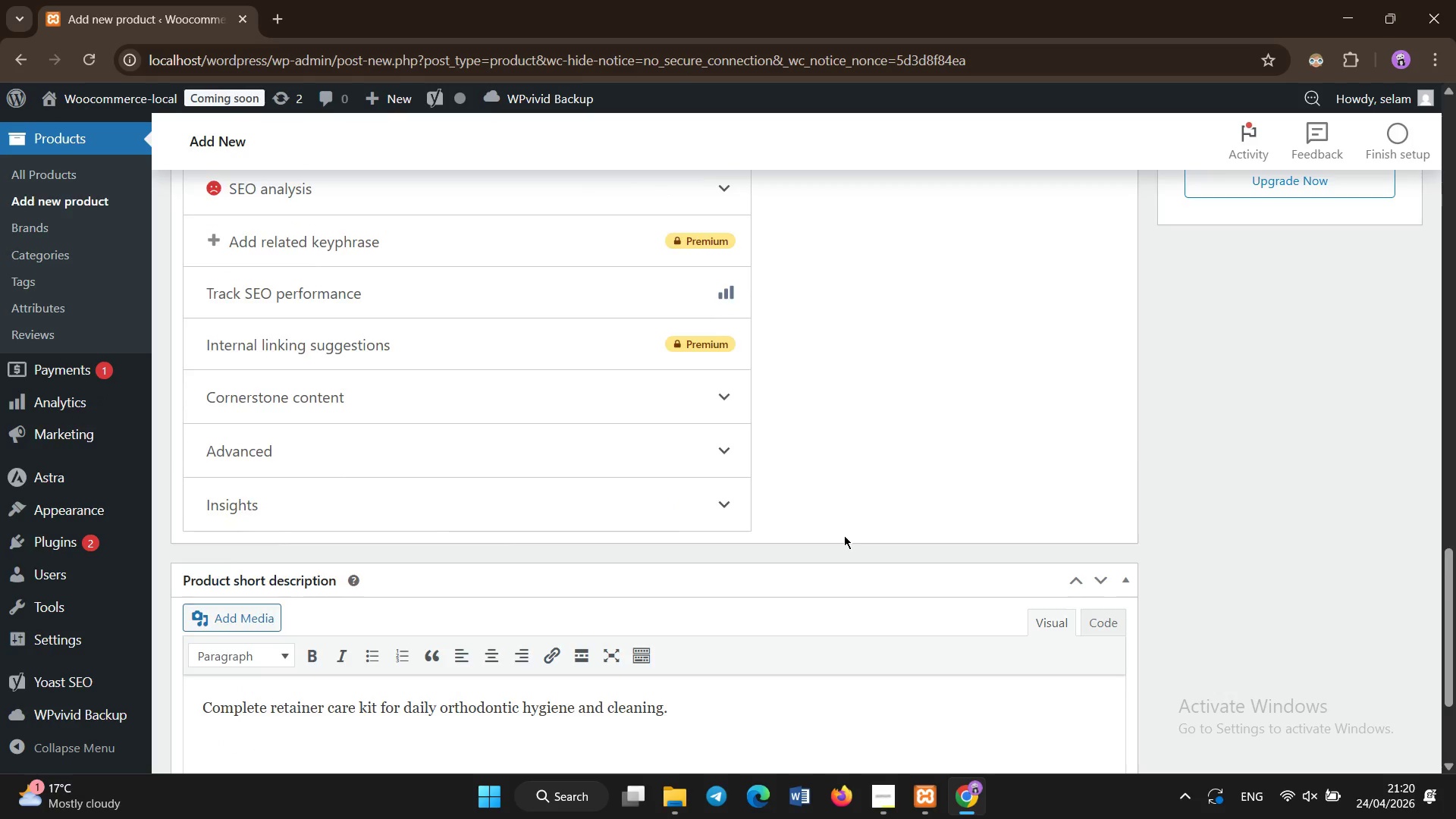 
scroll: coordinate [844, 535], scroll_direction: up, amount: 20.0
 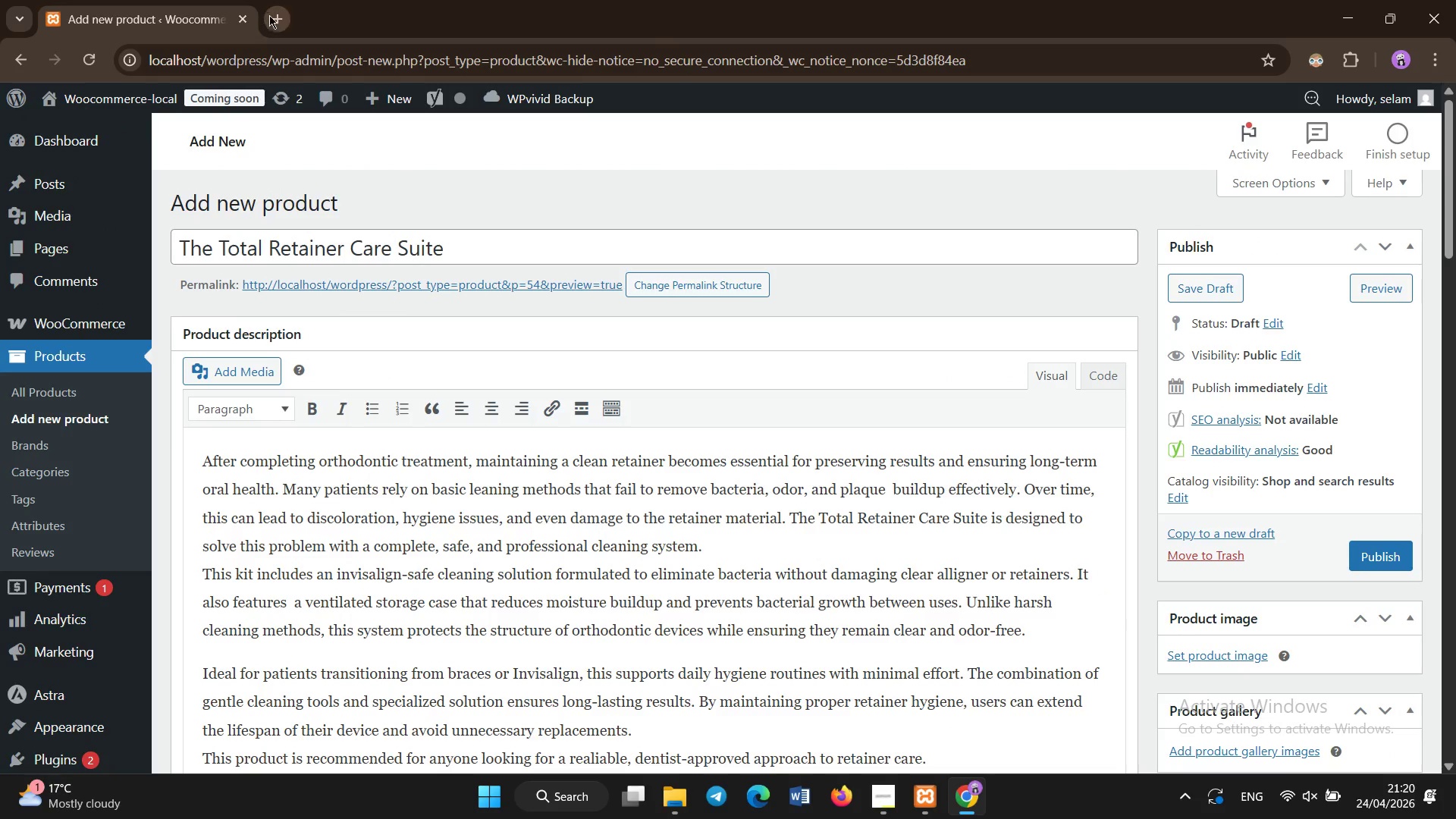 
left_click([276, 15])
 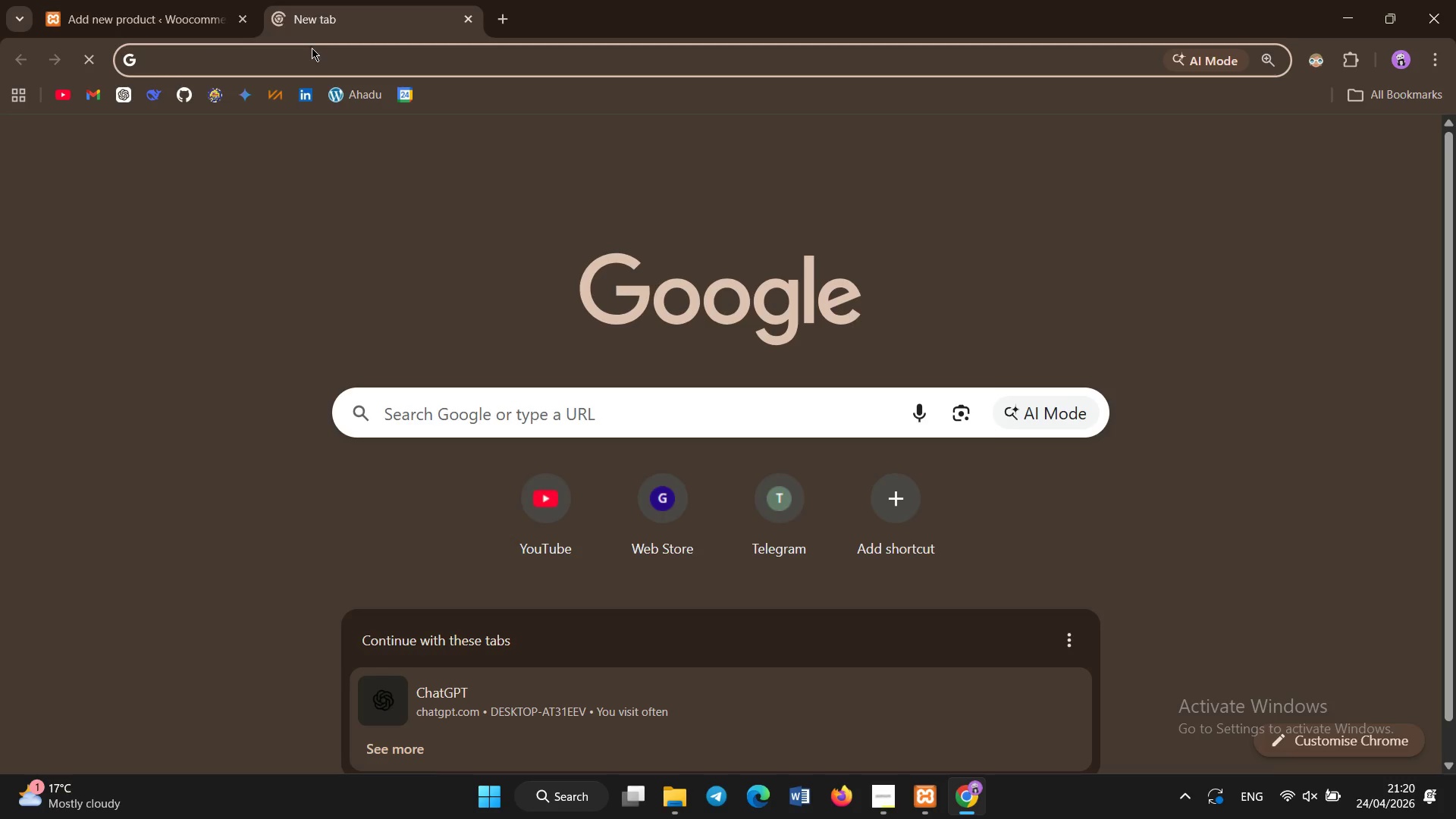 
left_click([310, 62])
 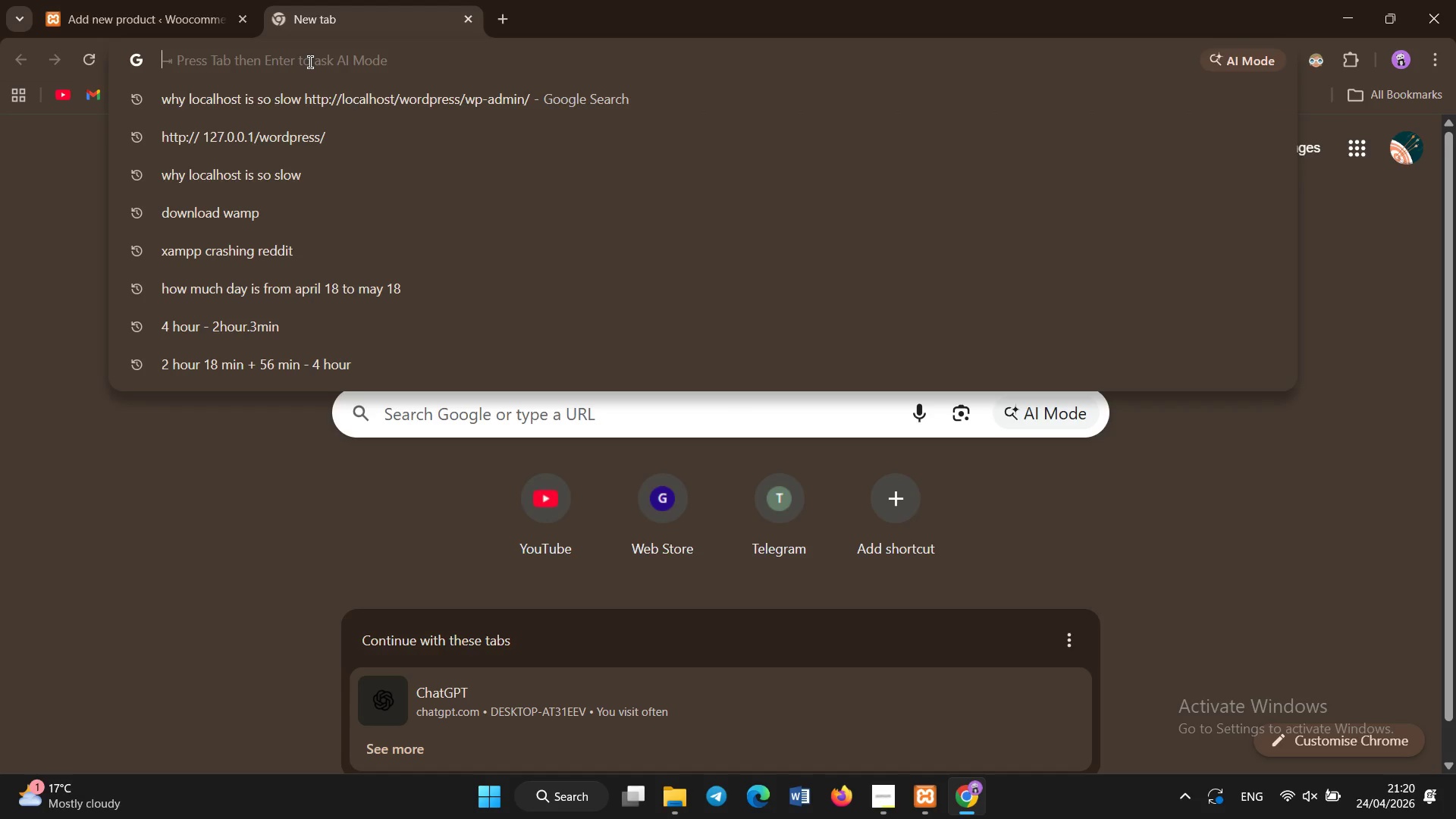 
type(retainer cleaning kit aligner case dental)
 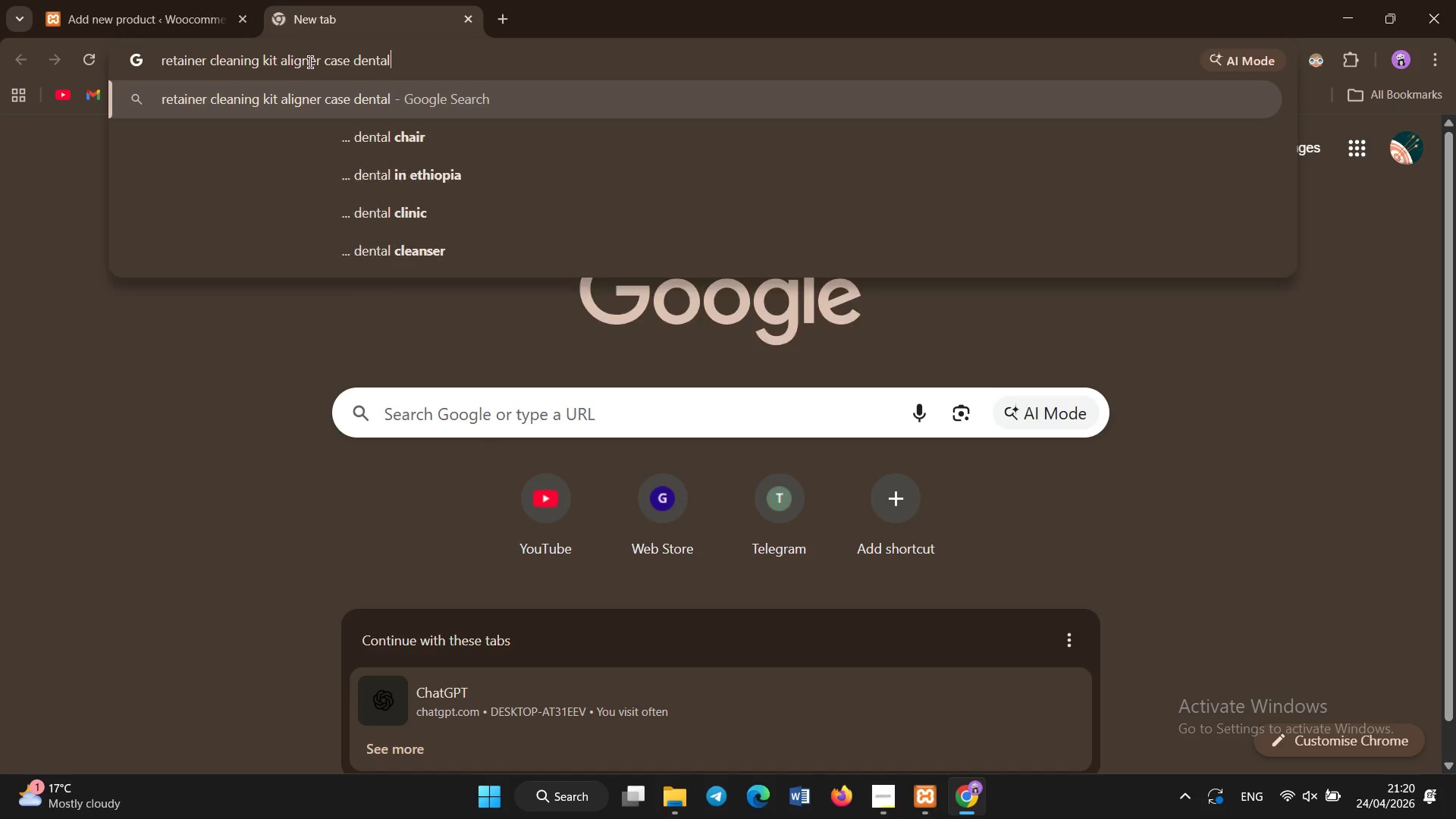 
key(Enter)
 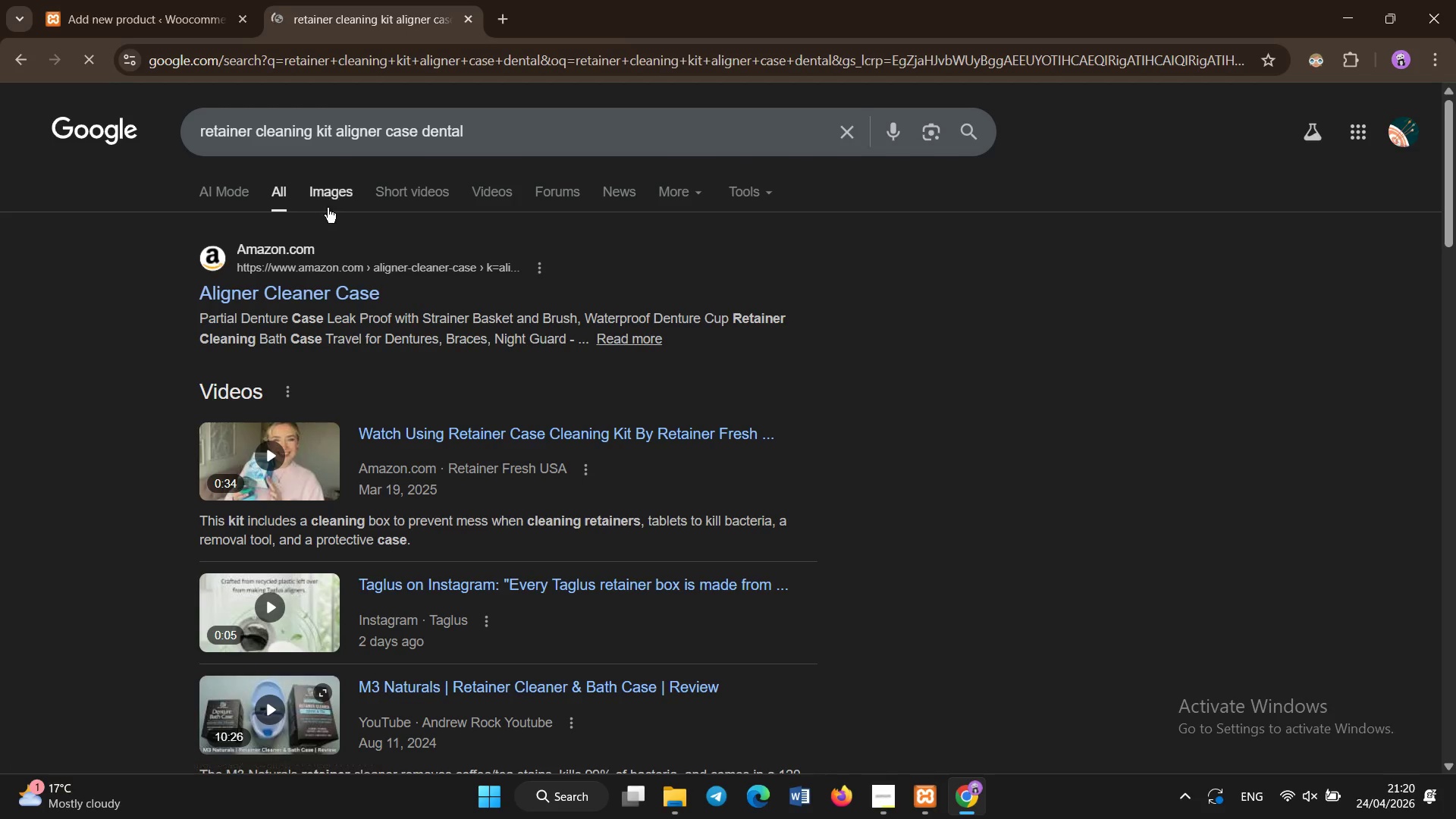 
left_click([332, 193])
 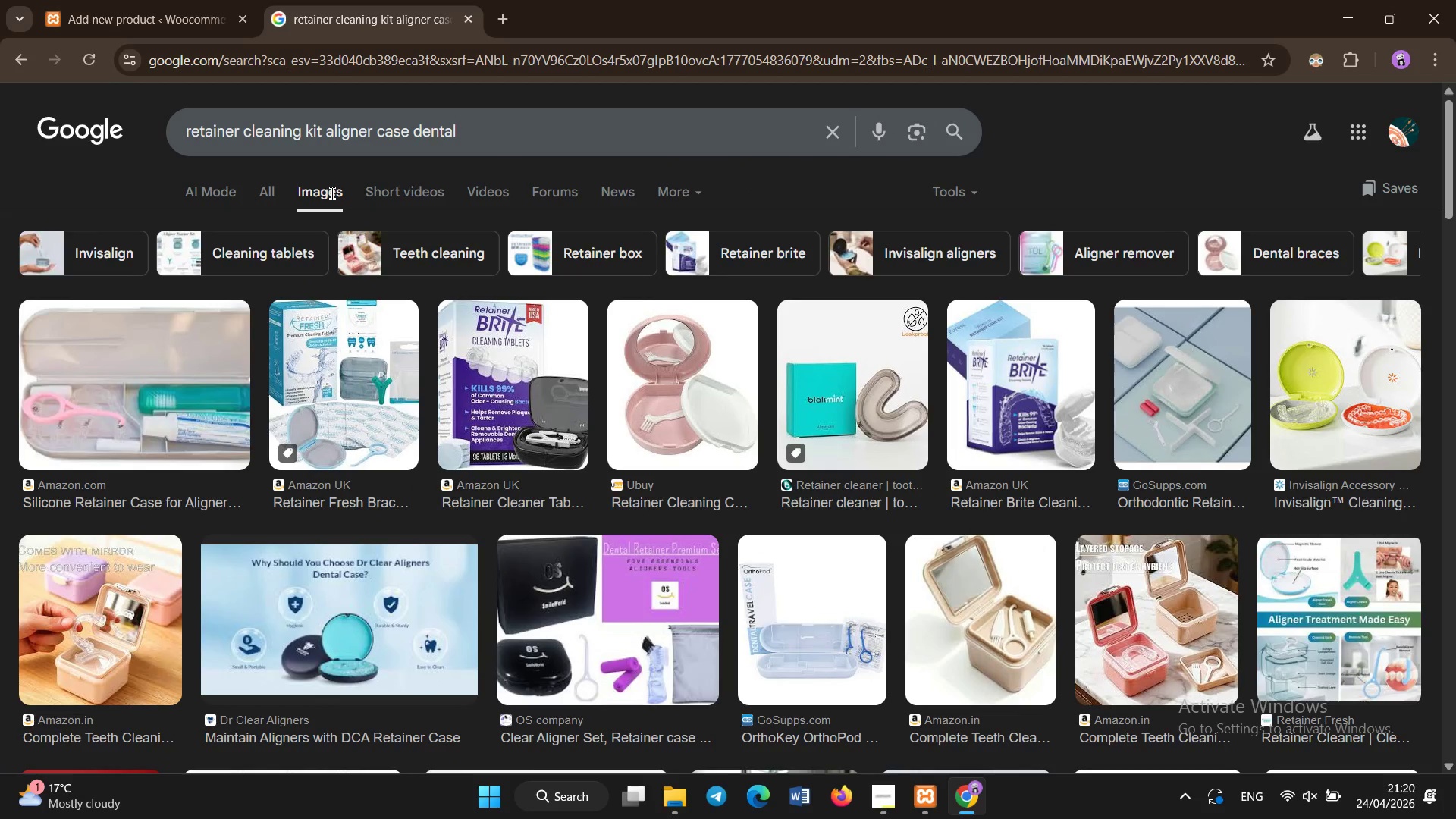 
wait(7.75)
 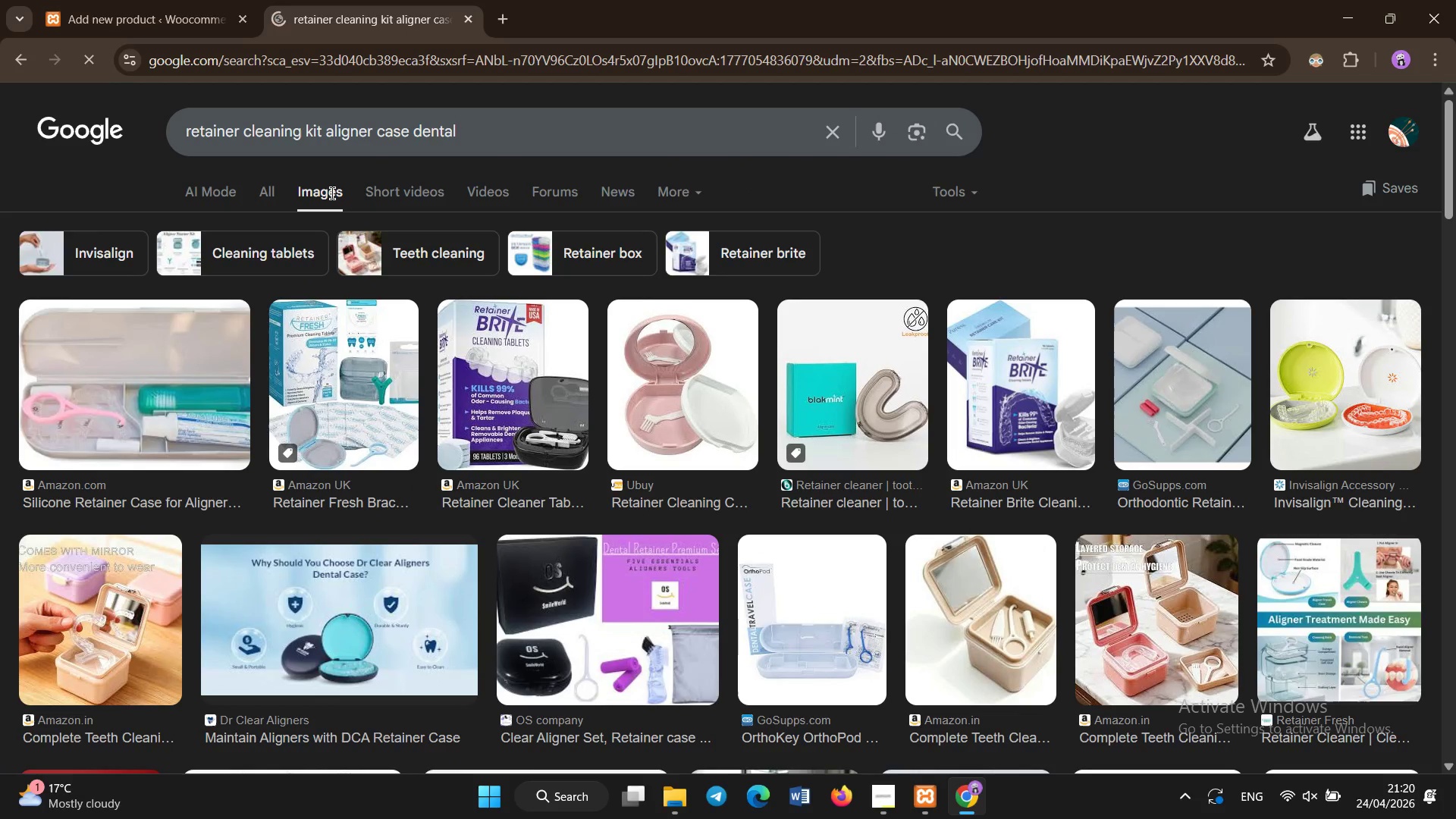 
left_click([659, 429])
 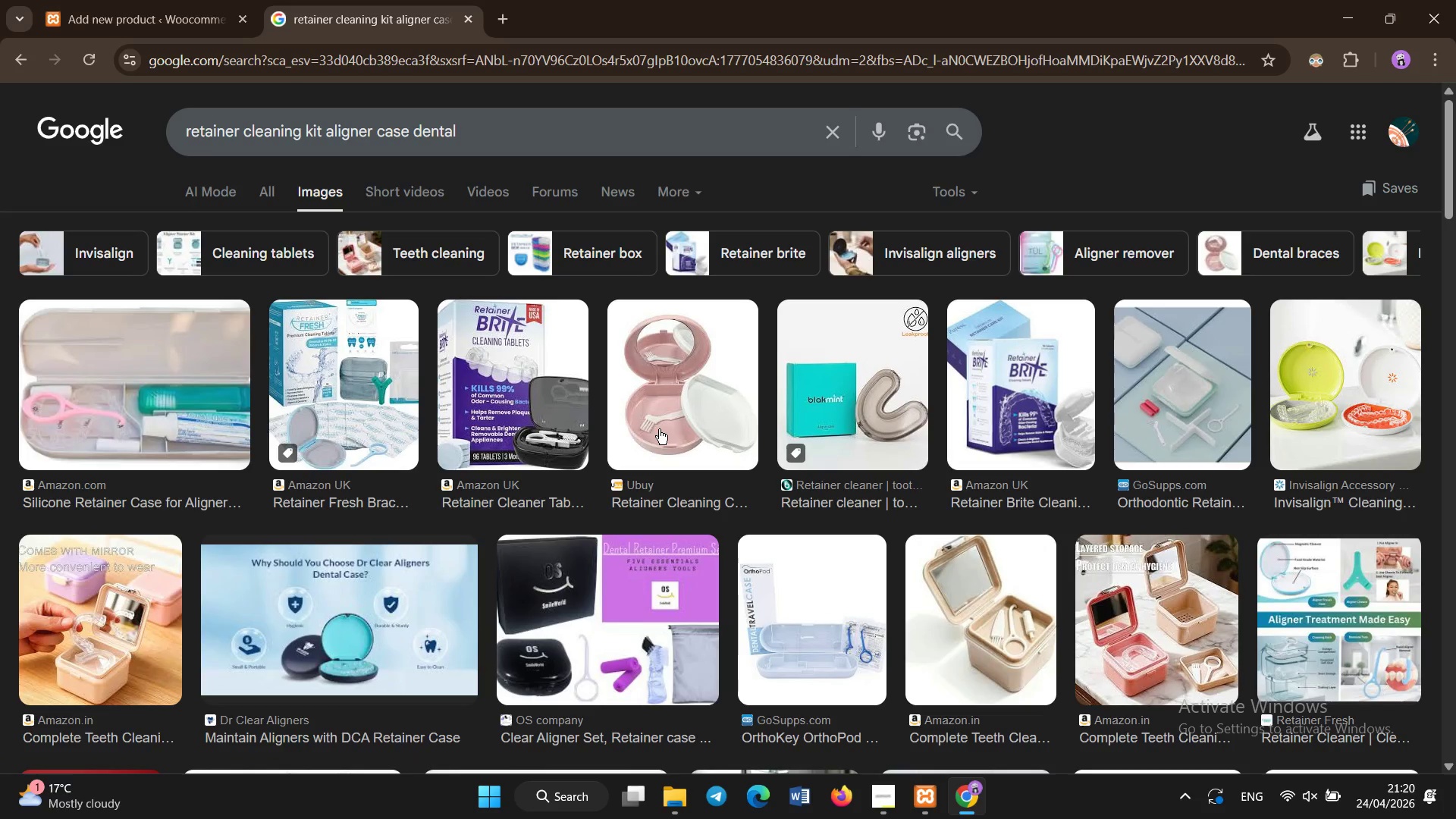 
left_click([659, 429])
 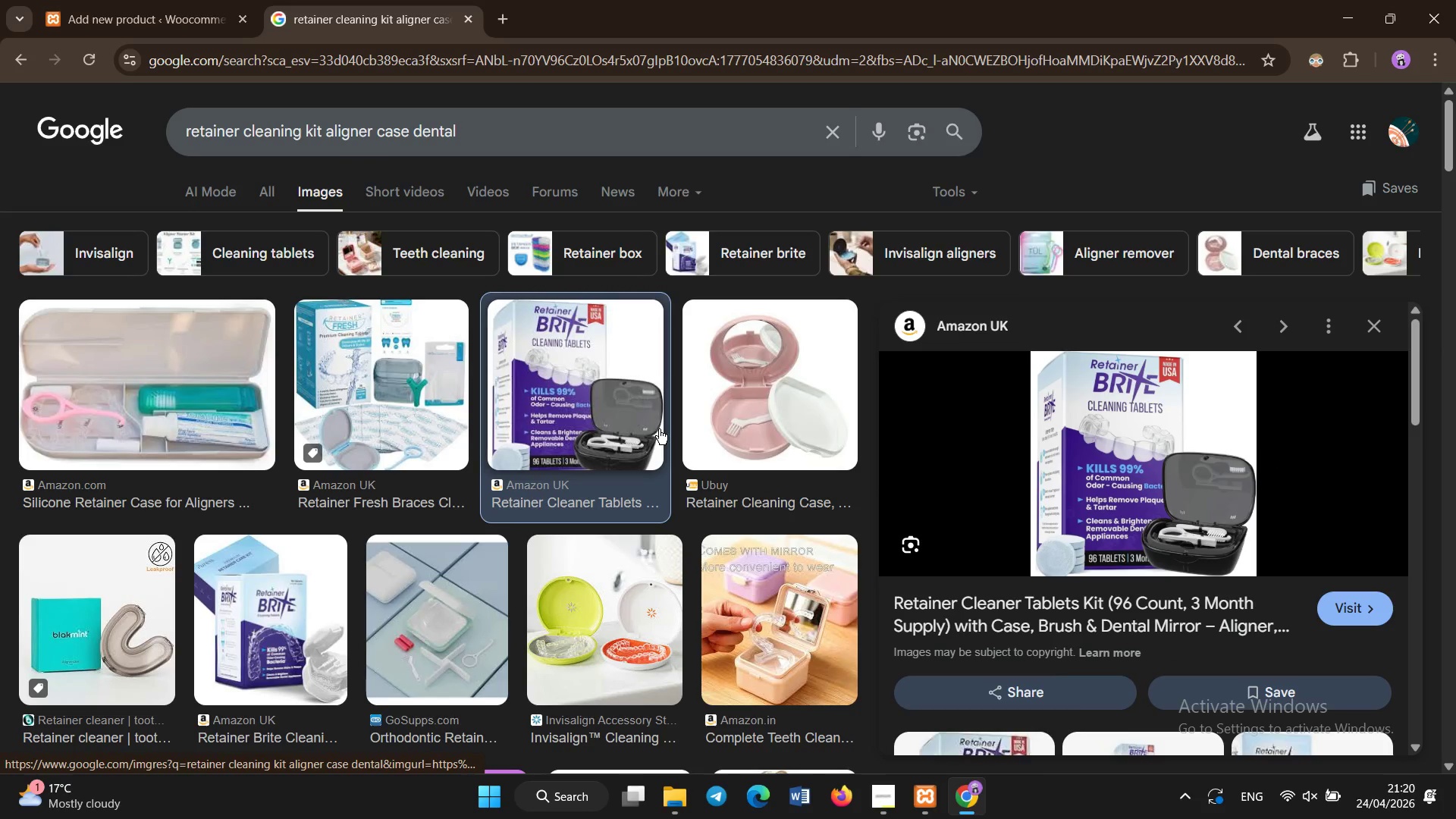 
right_click([659, 429])
 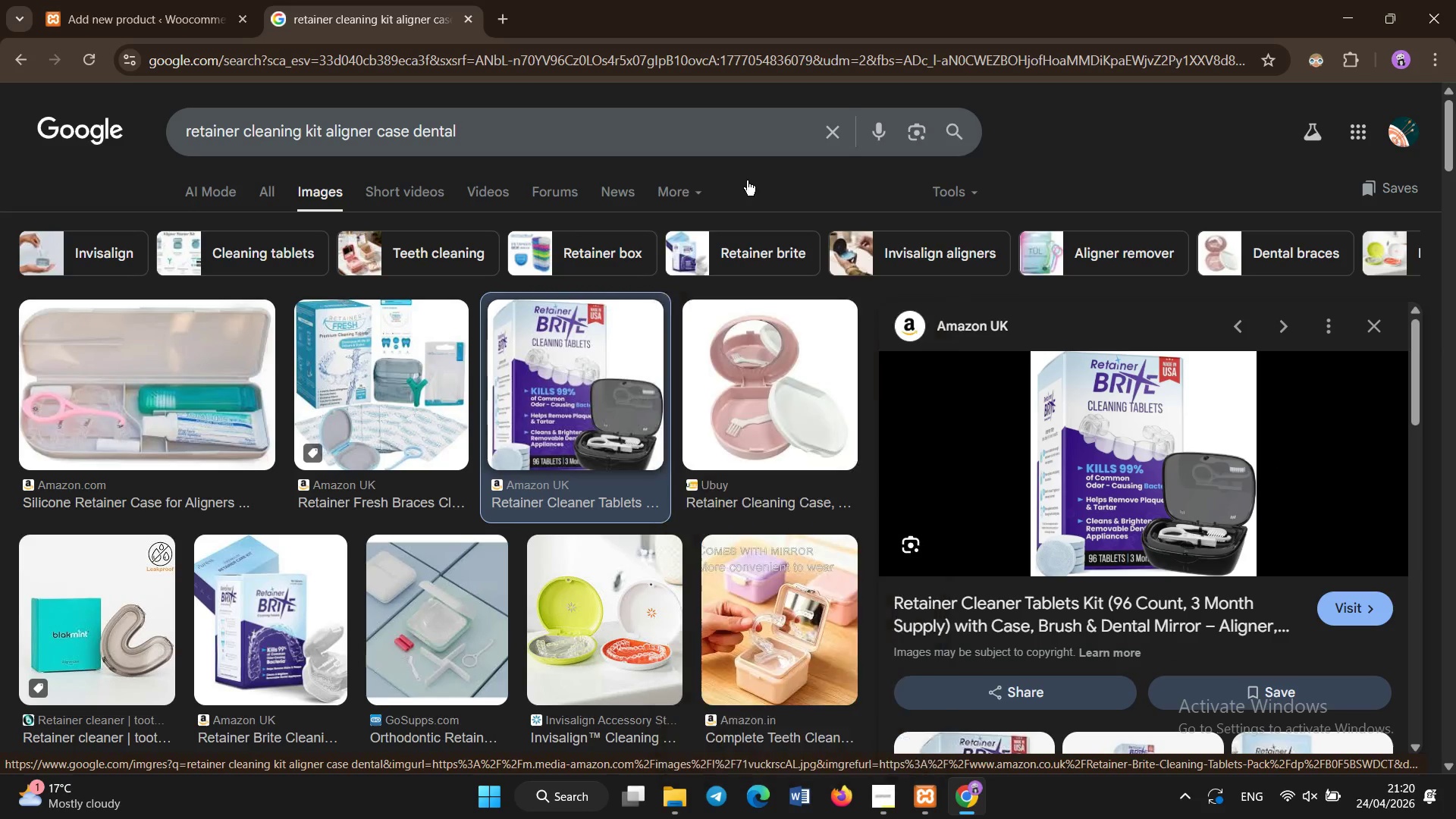 
double_click([754, 340])
 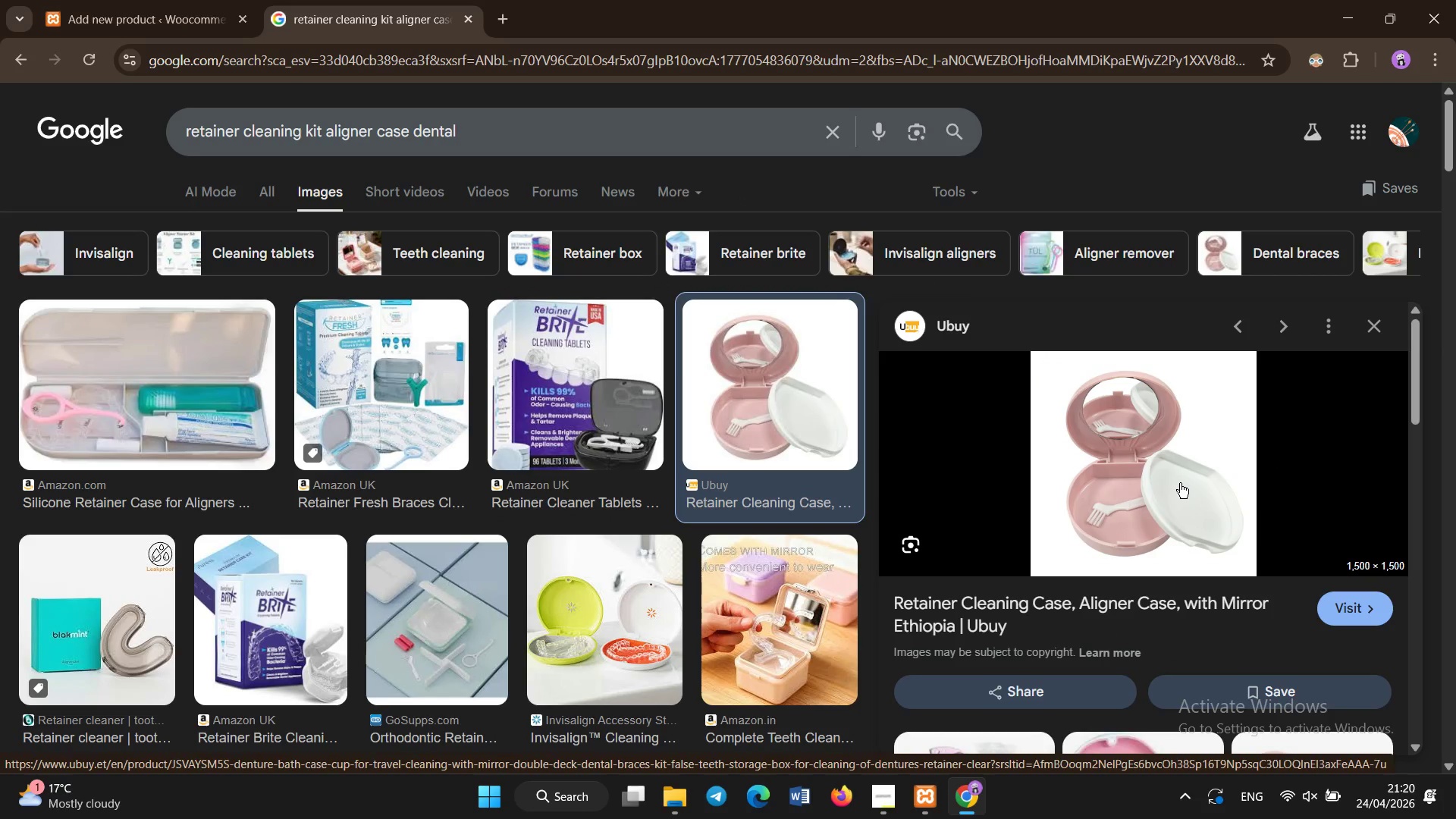 
right_click([1175, 473])
 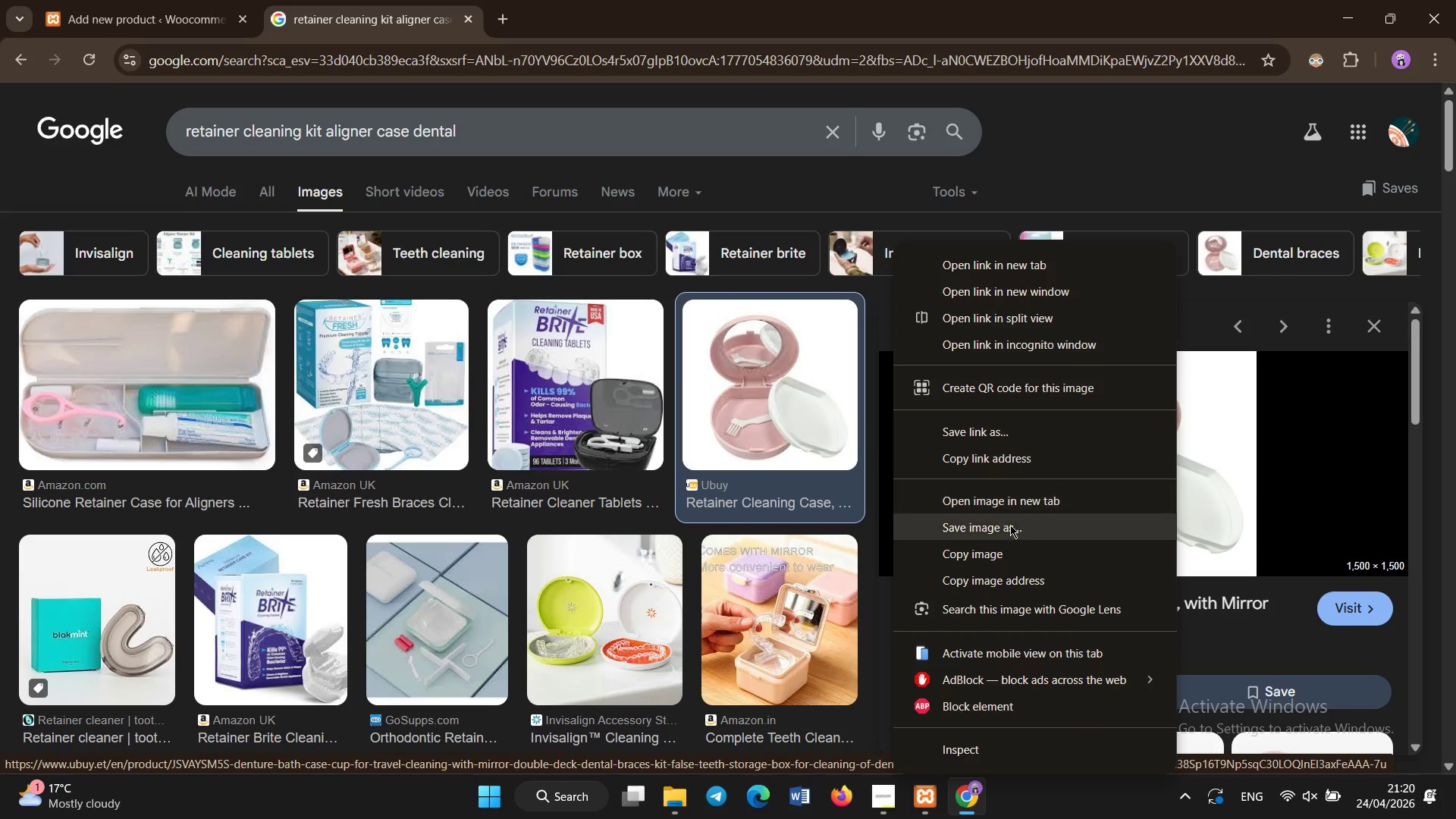 
left_click([1009, 525])
 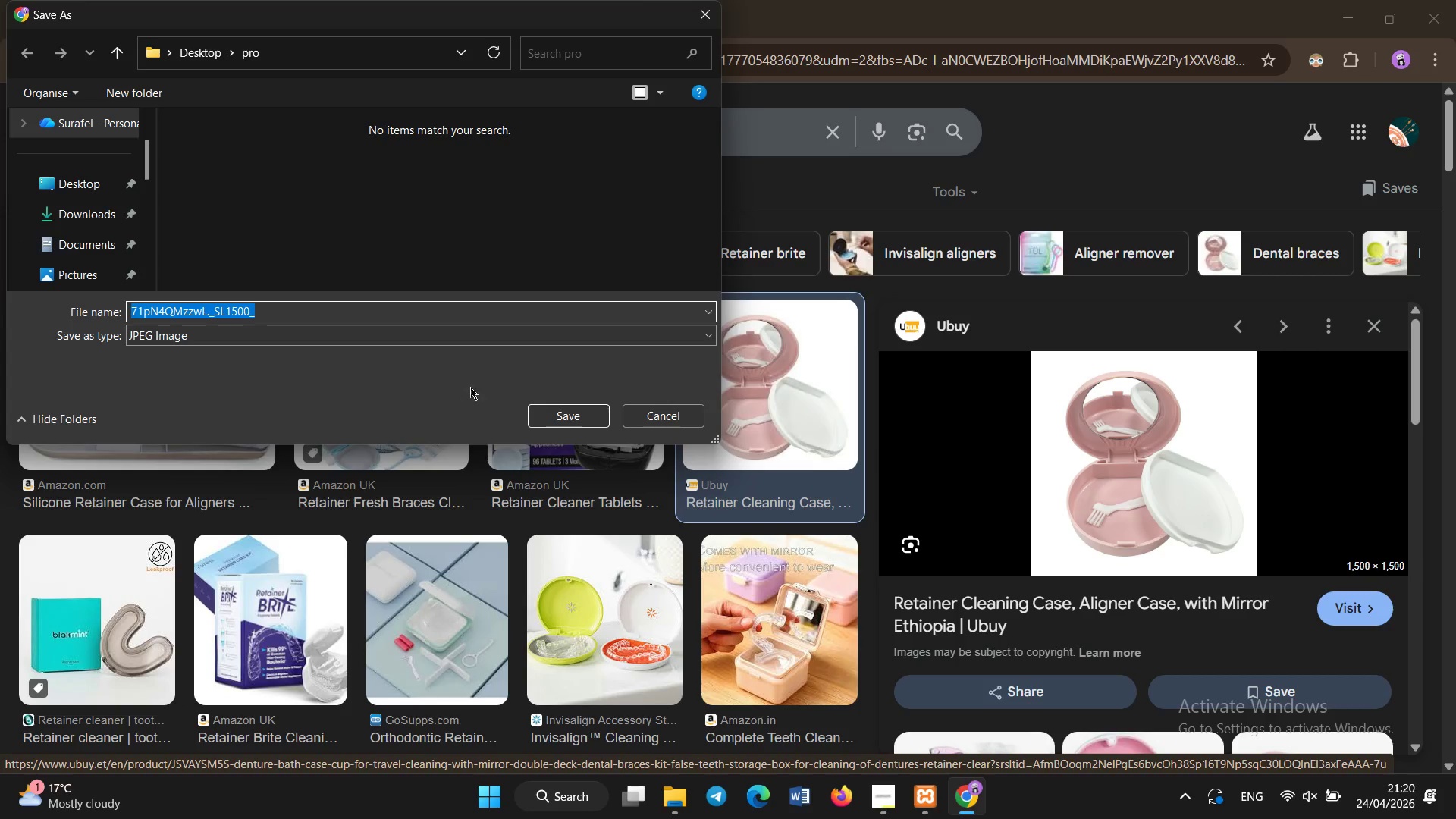 
left_click([560, 421])
 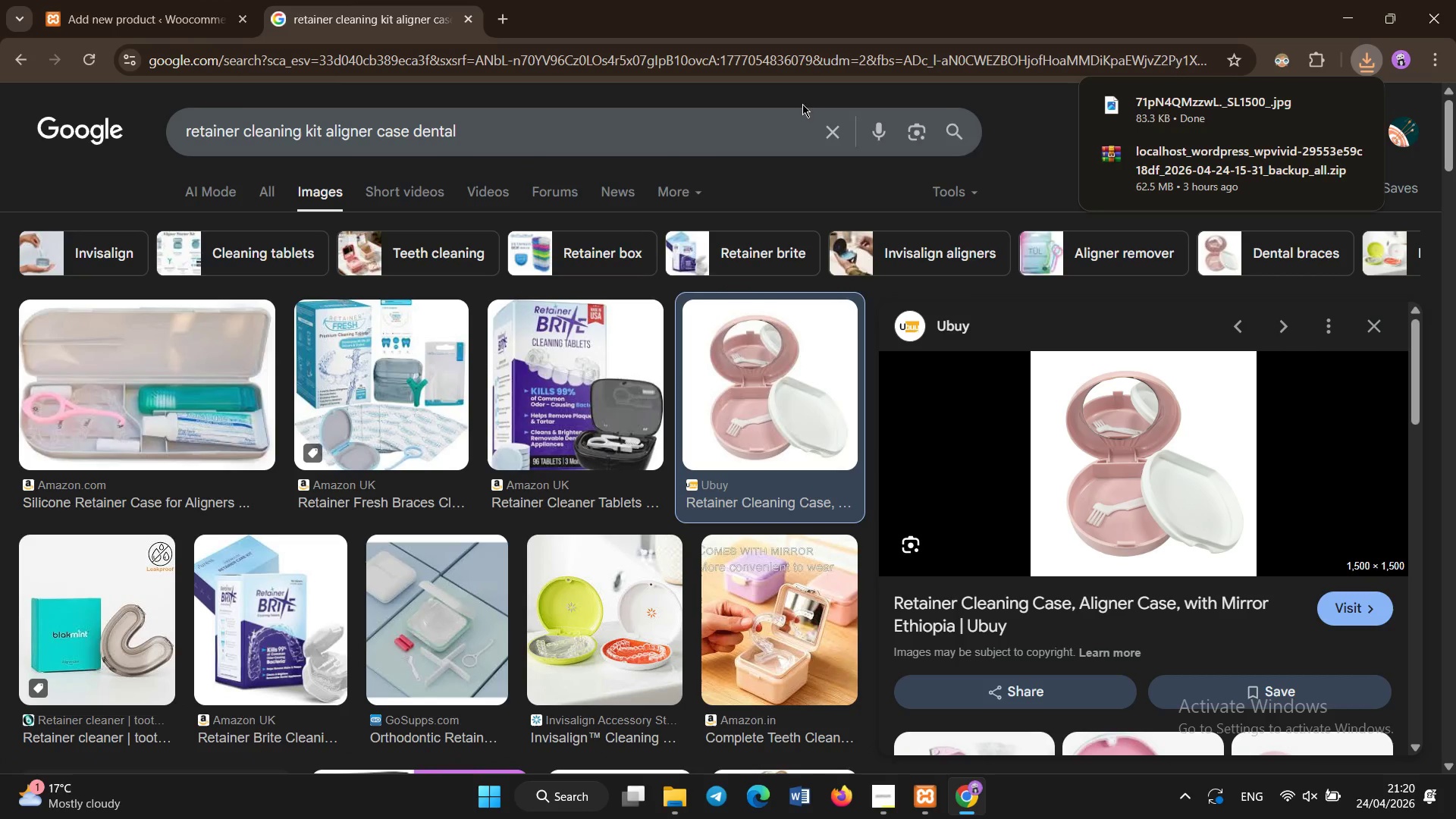 
left_click([824, 132])
 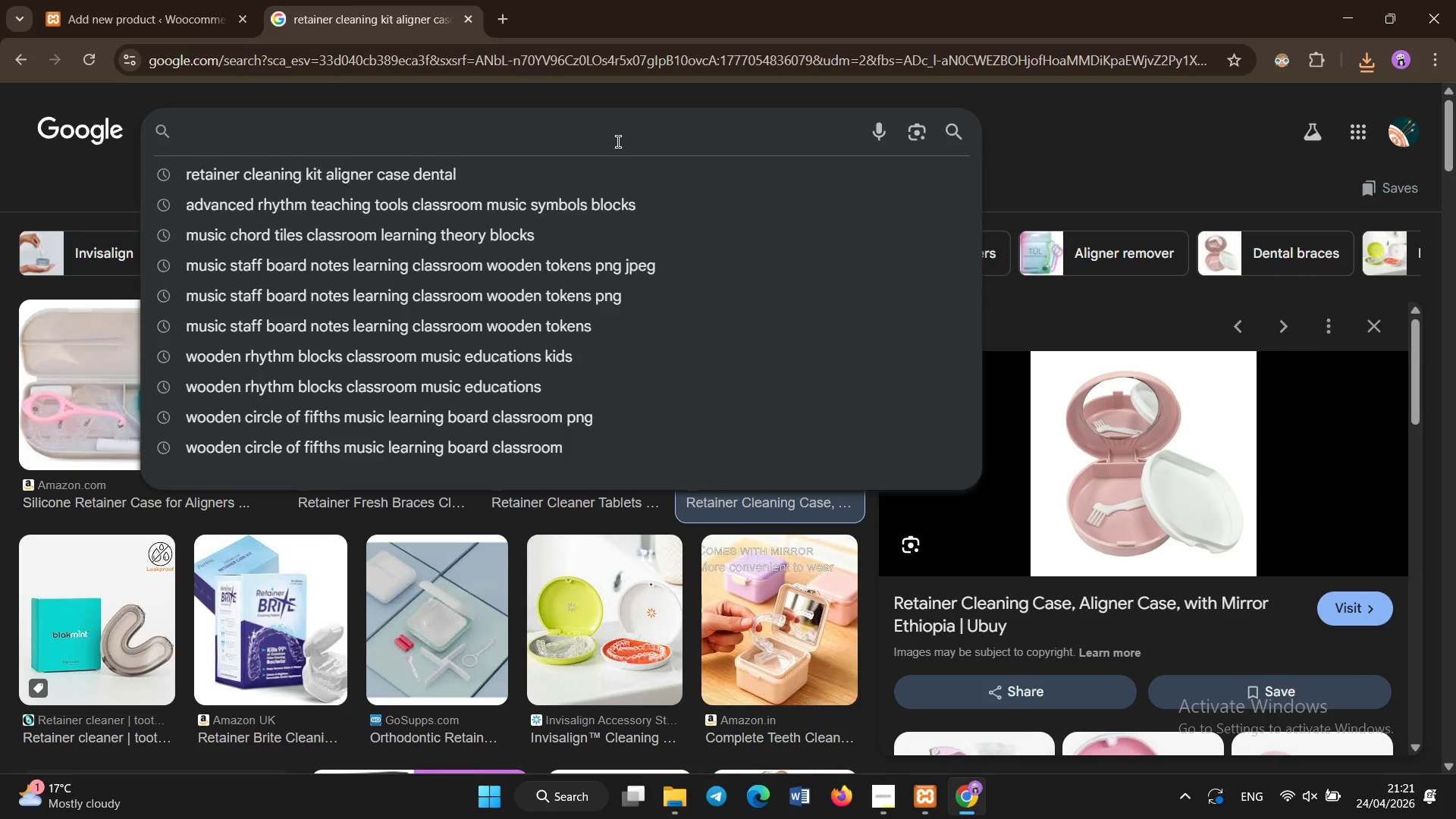 
type(Invisalign cleaning solution orthodontic care)
 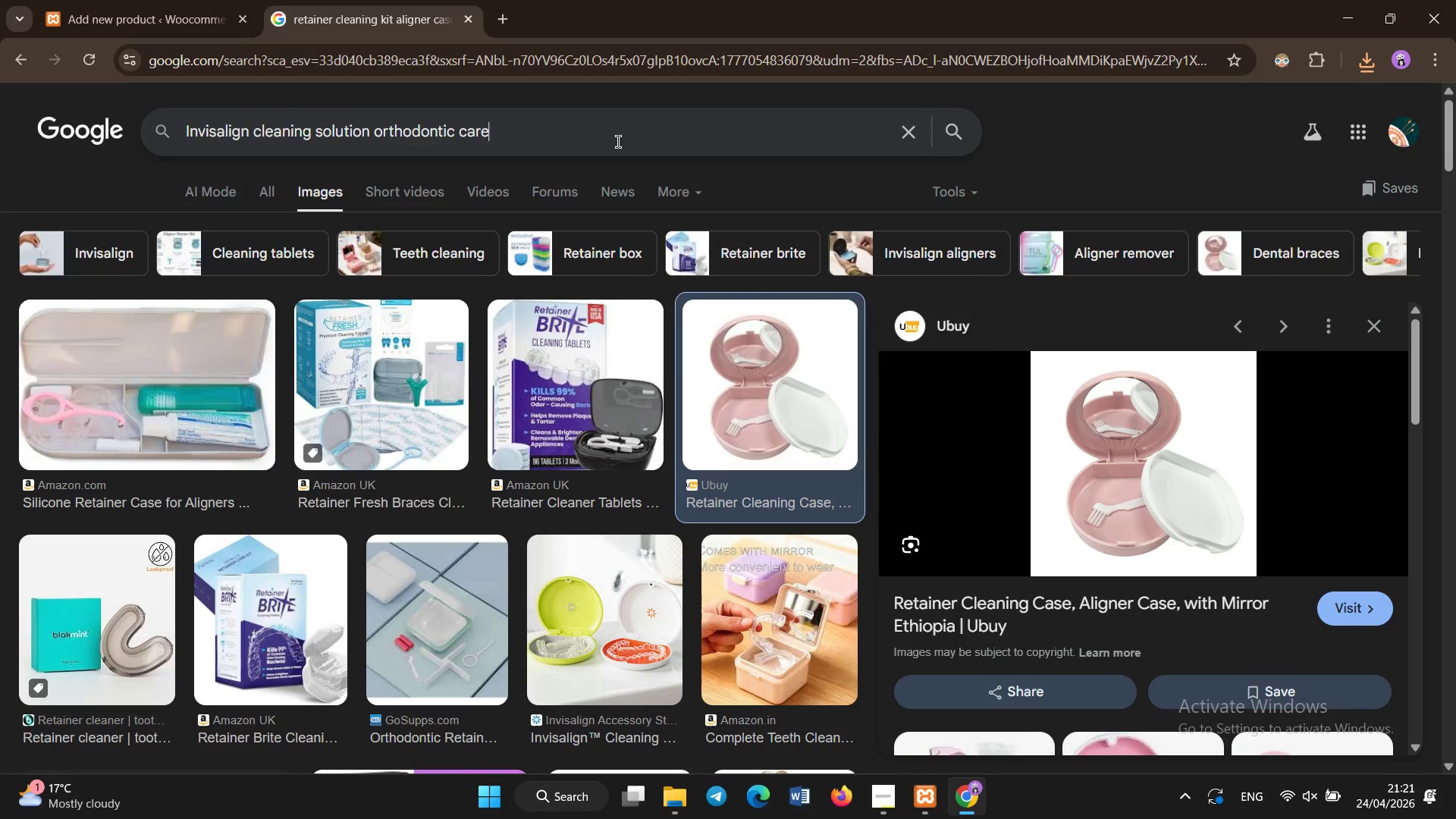 
key(Enter)
 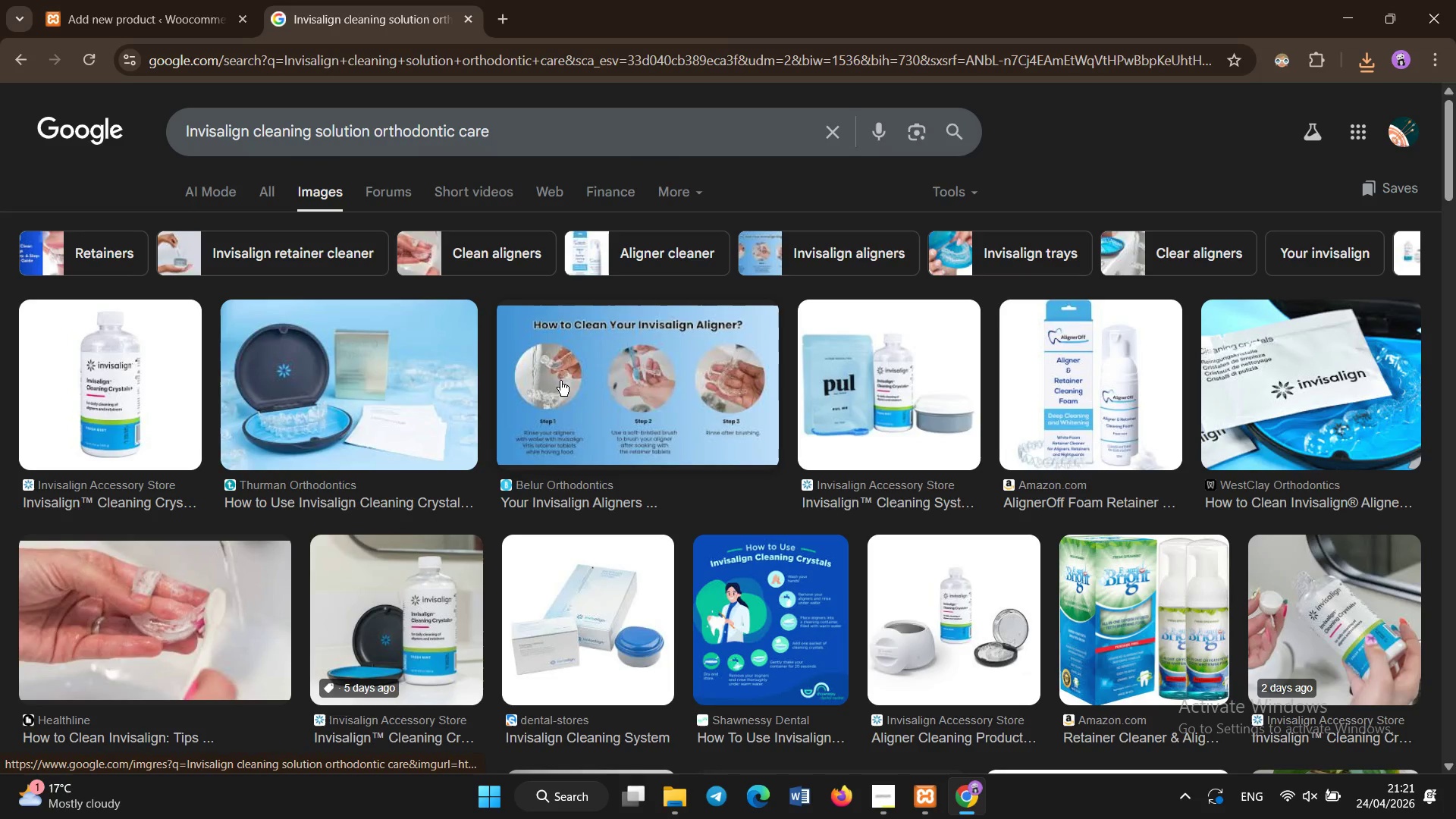 
wait(7.06)
 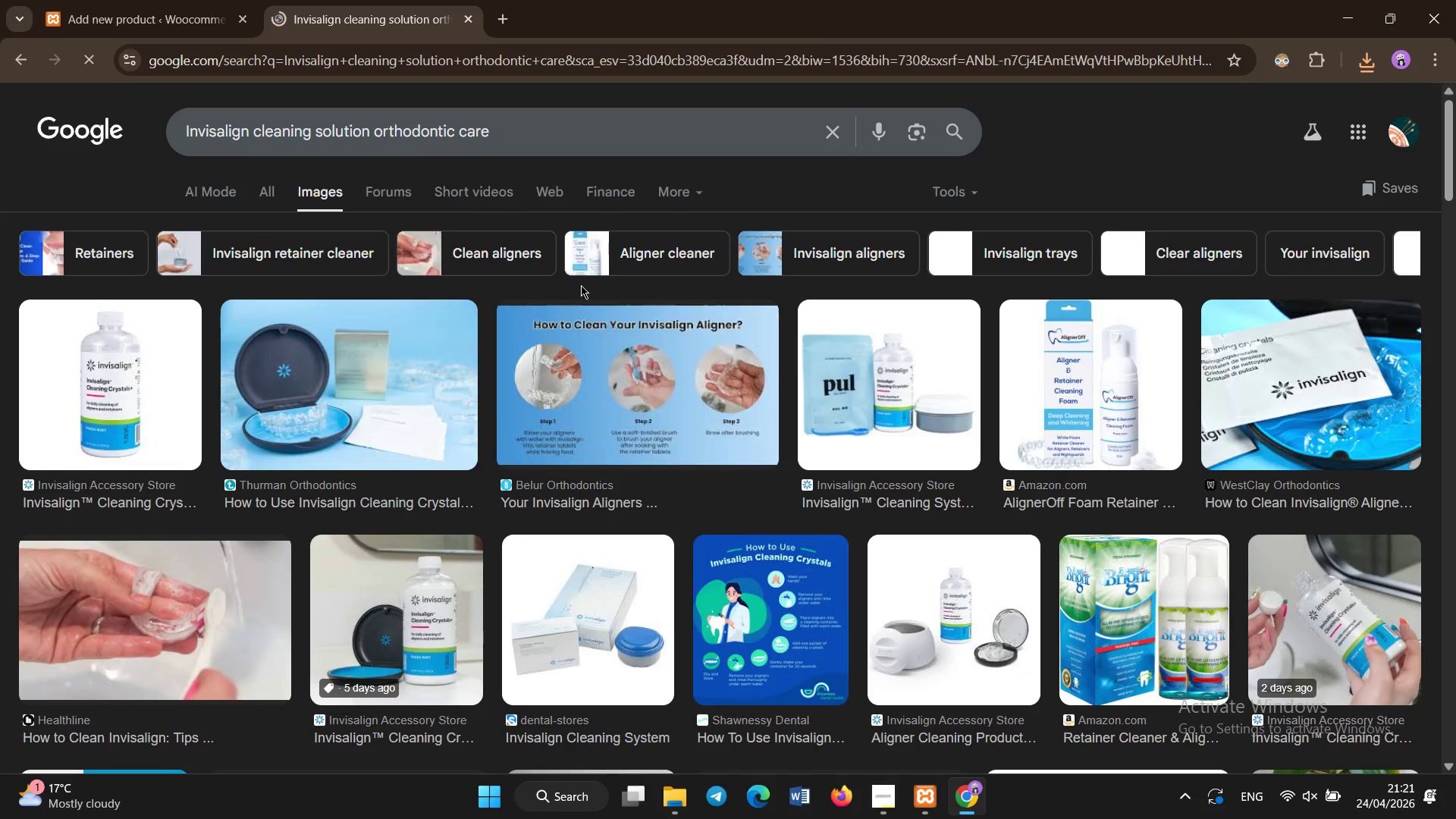 
left_click([130, 367])
 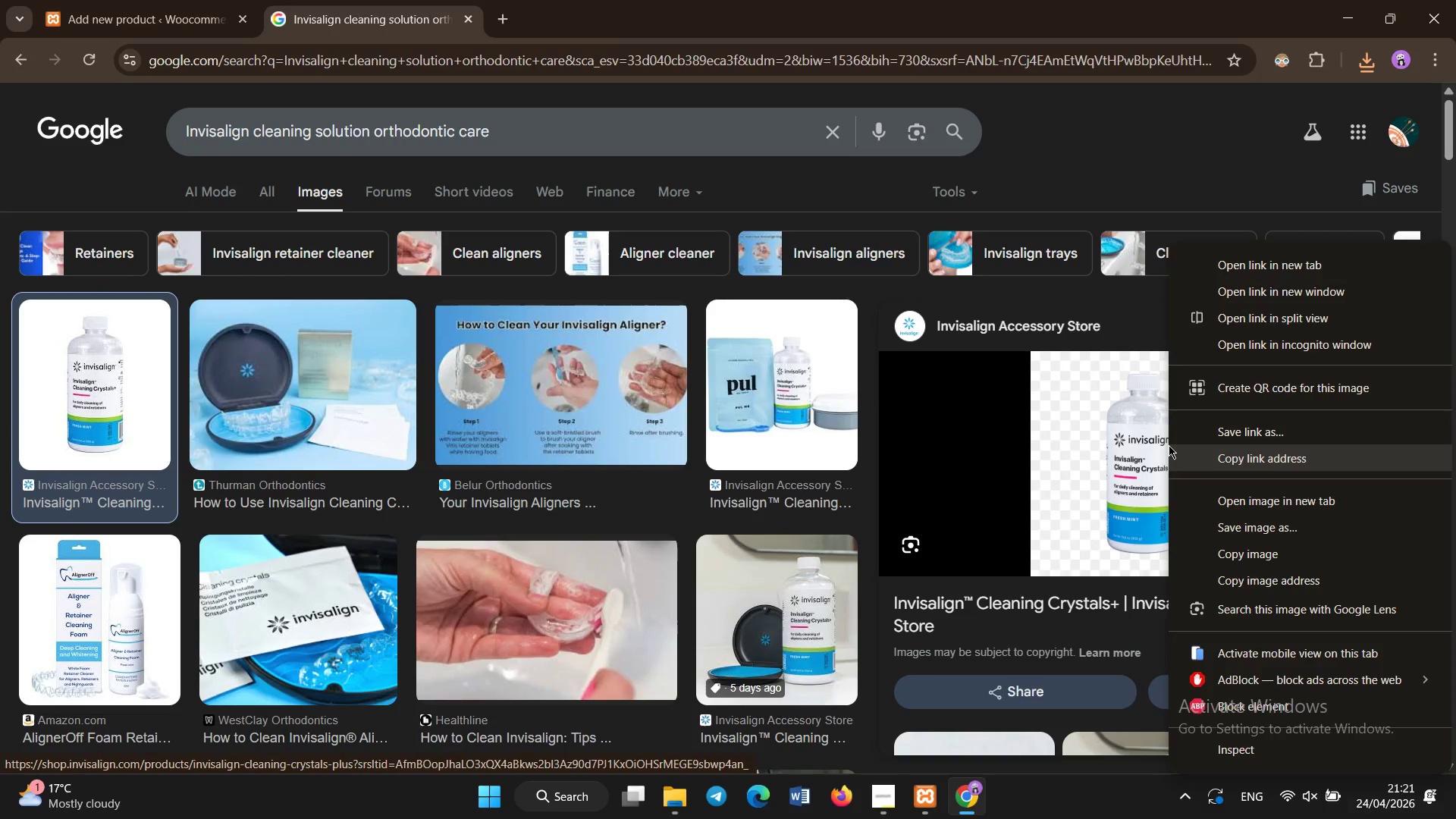 
left_click([1206, 518])
 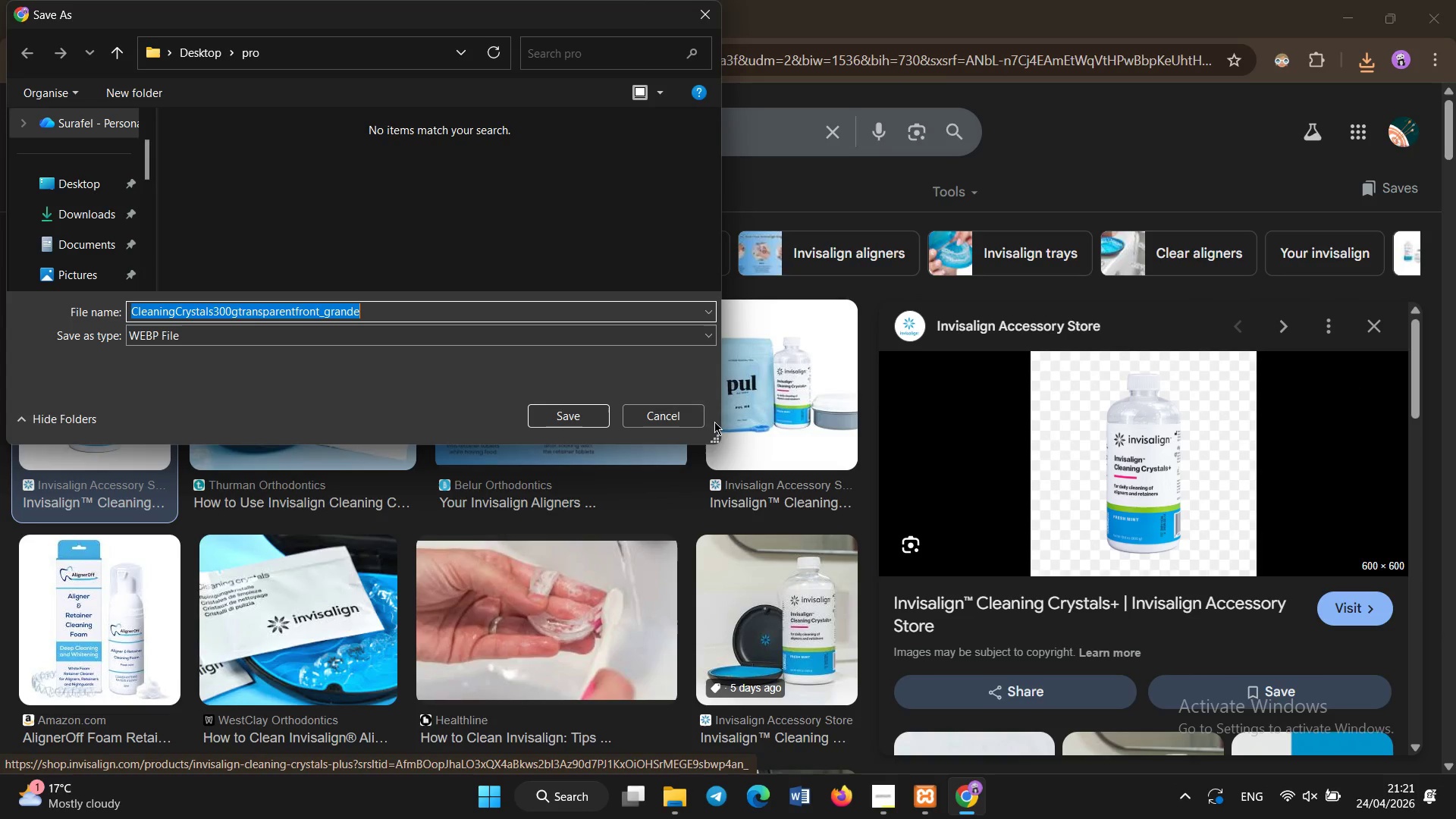 
double_click([692, 416])
 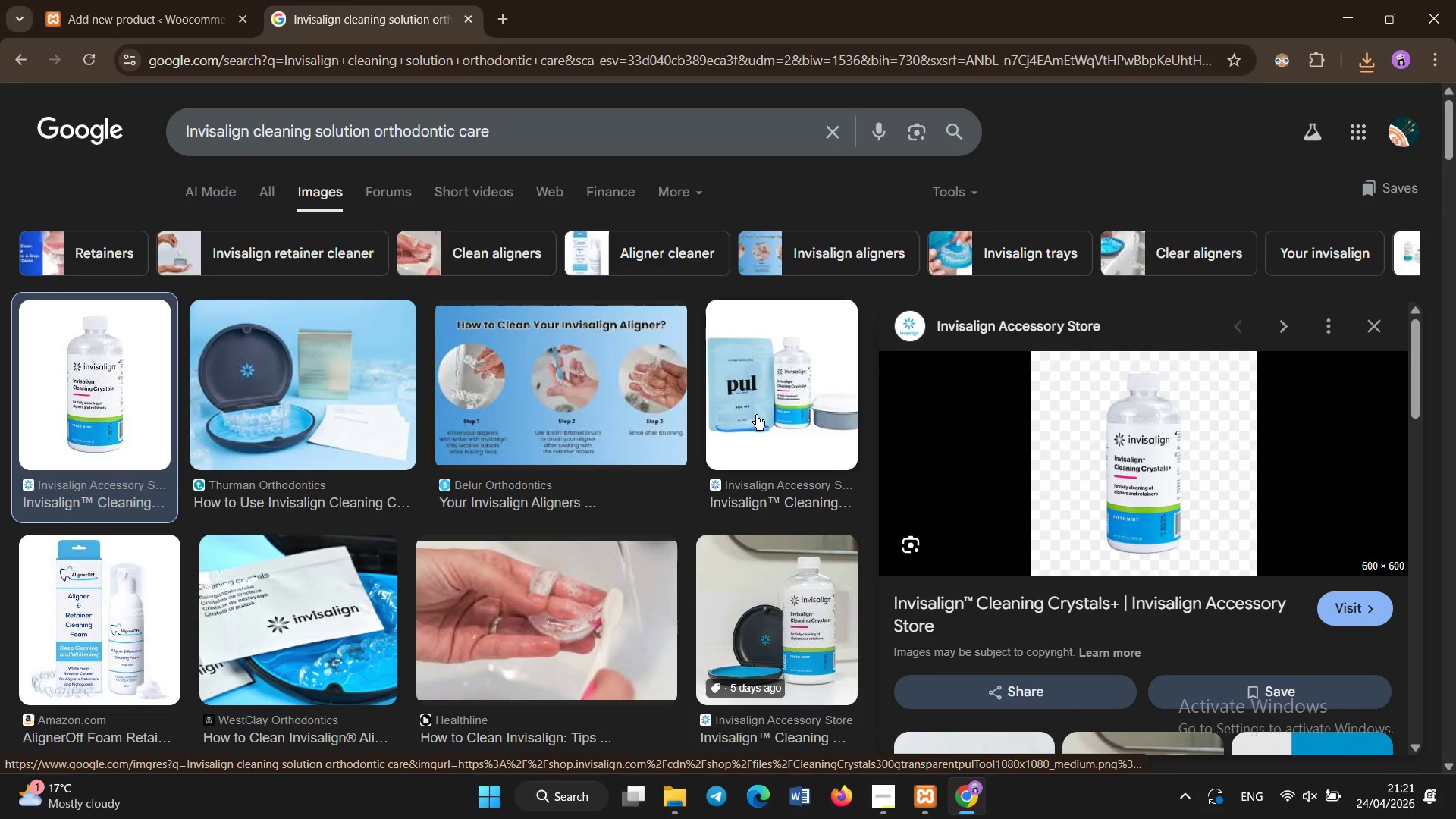 
triple_click([756, 415])
 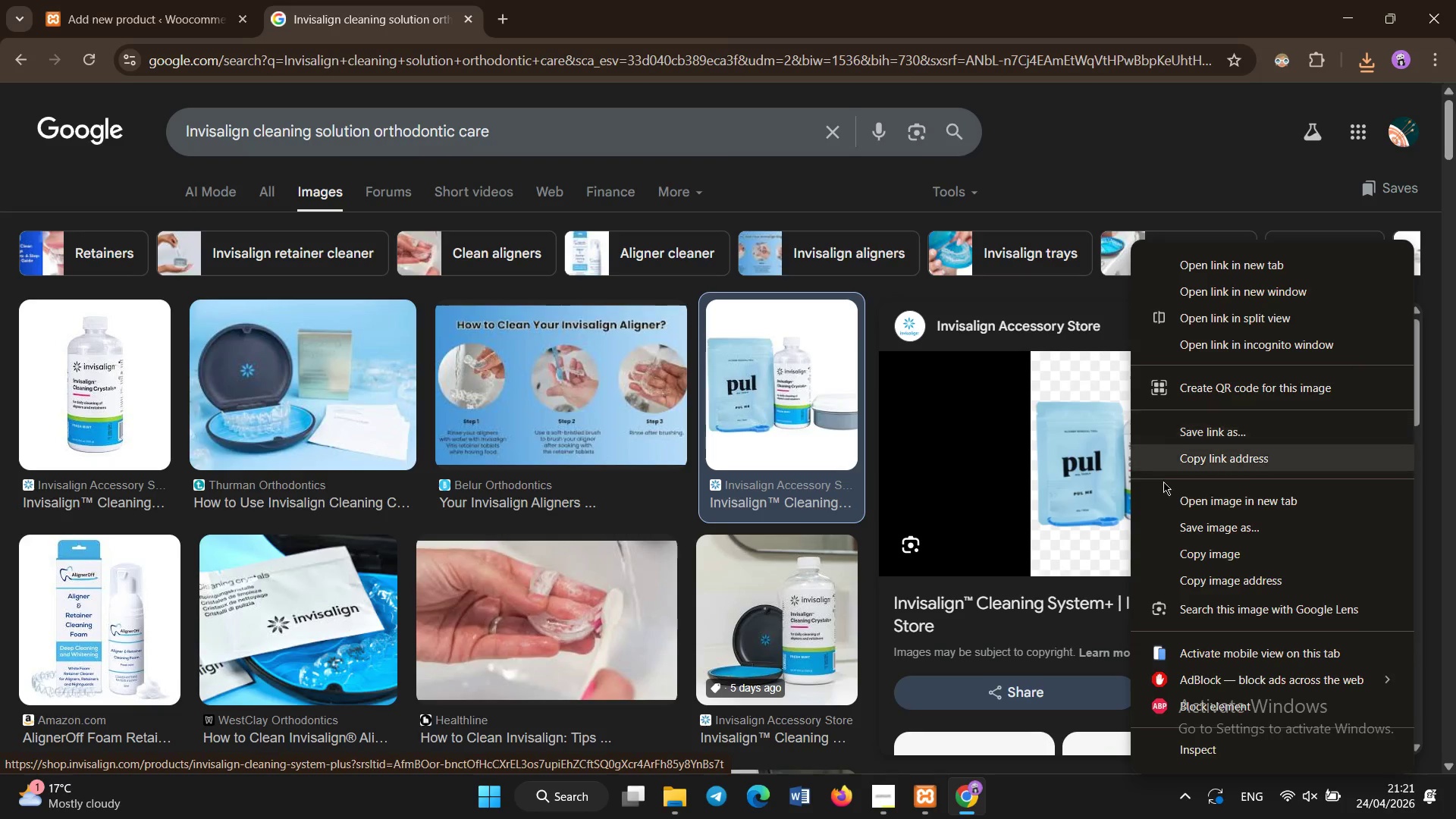 
left_click([1197, 529])
 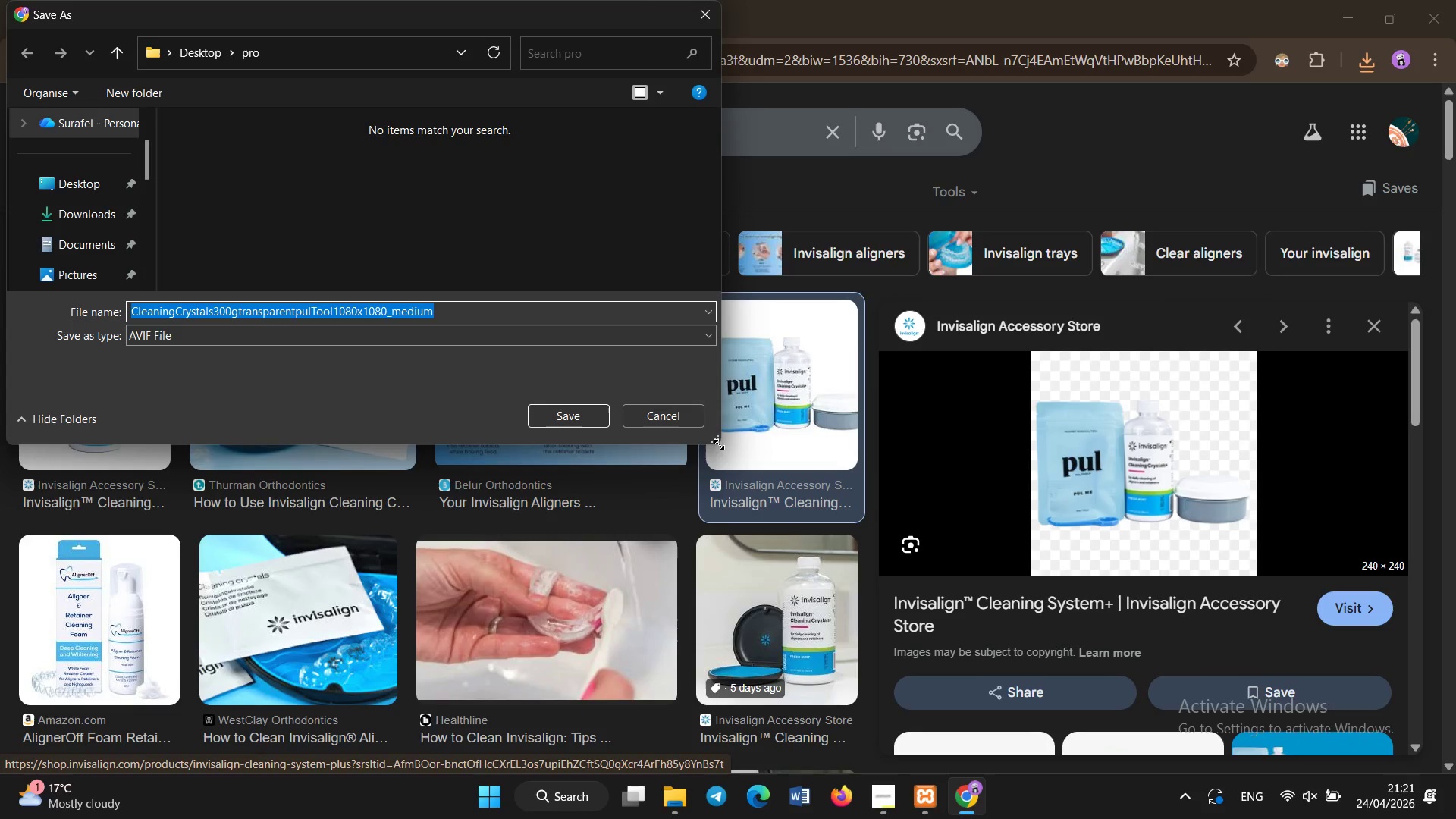 
left_click([684, 422])
 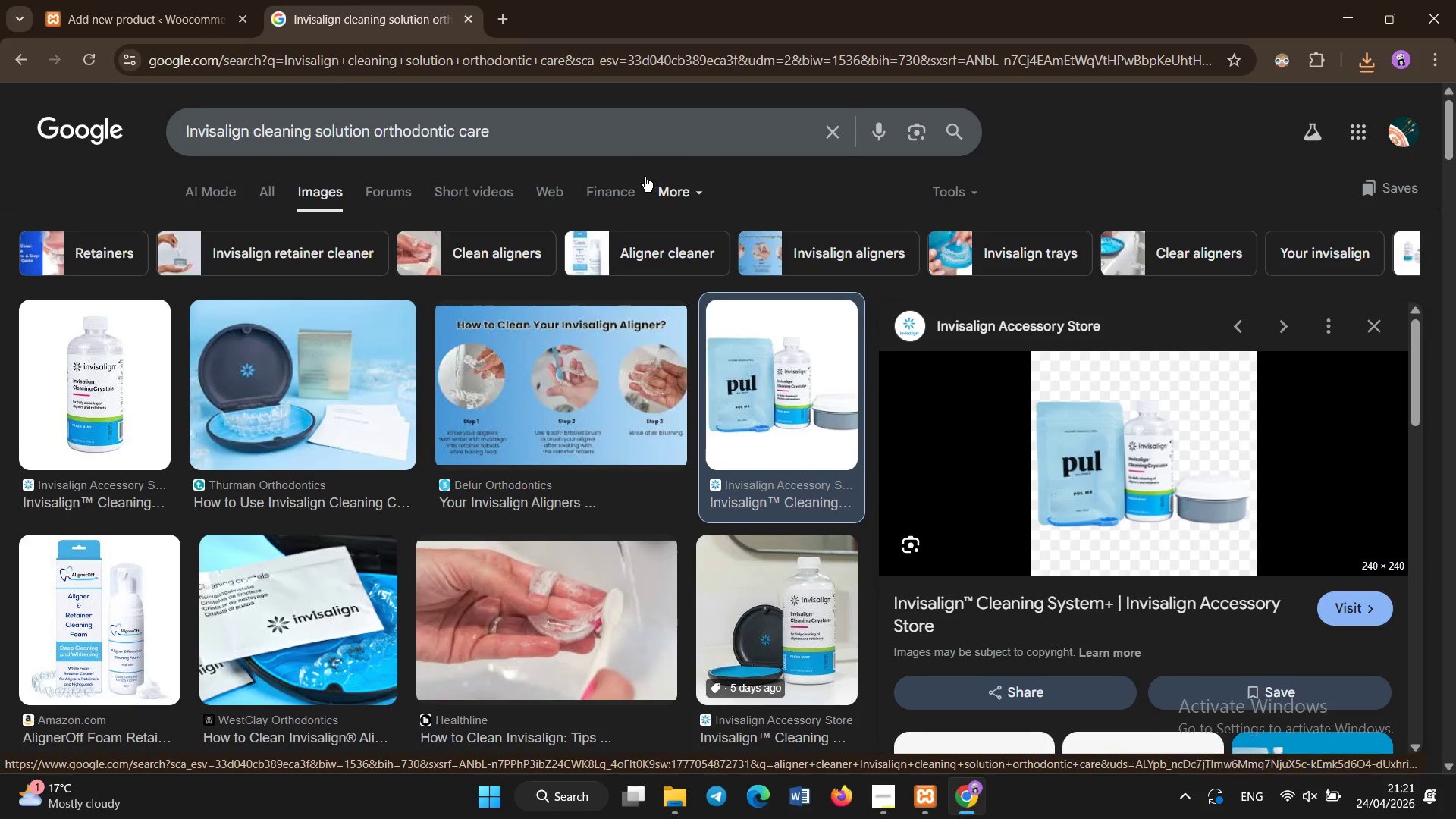 
left_click([647, 135])
 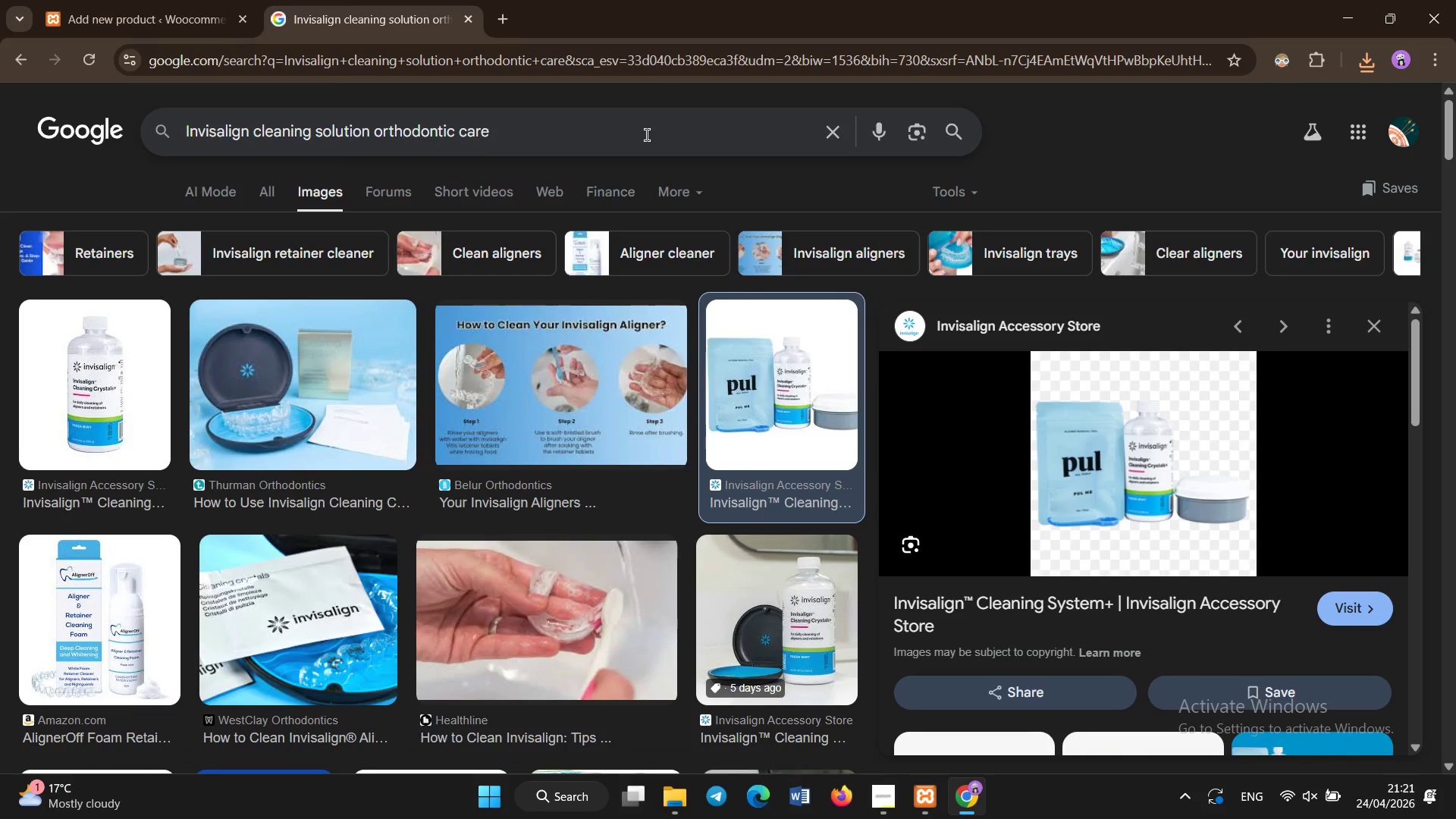 
type( png jpeg)
 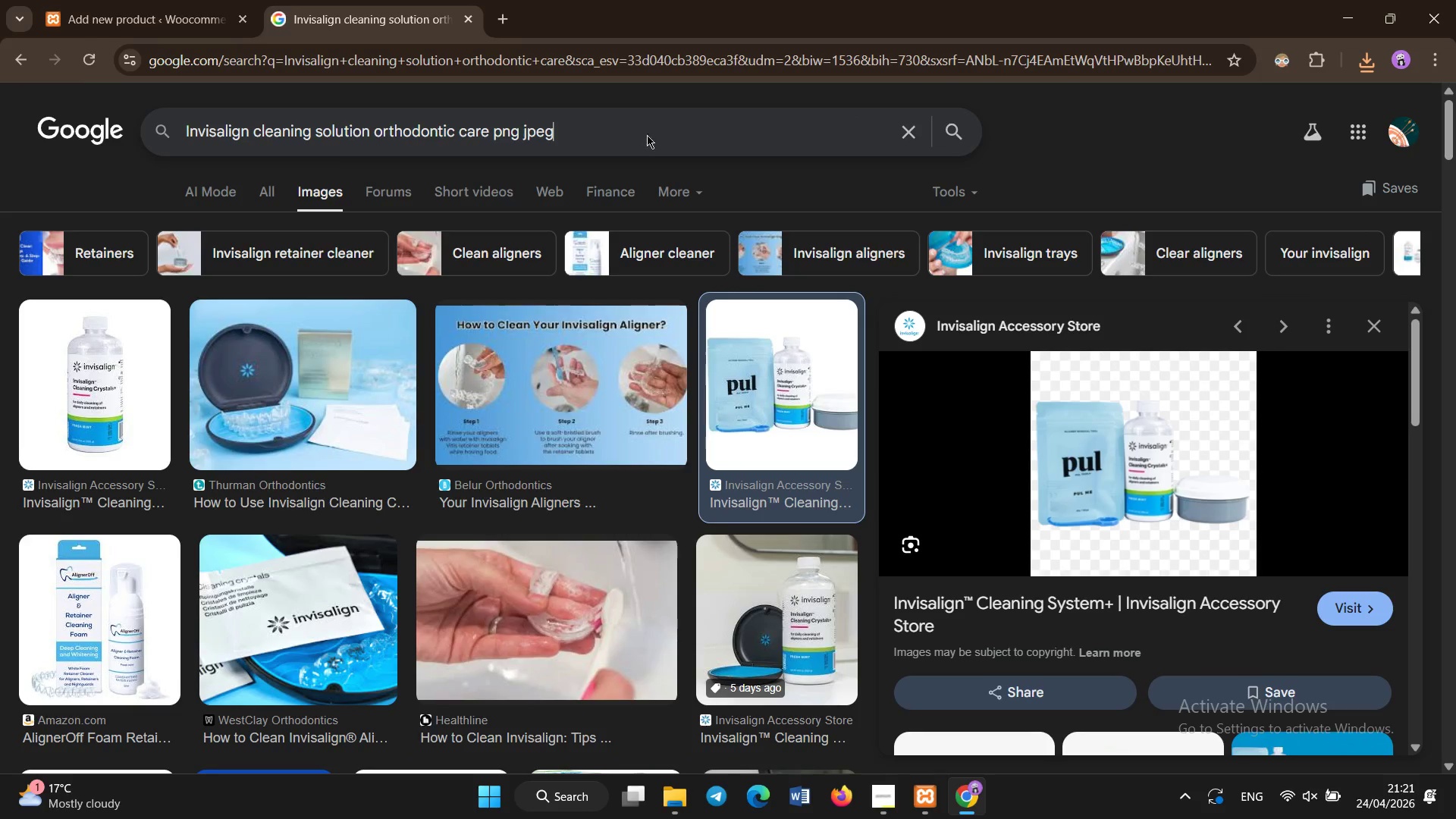 
key(Enter)
 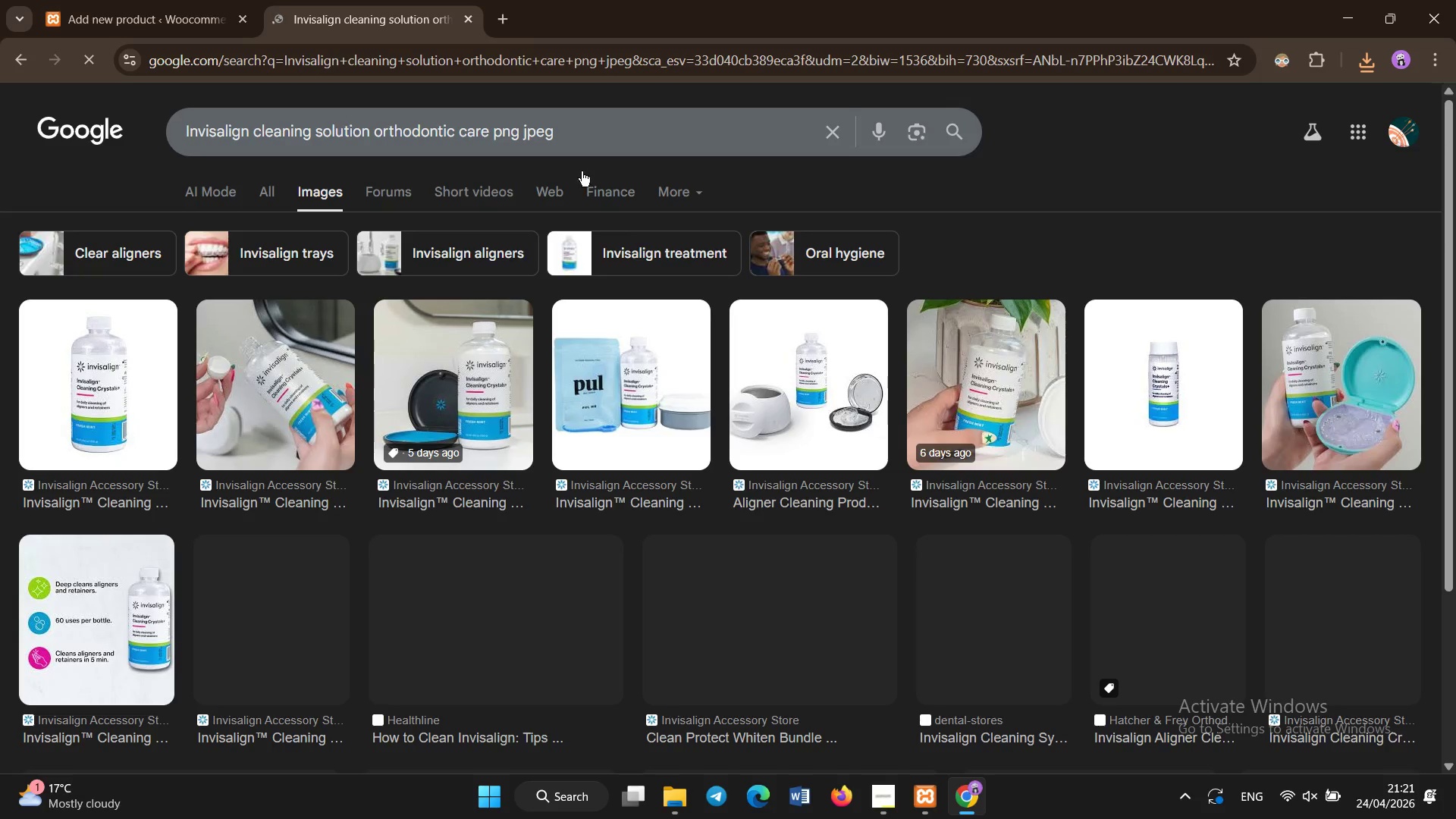 
left_click([59, 382])
 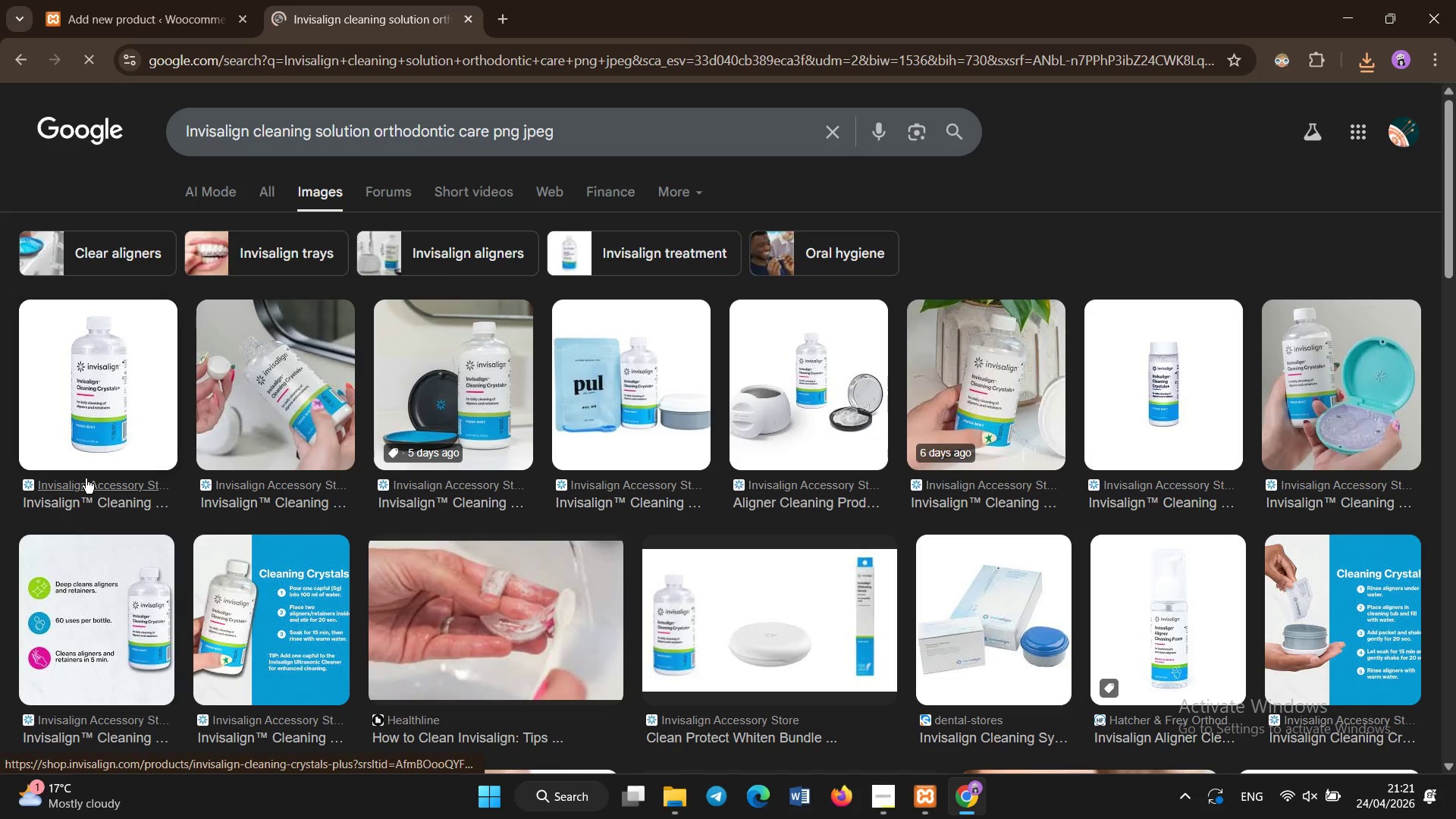 
right_click([97, 413])
 